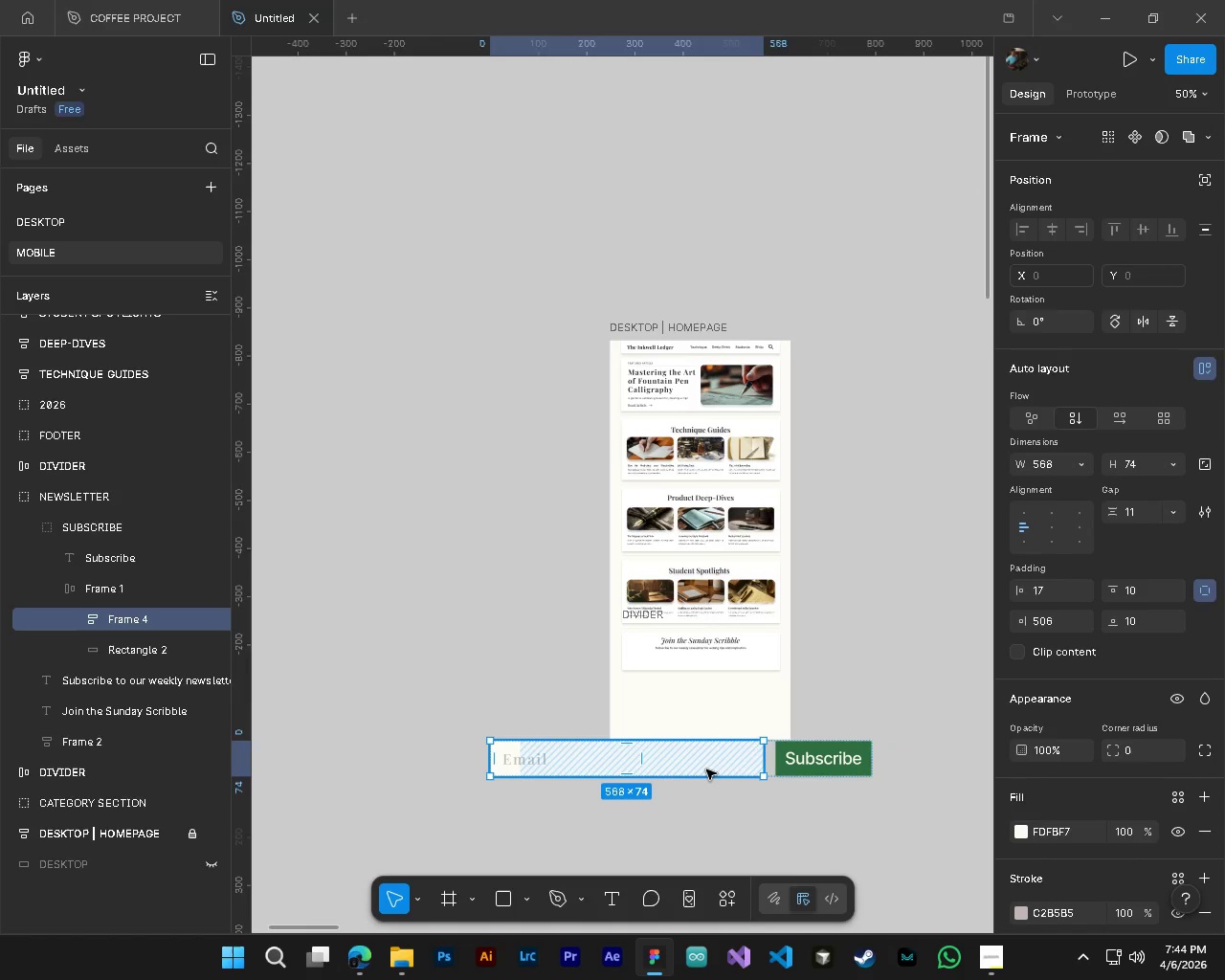 
left_click_drag(start_coordinate=[705, 766], to_coordinate=[602, 727])
 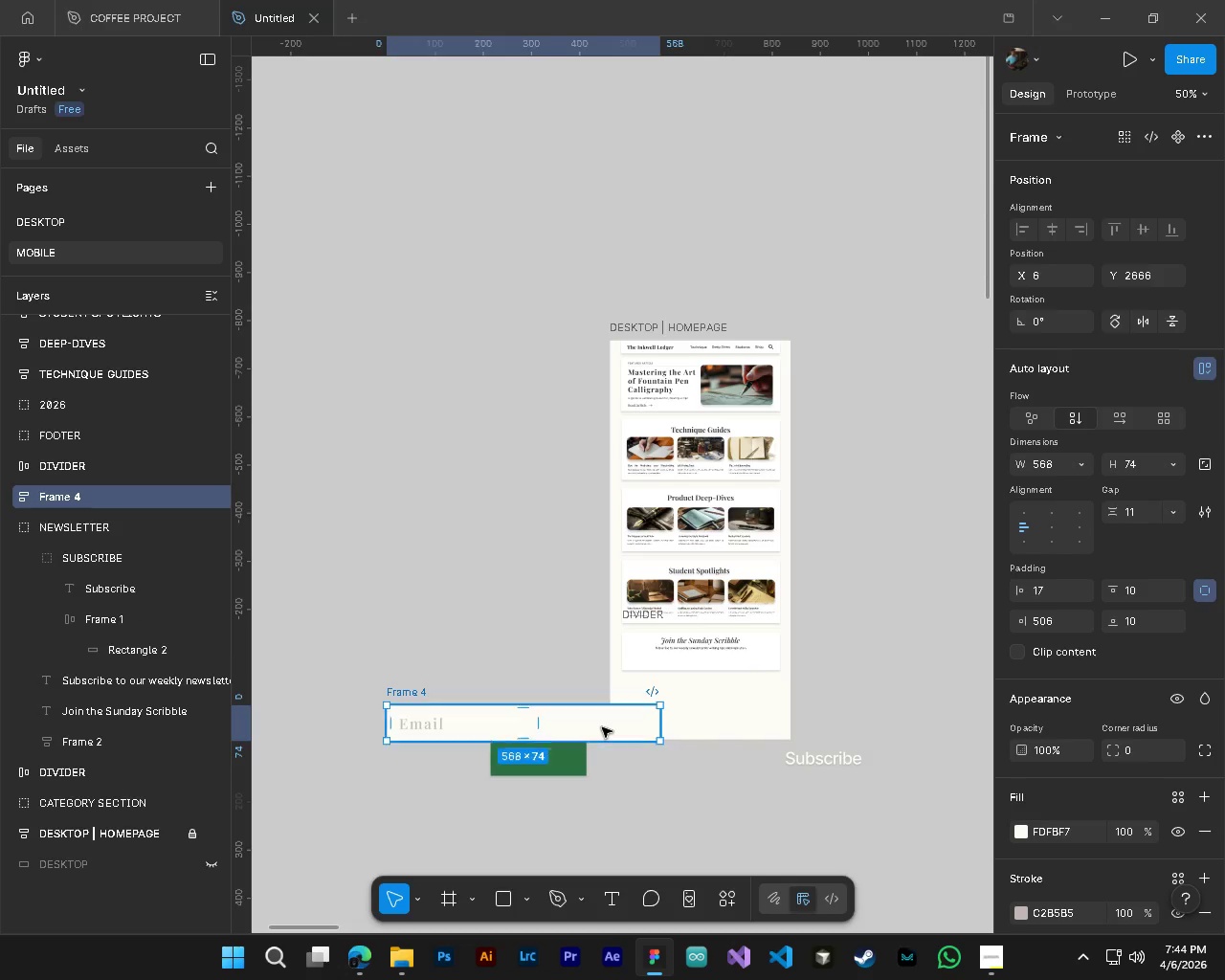 
key(Control+Z)
 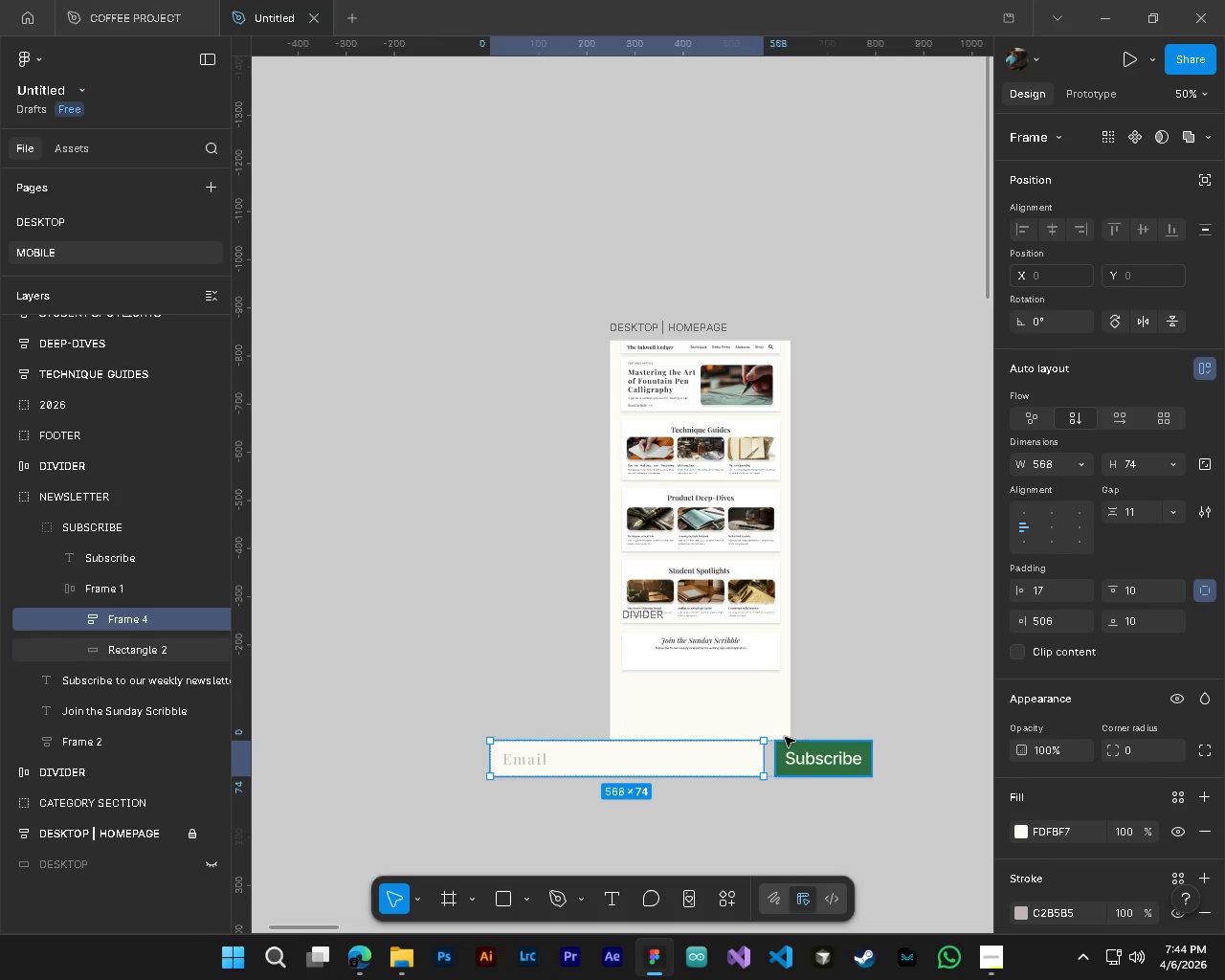 
hold_key(key=AltLeft, duration=0.47)
scroll: coordinate [762, 748], scroll_direction: up, amount: 4.0
 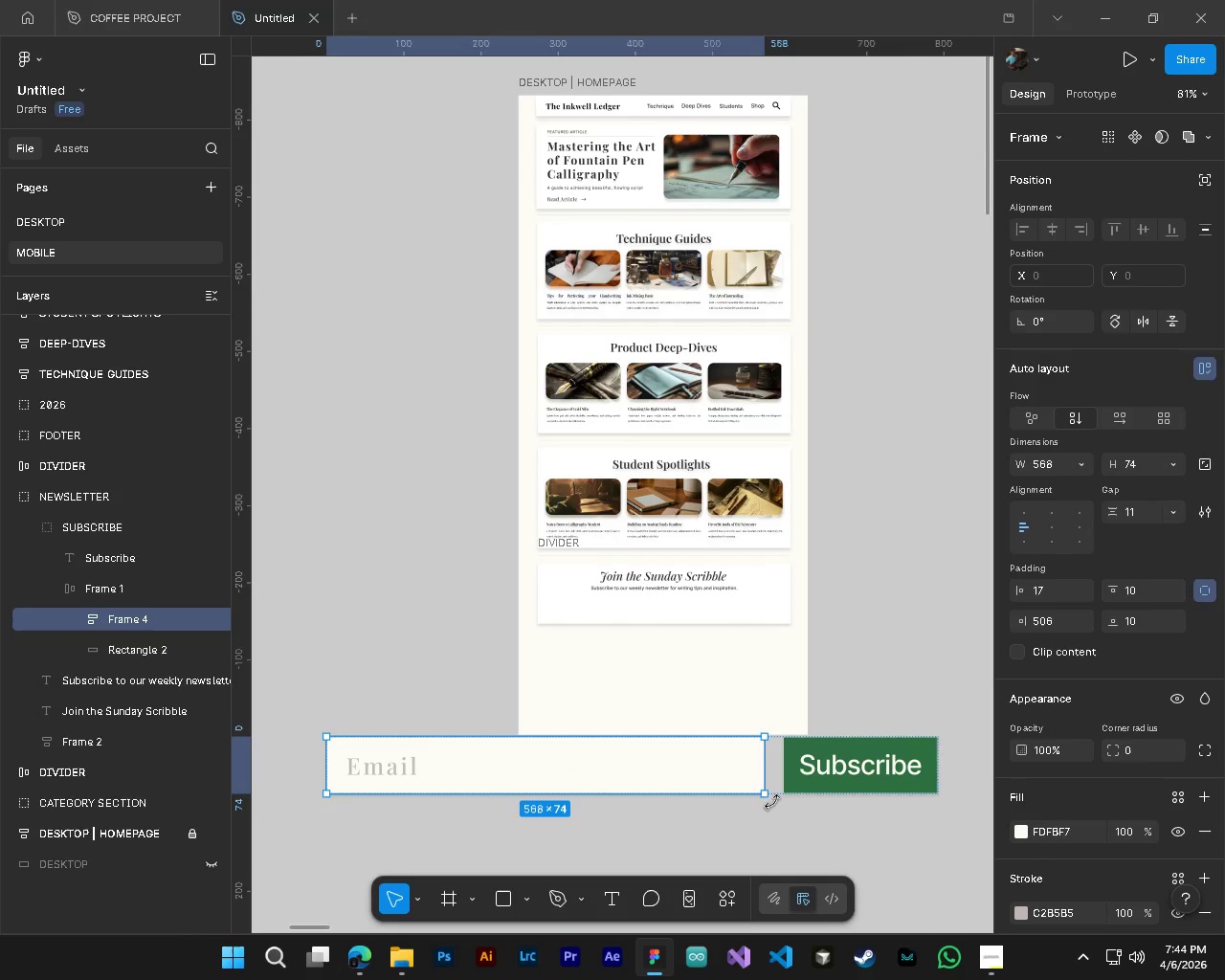 
left_click_drag(start_coordinate=[769, 799], to_coordinate=[659, 768])
 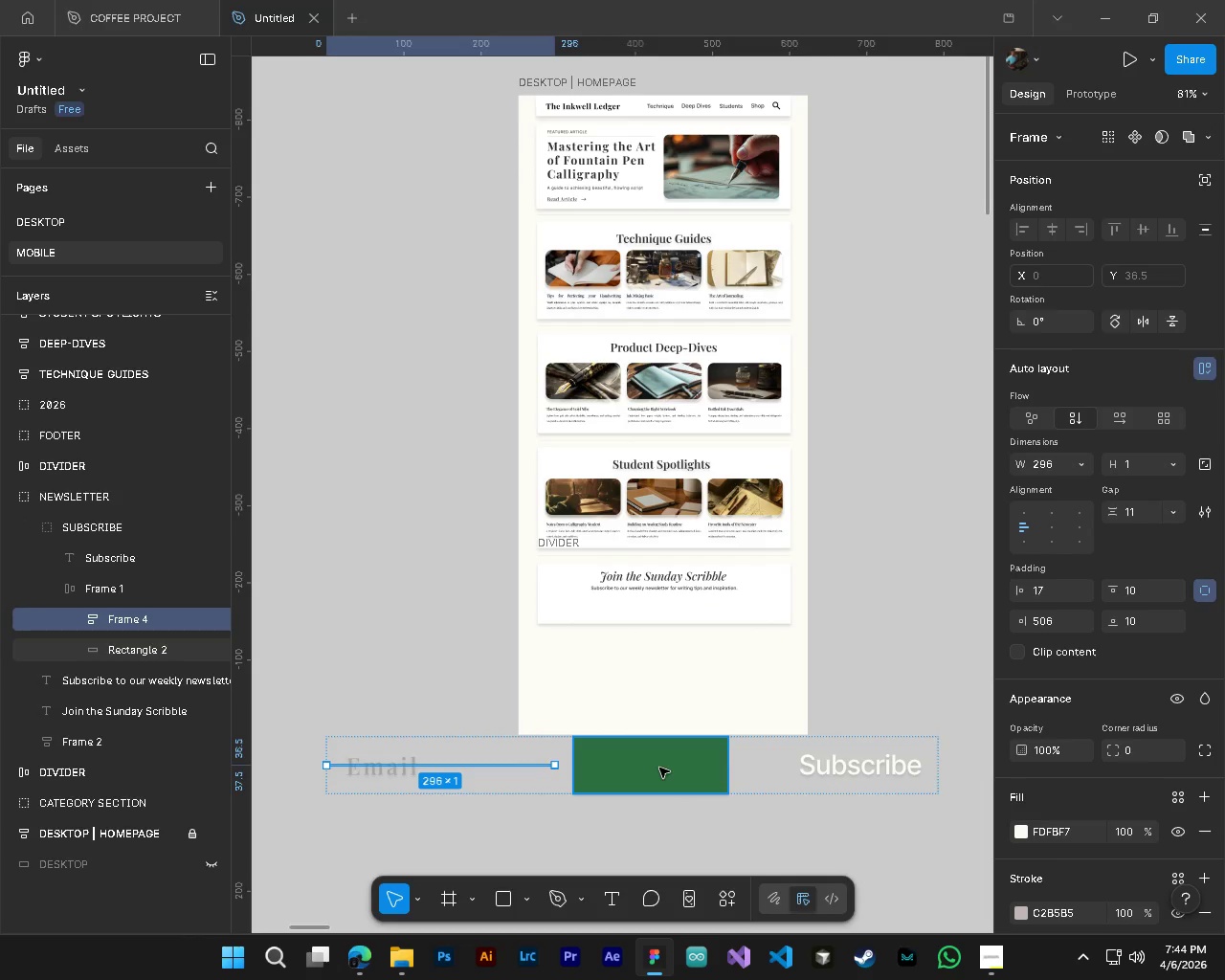 
key(Control+Z)
 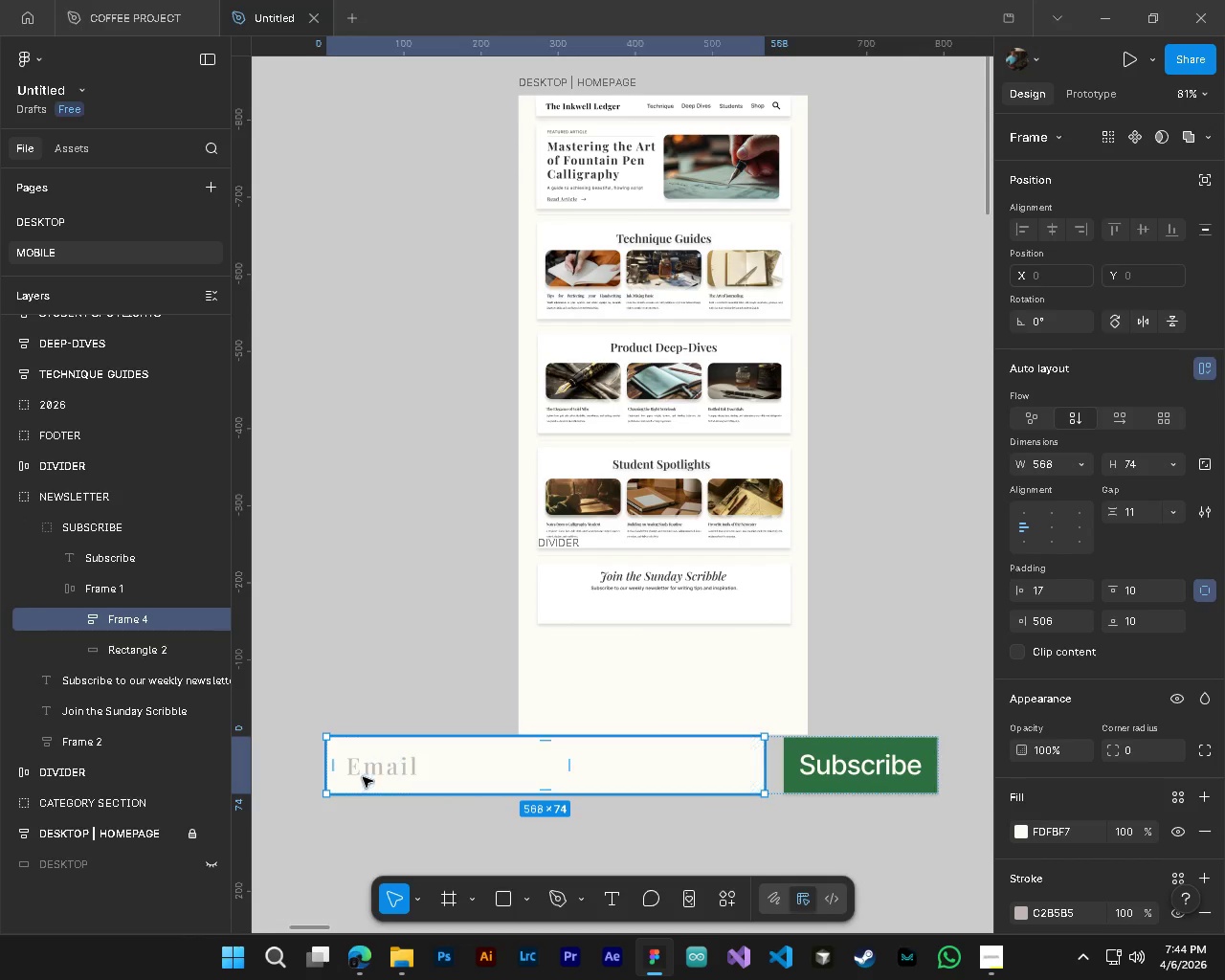 
hold_key(key=ControlLeft, duration=0.53)
 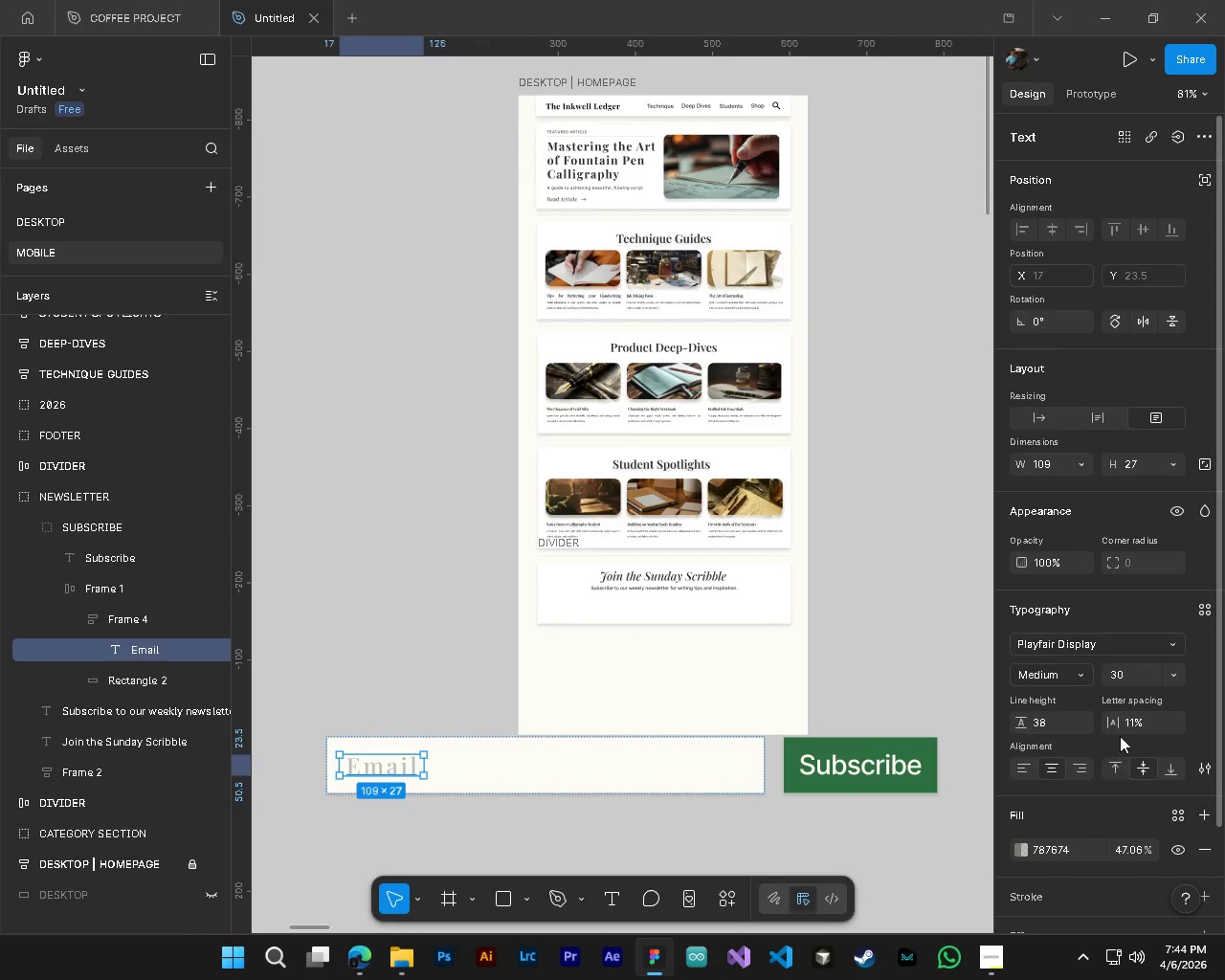 
left_click([1124, 673])
 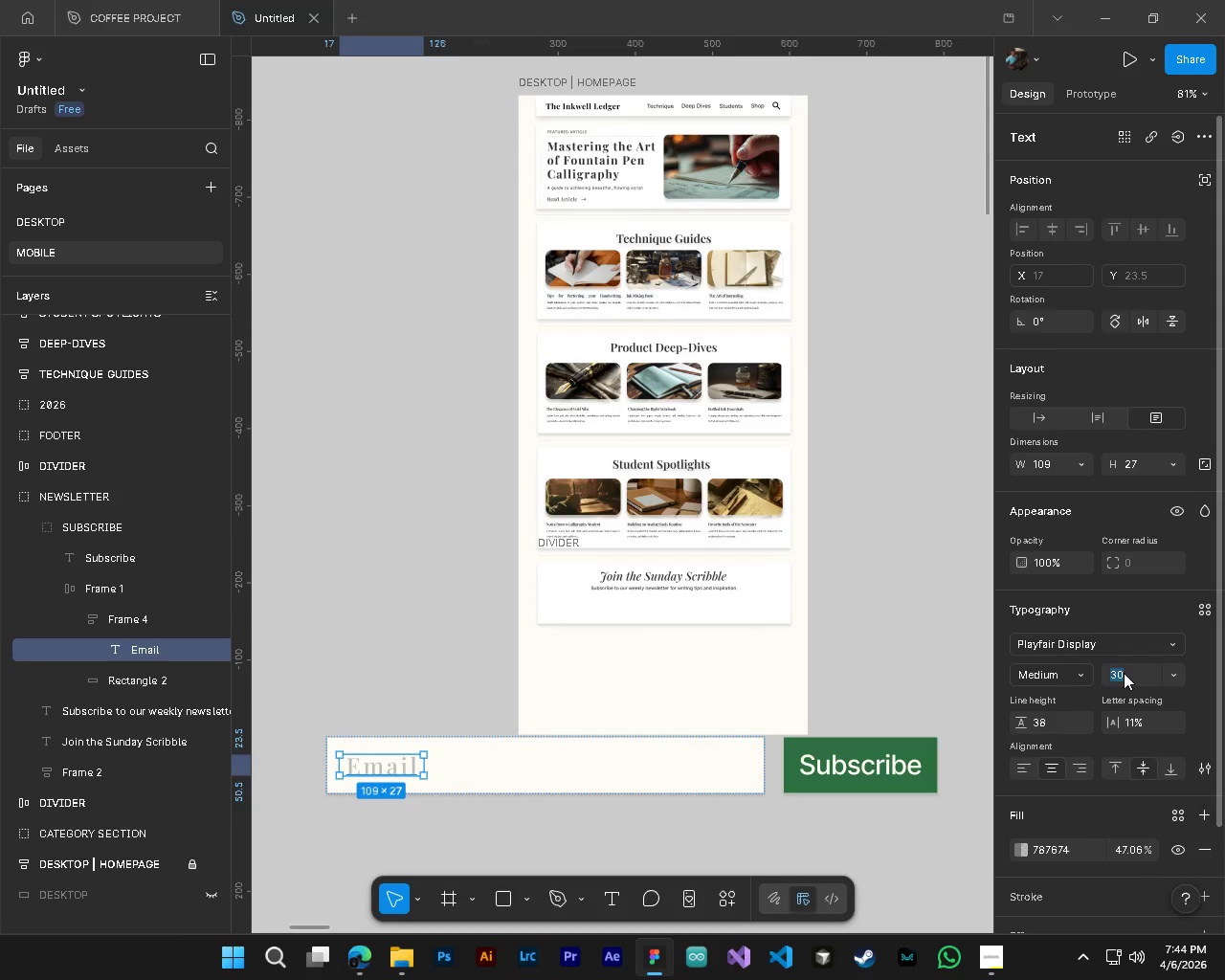 
key(Numpad3)
 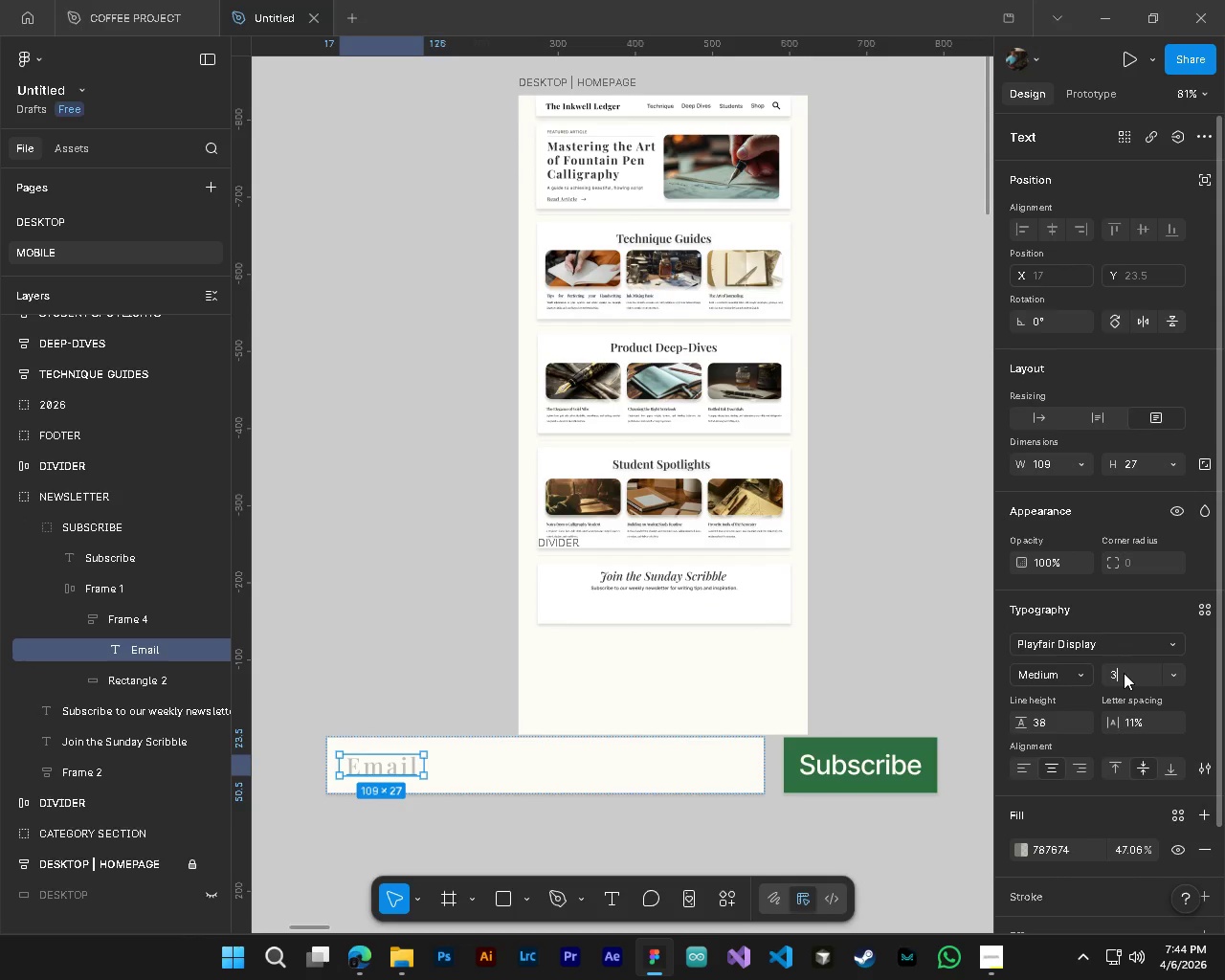 
key(NumpadEnter)
 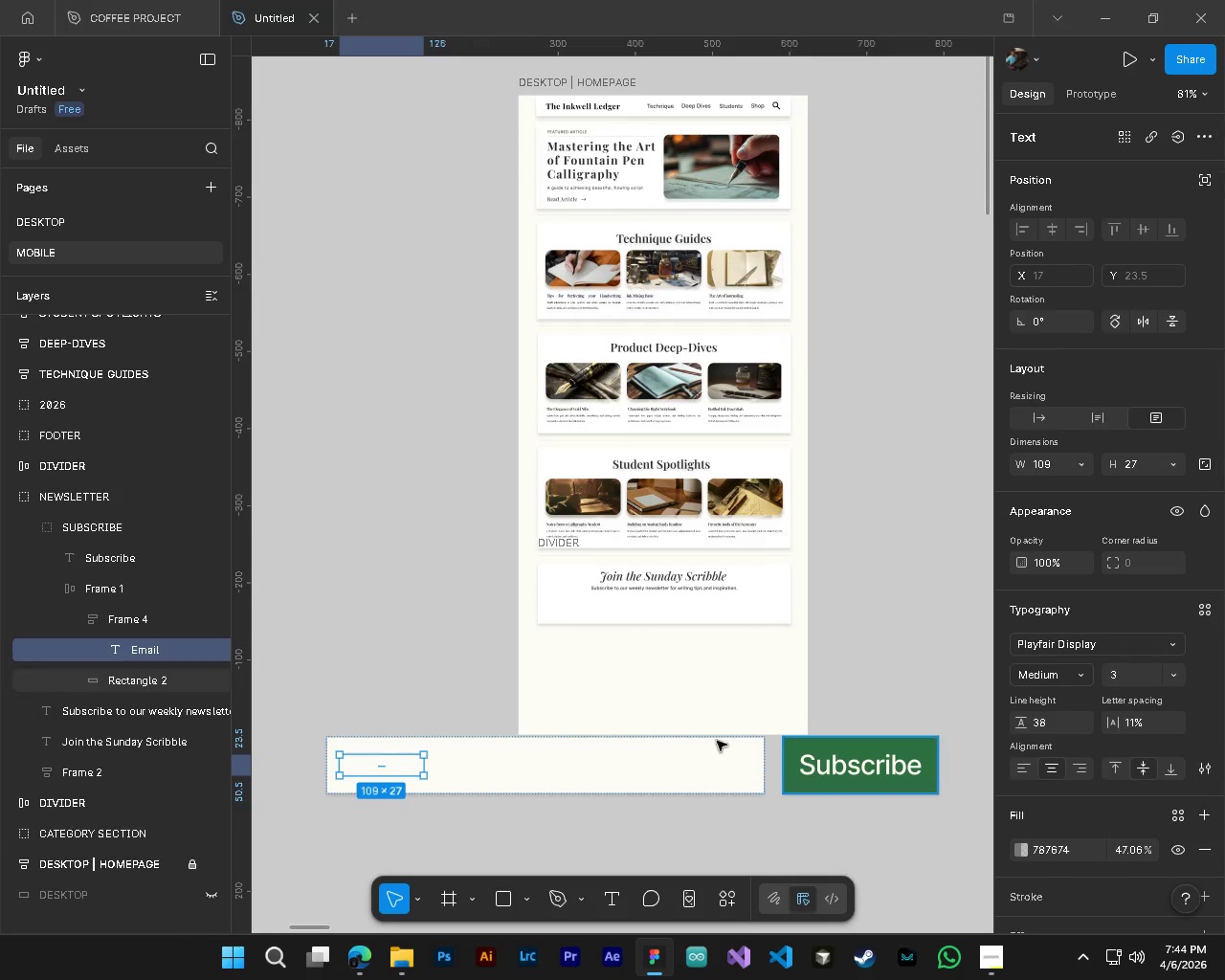 
hold_key(key=AltLeft, duration=0.31)
 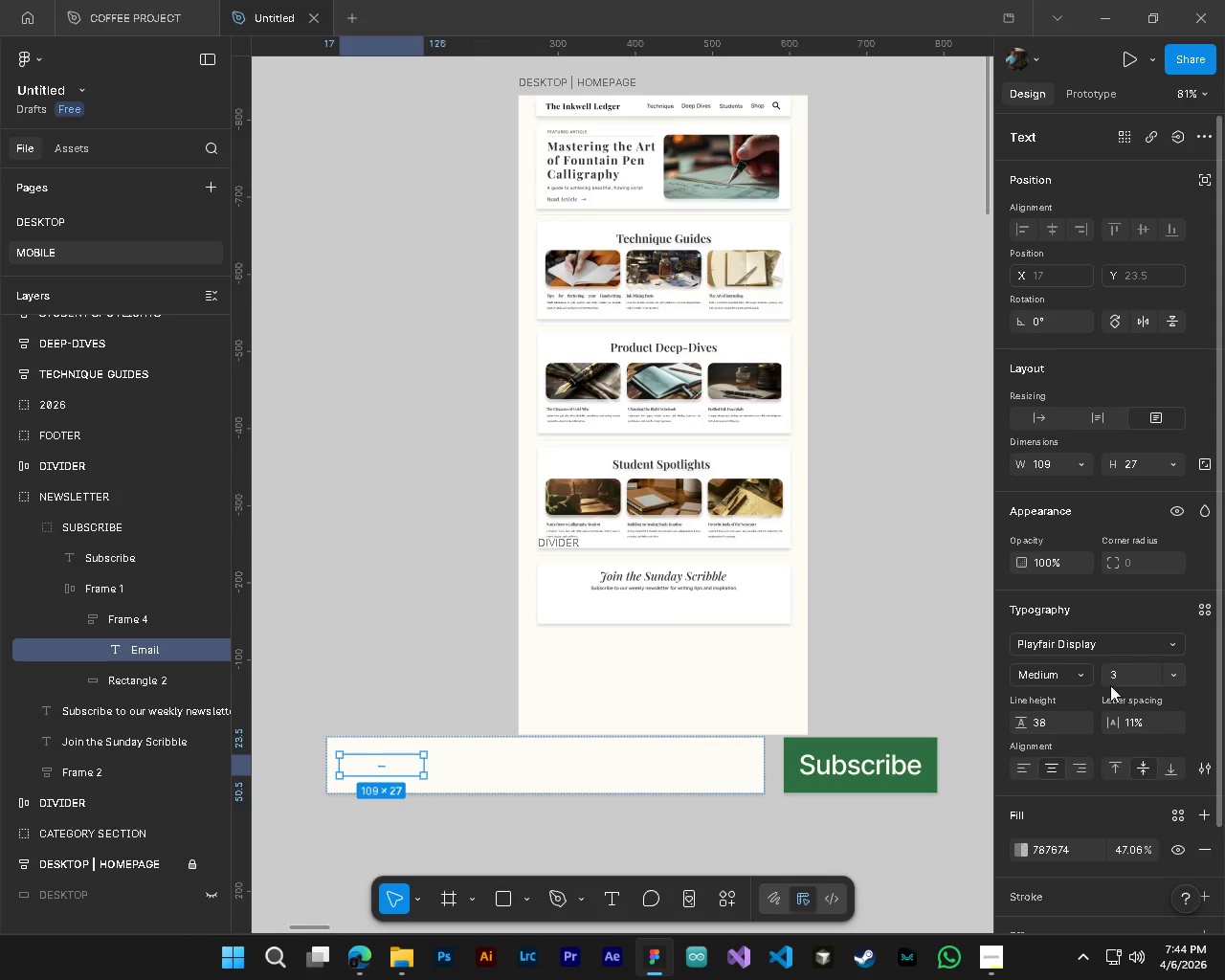 
hold_key(key=ControlLeft, duration=0.36)
 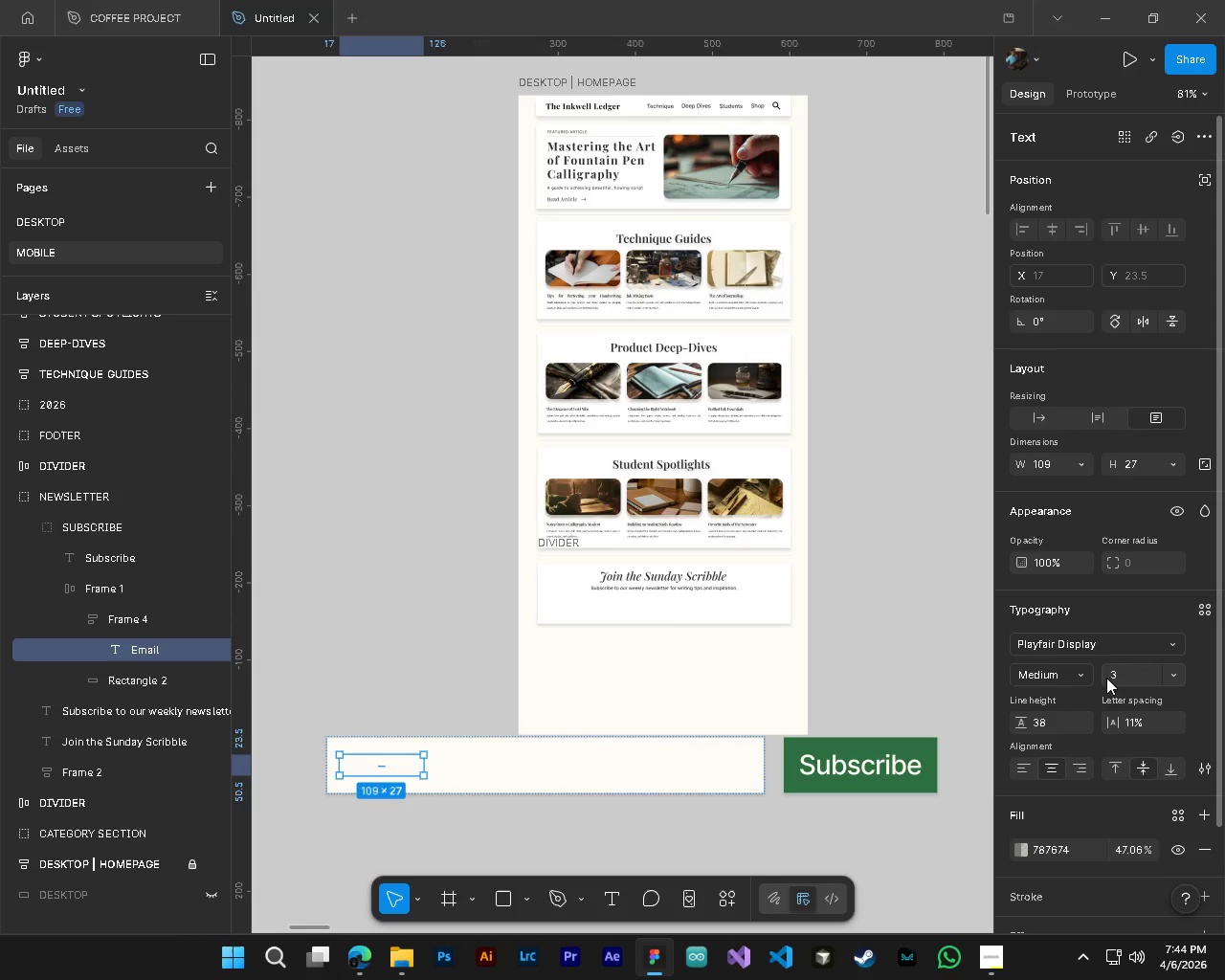 
left_click([1121, 675])
 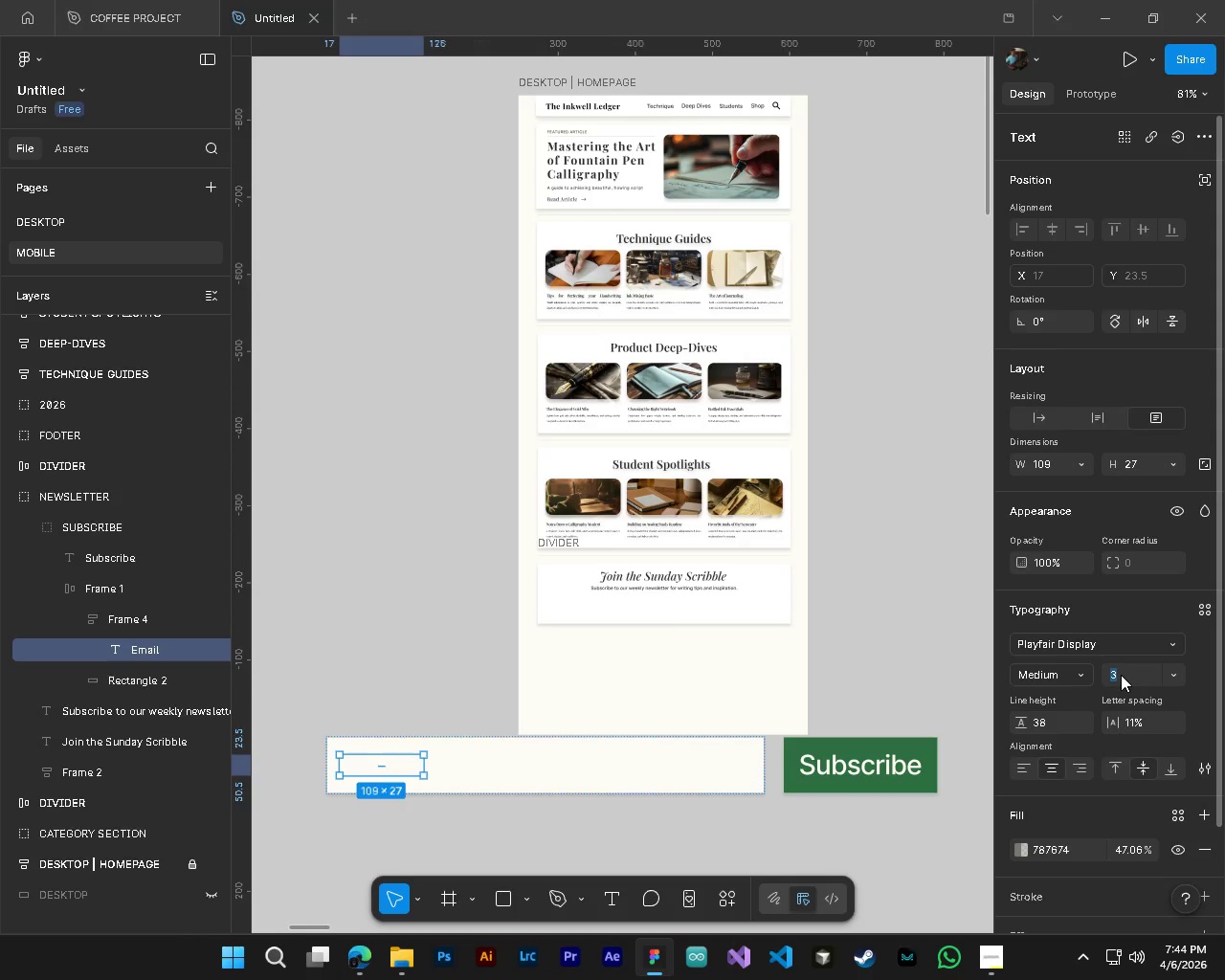 
key(Numpad5)
 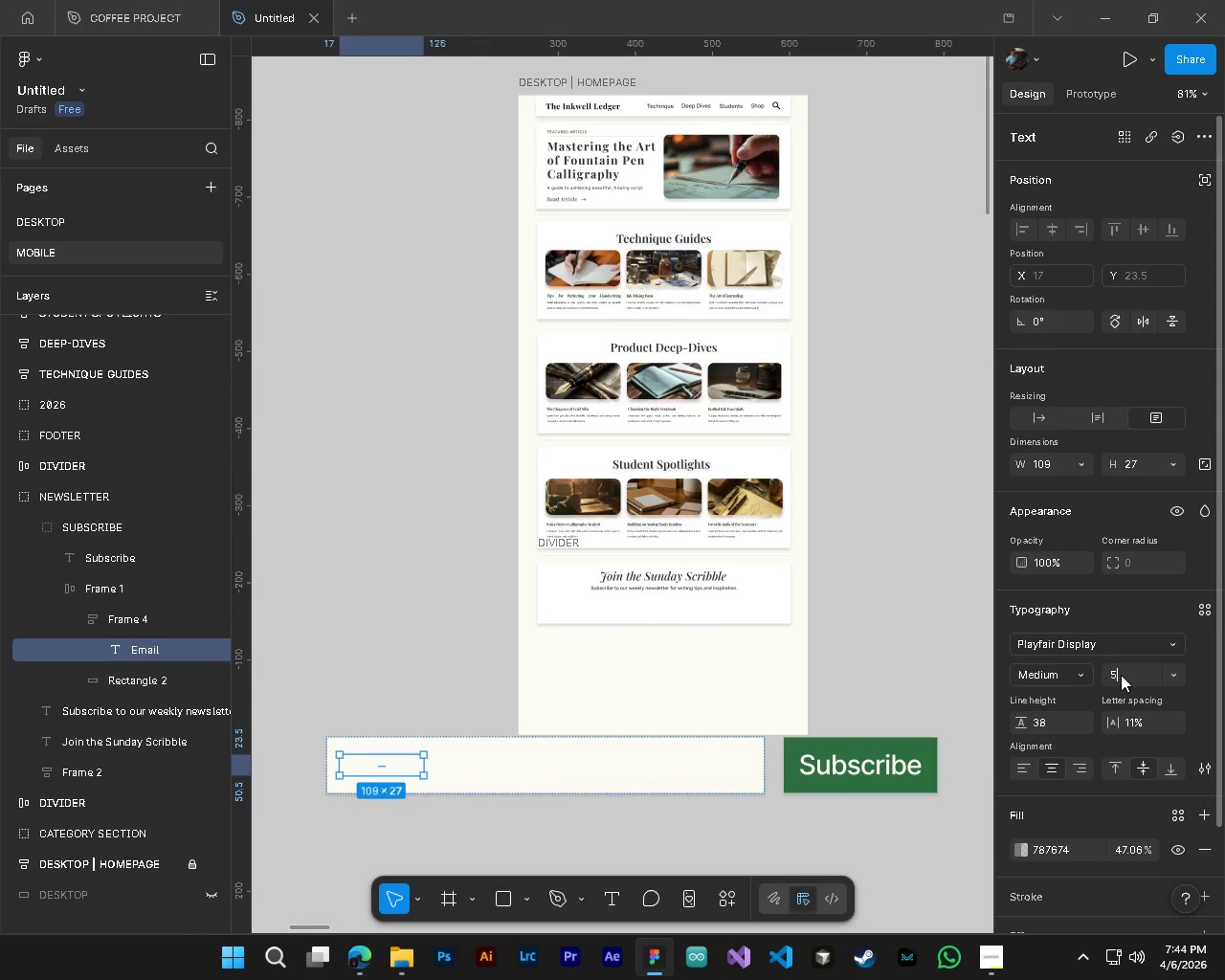 
key(NumpadEnter)
 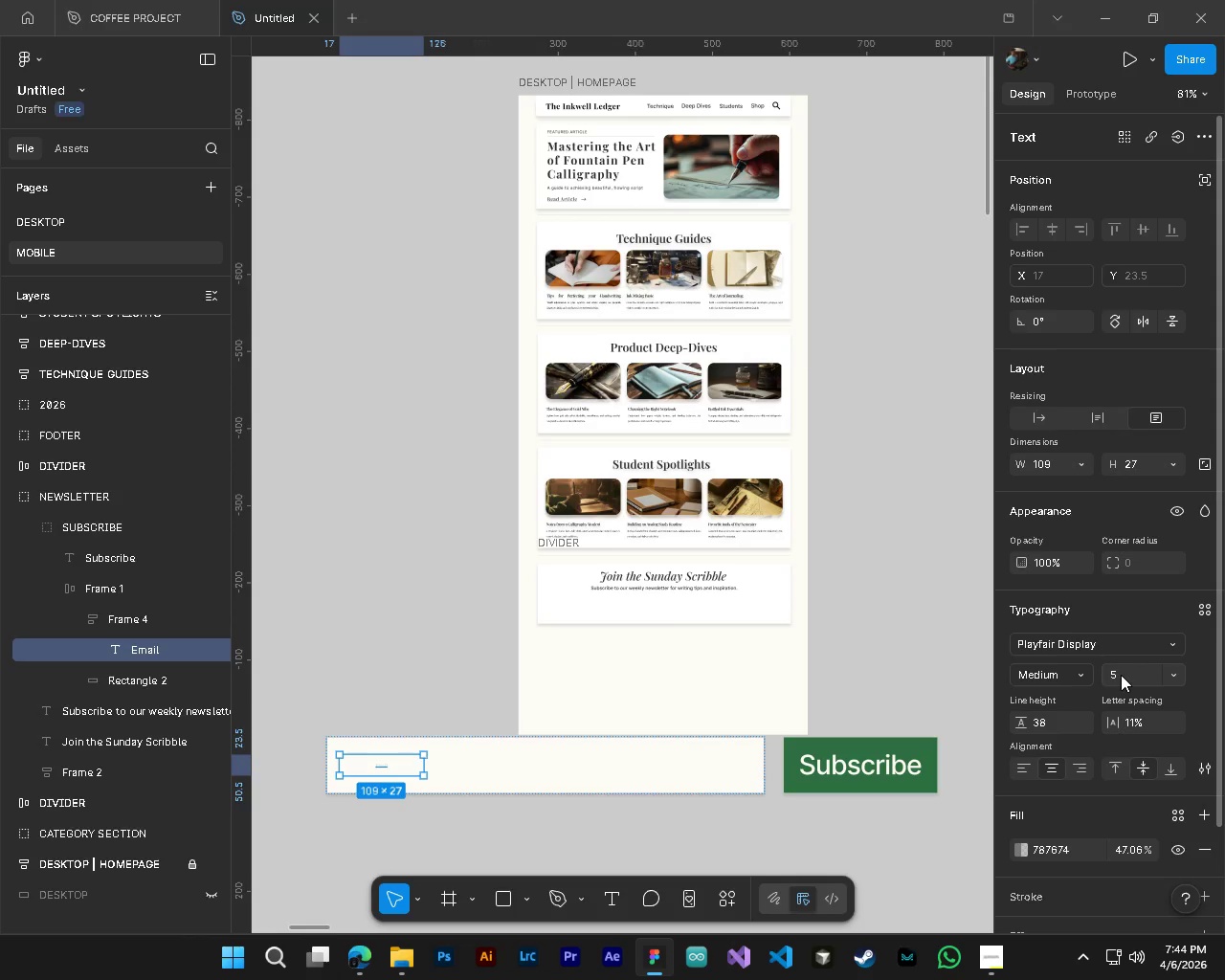 
left_click([1121, 675])
 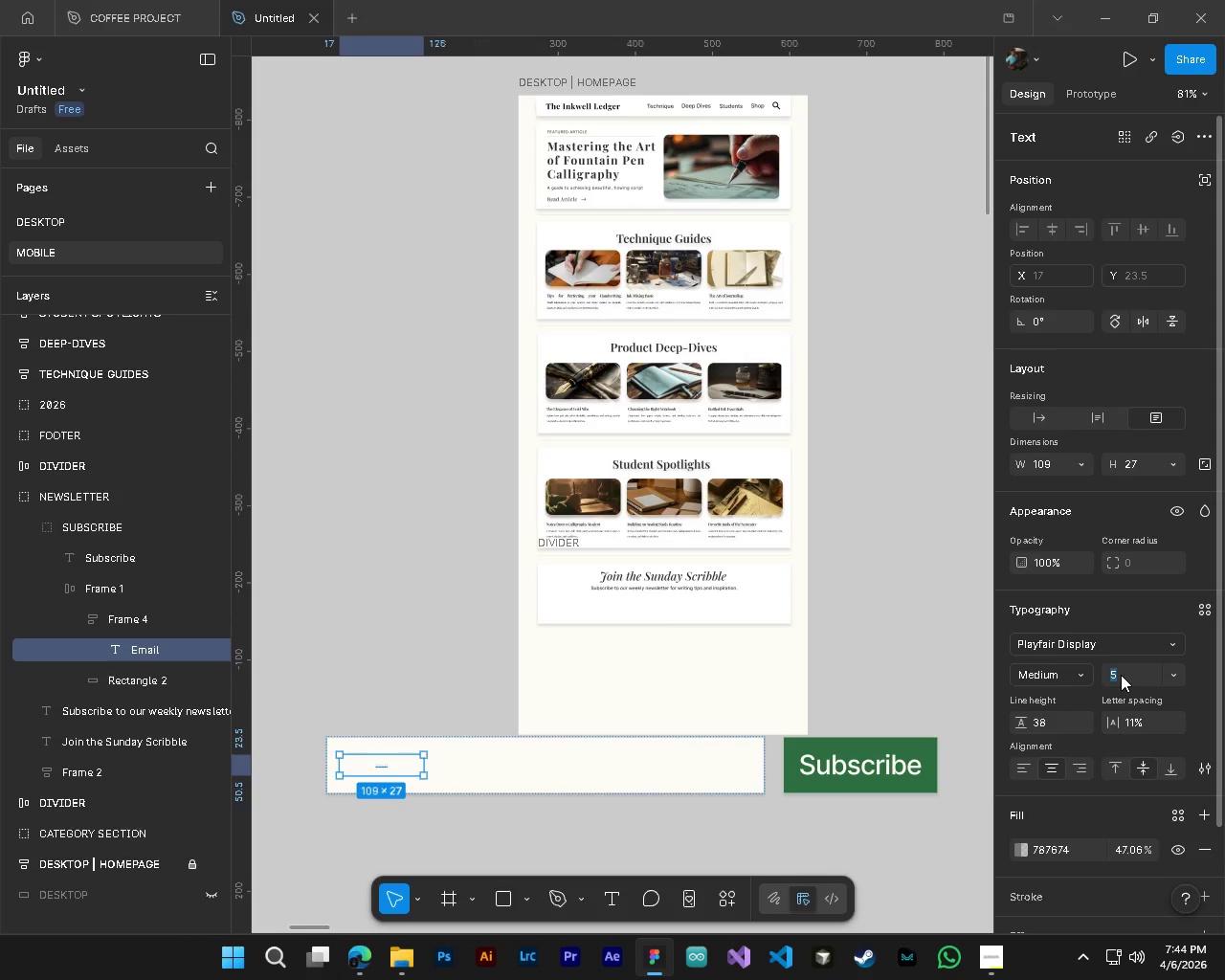 
key(Numpad7)
 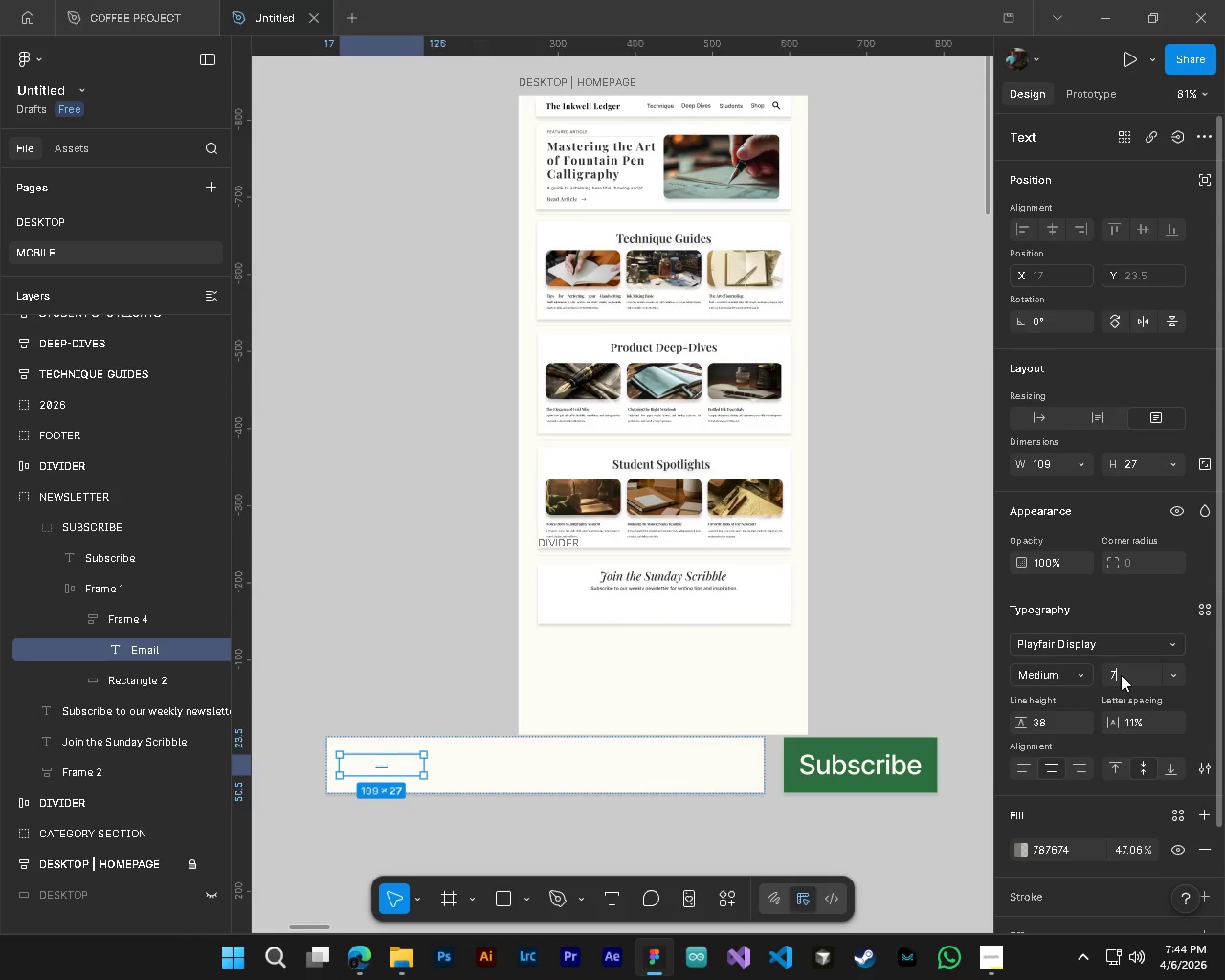 
key(NumpadEnter)
 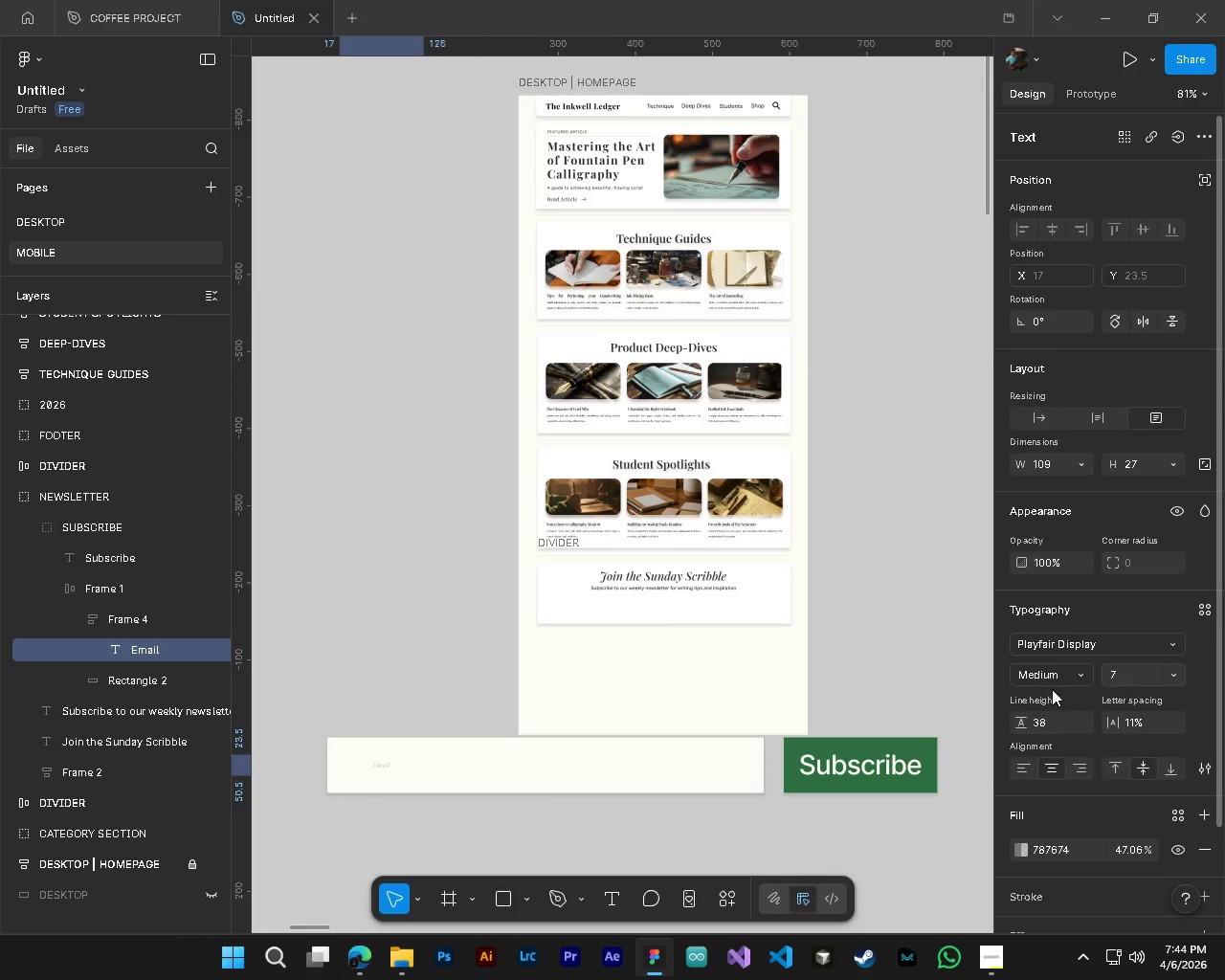 
hold_key(key=AltLeft, duration=0.45)
hold_key(key=ControlLeft, duration=0.48)
hold_key(key=AltLeft, duration=0.48)
hold_key(key=ControlLeft, duration=0.47)
scroll: coordinate [794, 793], scroll_direction: none, amount: 0.0
 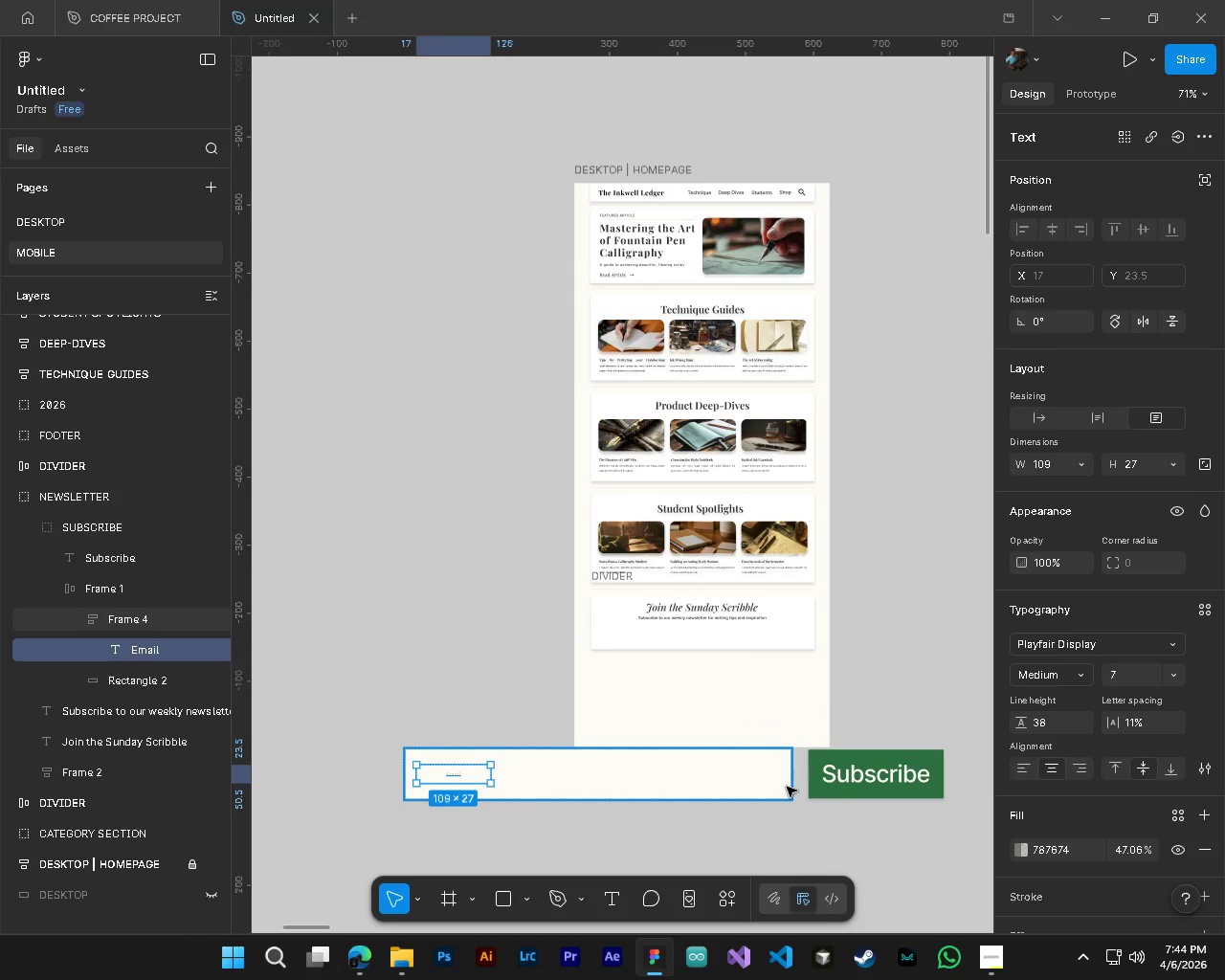 
left_click([788, 787])
 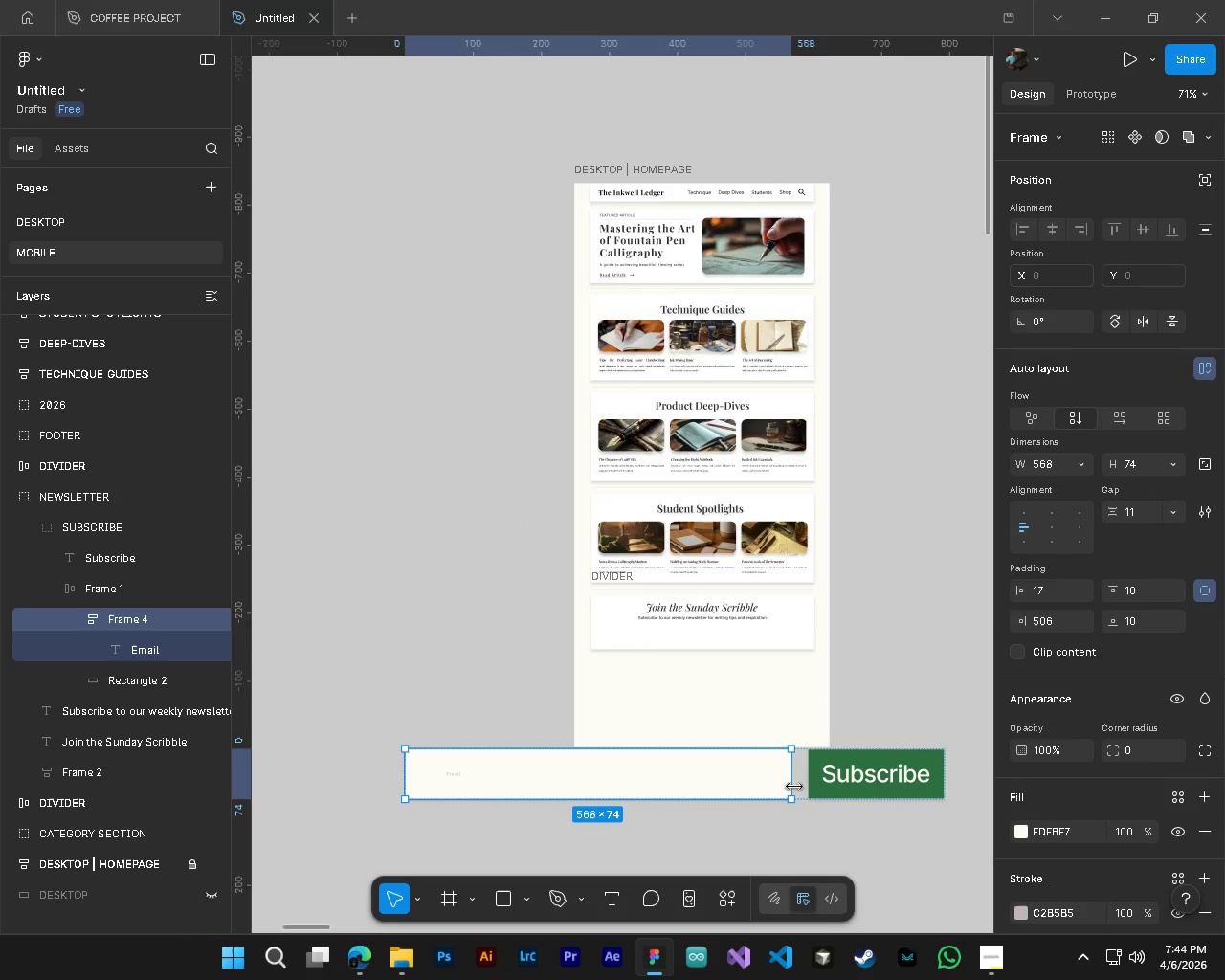 
left_click_drag(start_coordinate=[794, 787], to_coordinate=[598, 784])
 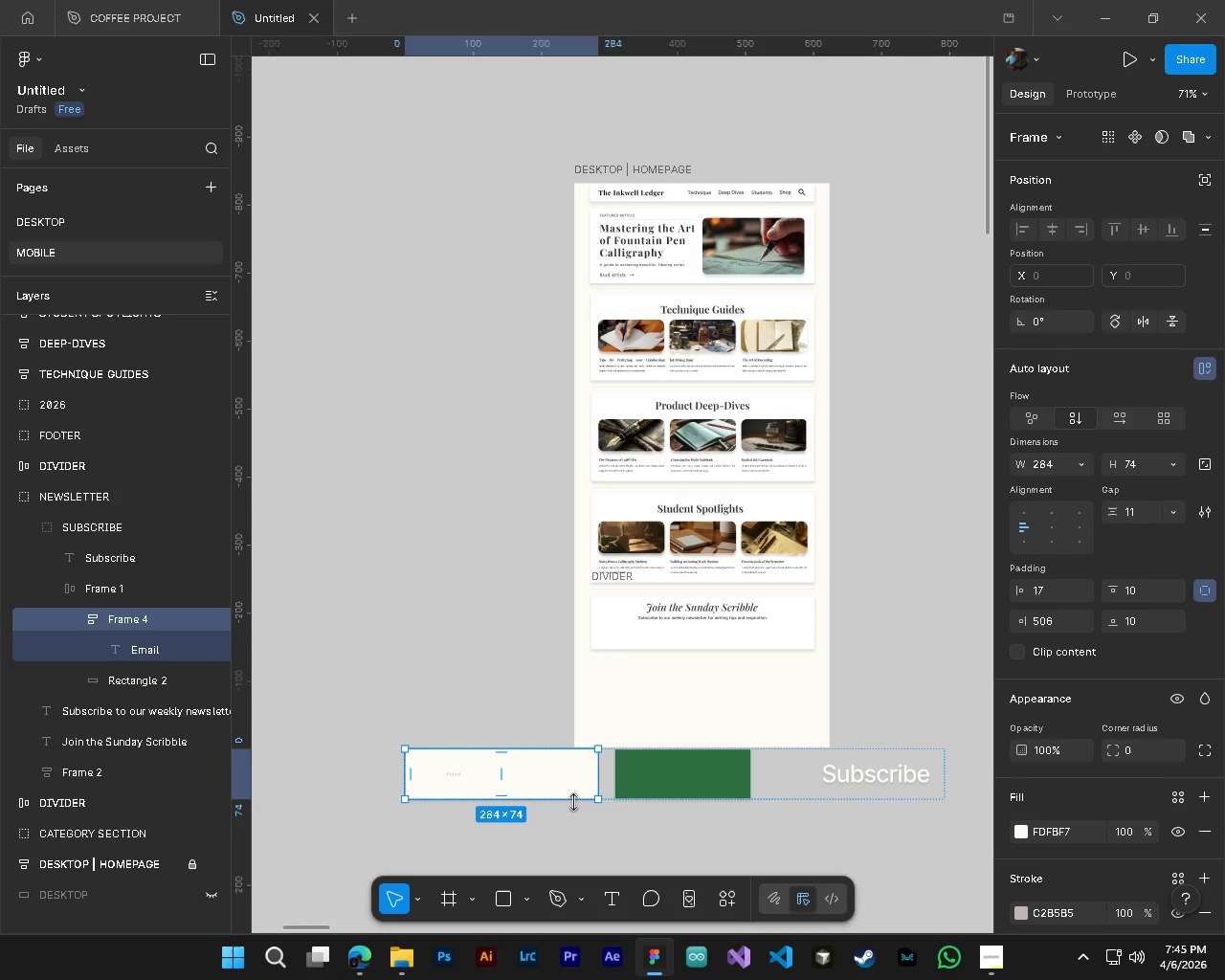 
left_click_drag(start_coordinate=[573, 802], to_coordinate=[583, 781])
 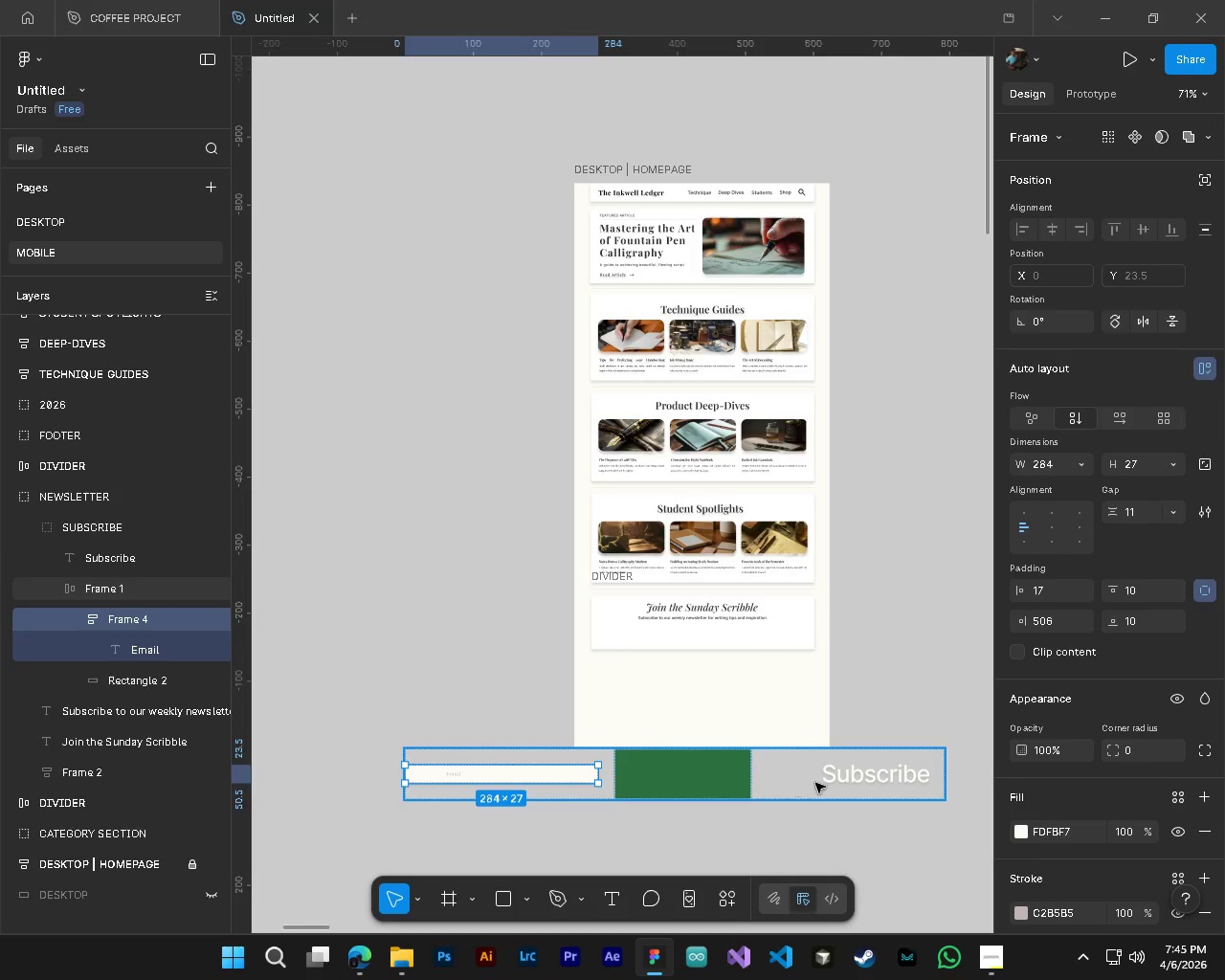 
hold_key(key=ControlLeft, duration=0.7)
left_click([847, 783])
 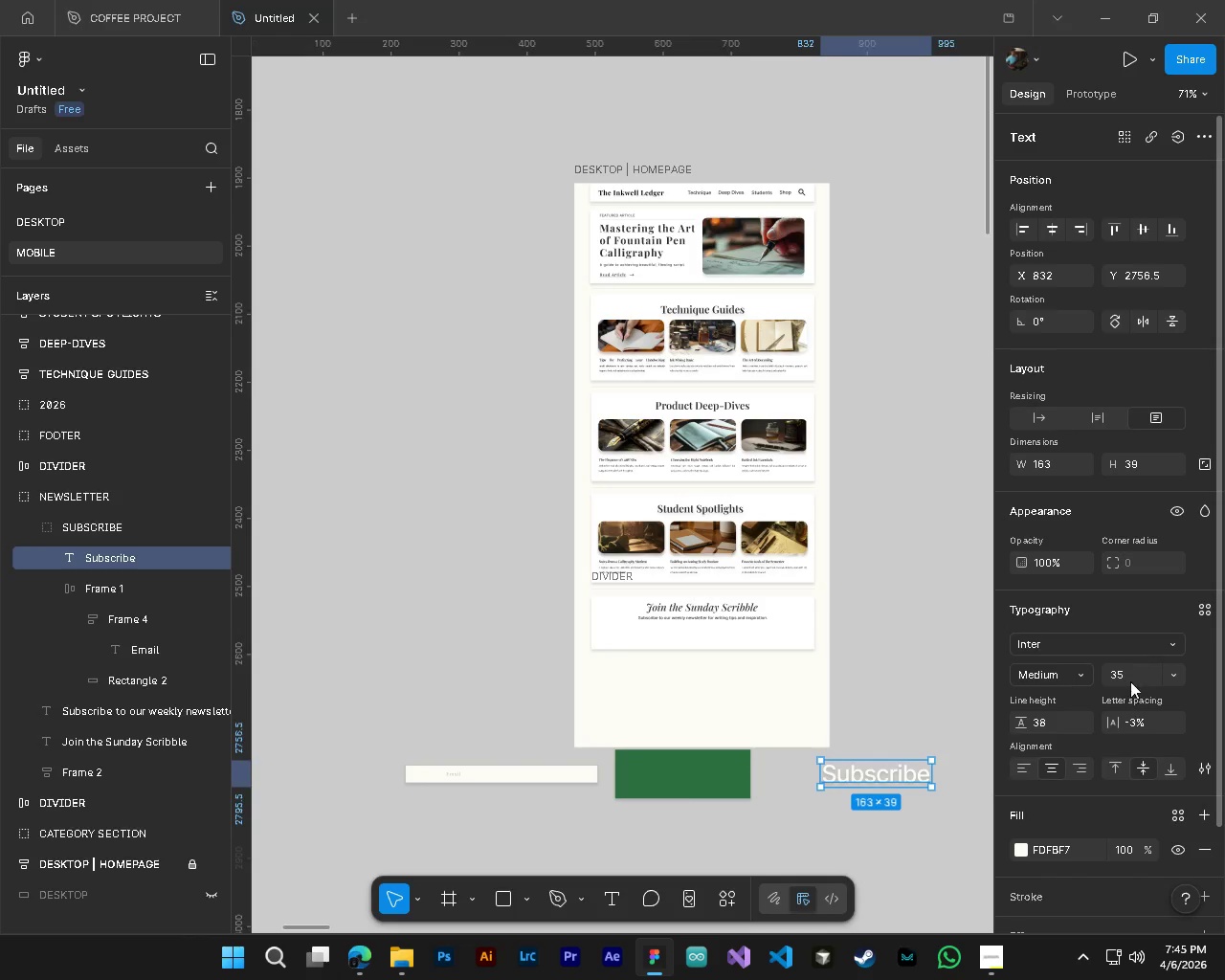 
left_click([1125, 675])
 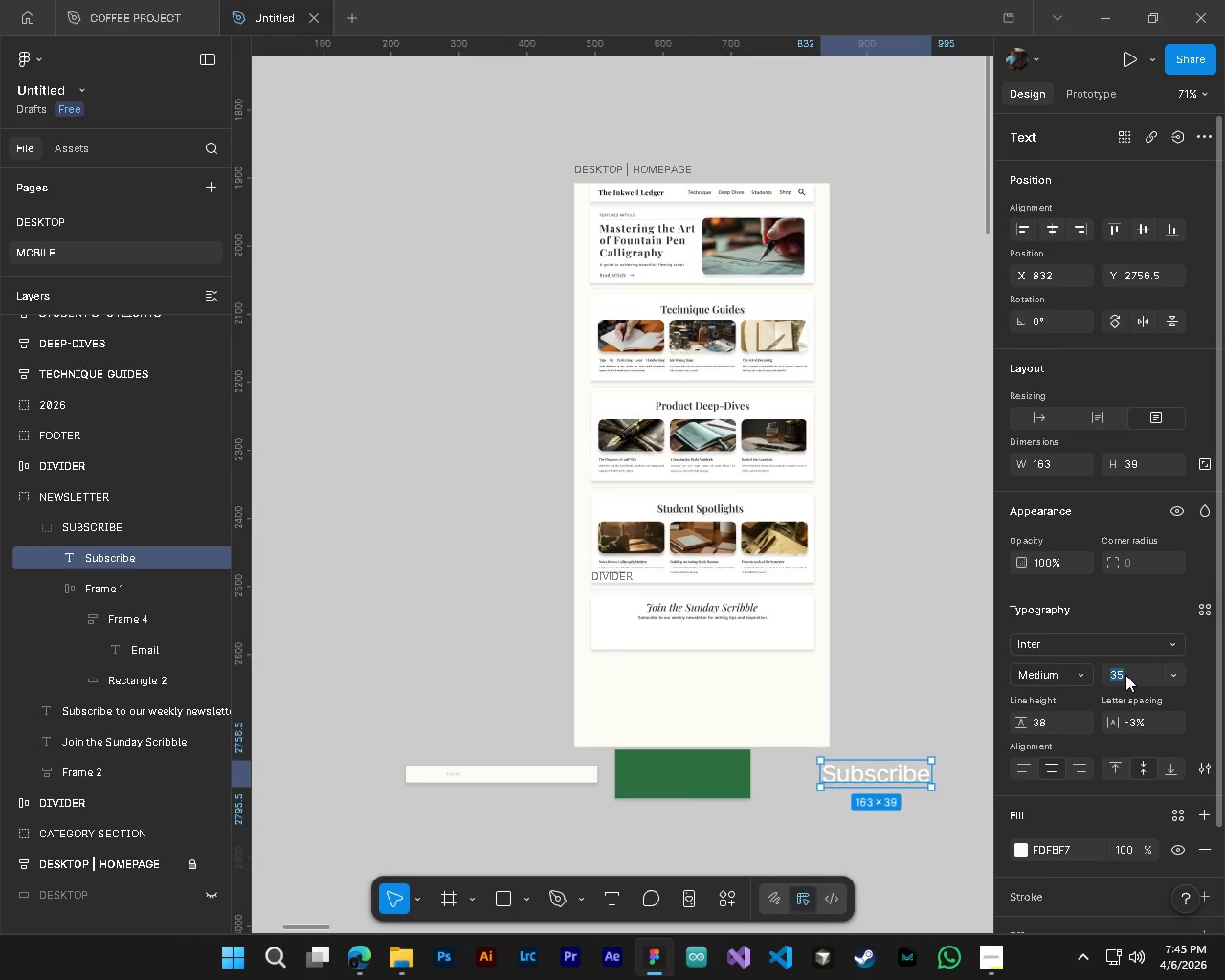 
key(Numpad8)
 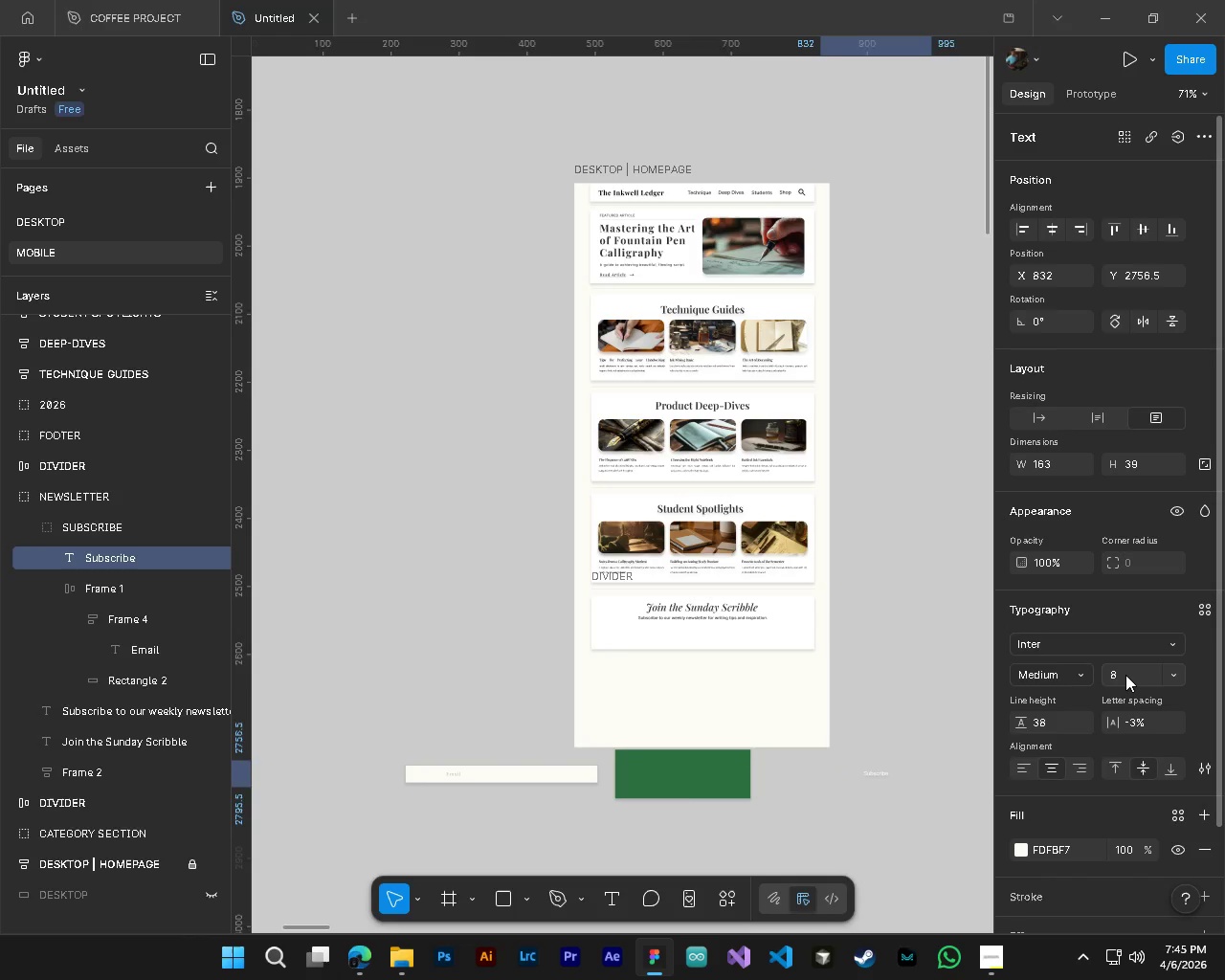 
key(NumpadEnter)
 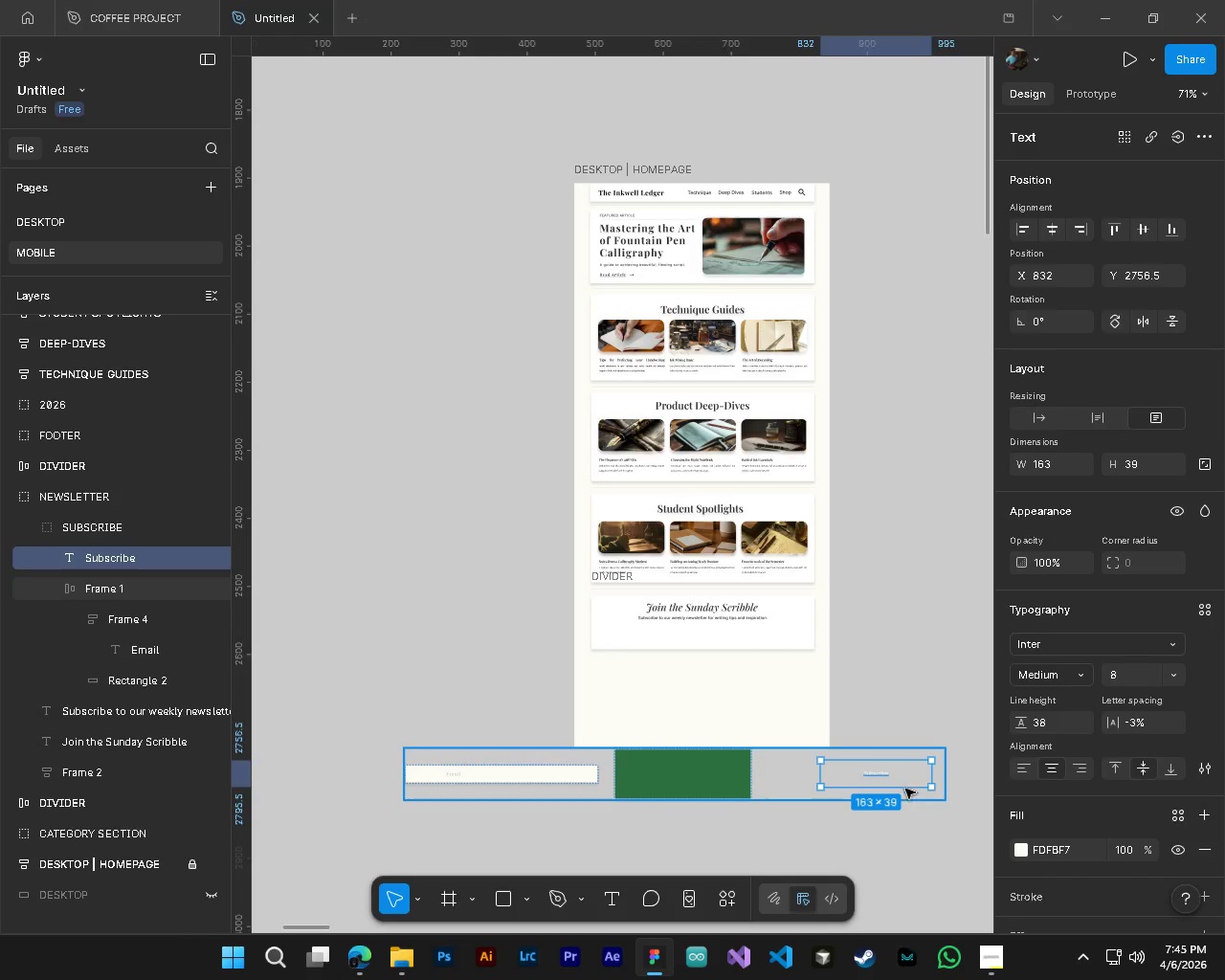 
left_click_drag(start_coordinate=[905, 790], to_coordinate=[912, 772])
 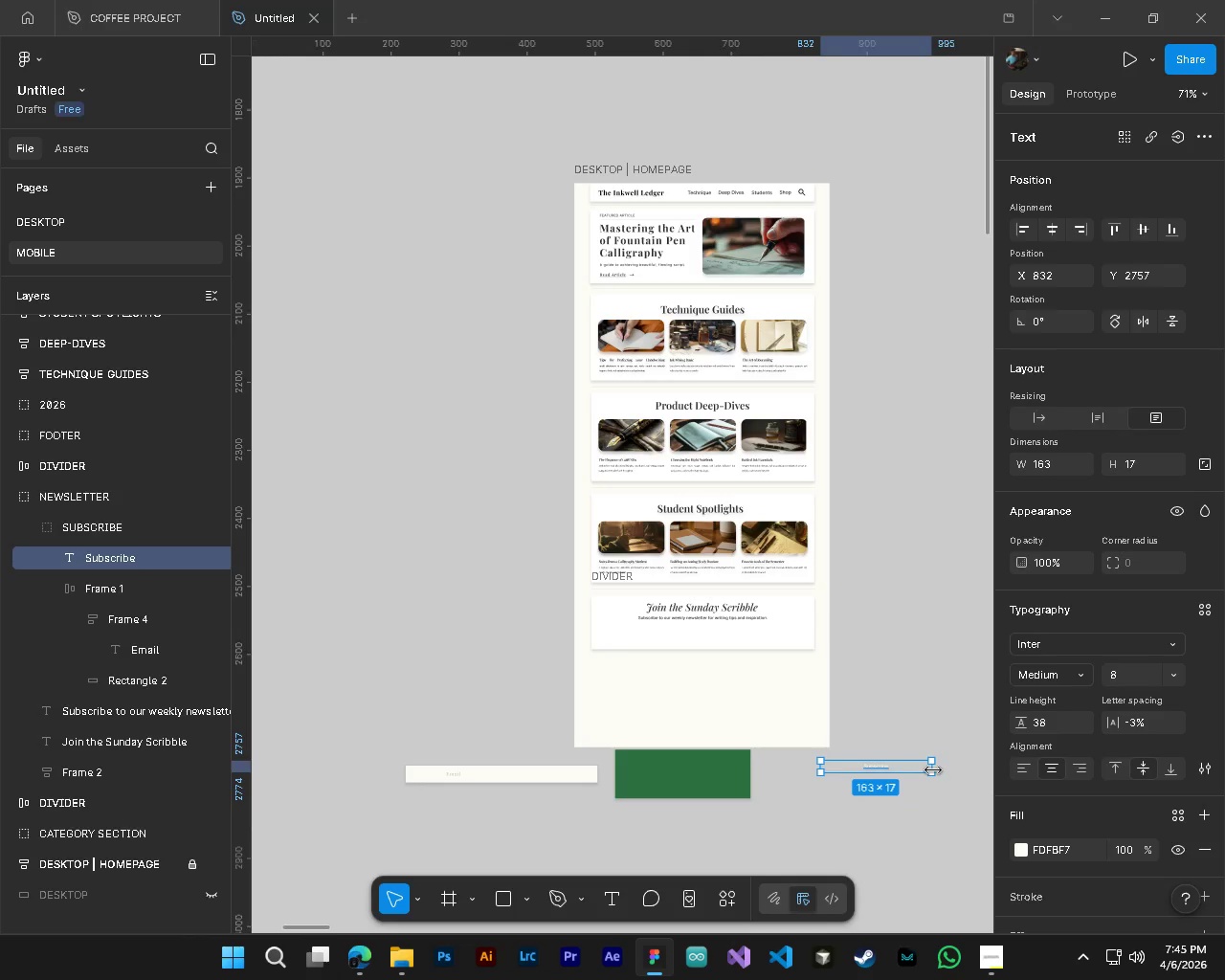 
left_click_drag(start_coordinate=[933, 770], to_coordinate=[857, 766])
 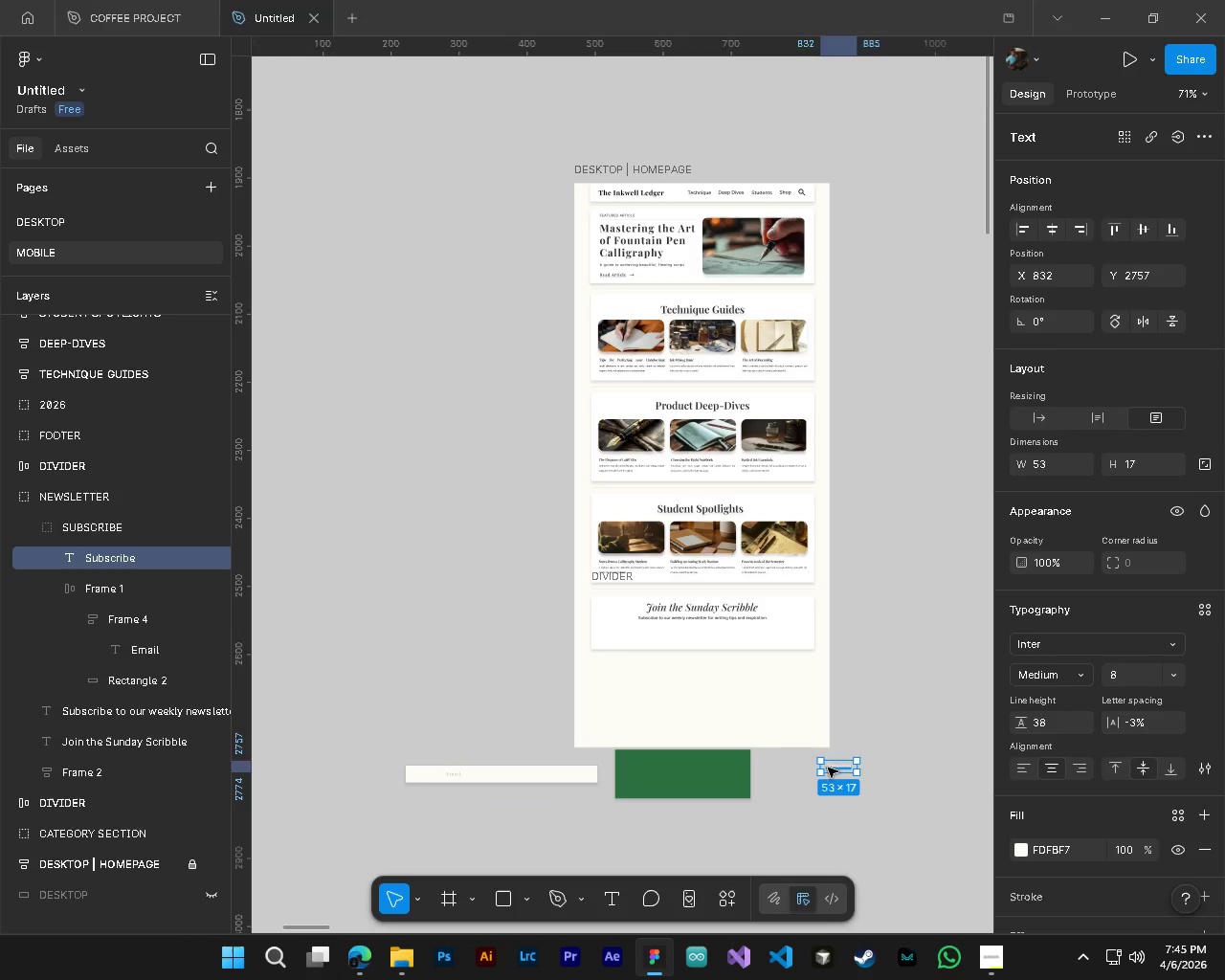 
left_click_drag(start_coordinate=[845, 768], to_coordinate=[692, 776])
 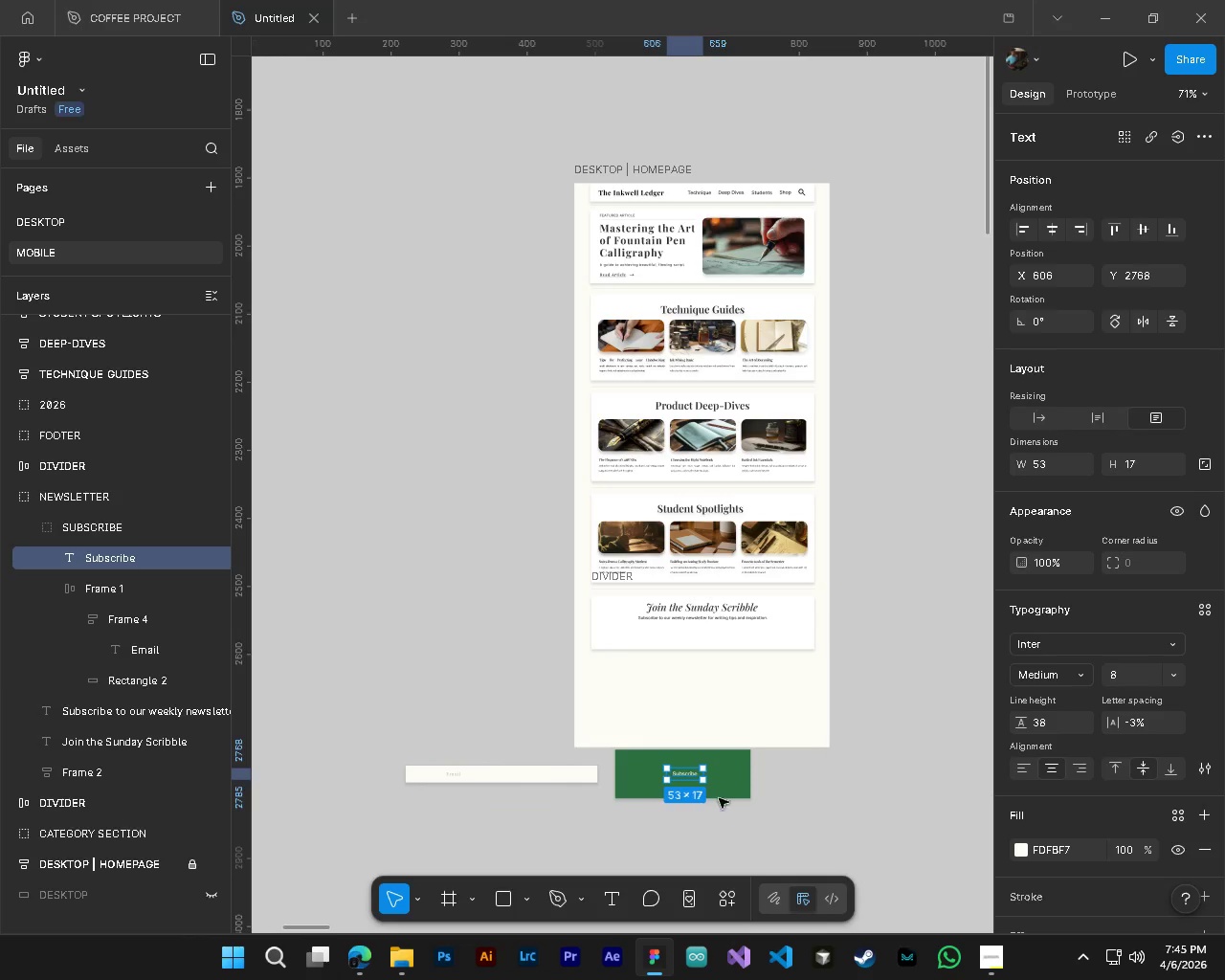 
hold_key(key=ControlLeft, duration=0.58)
left_click([732, 791])
 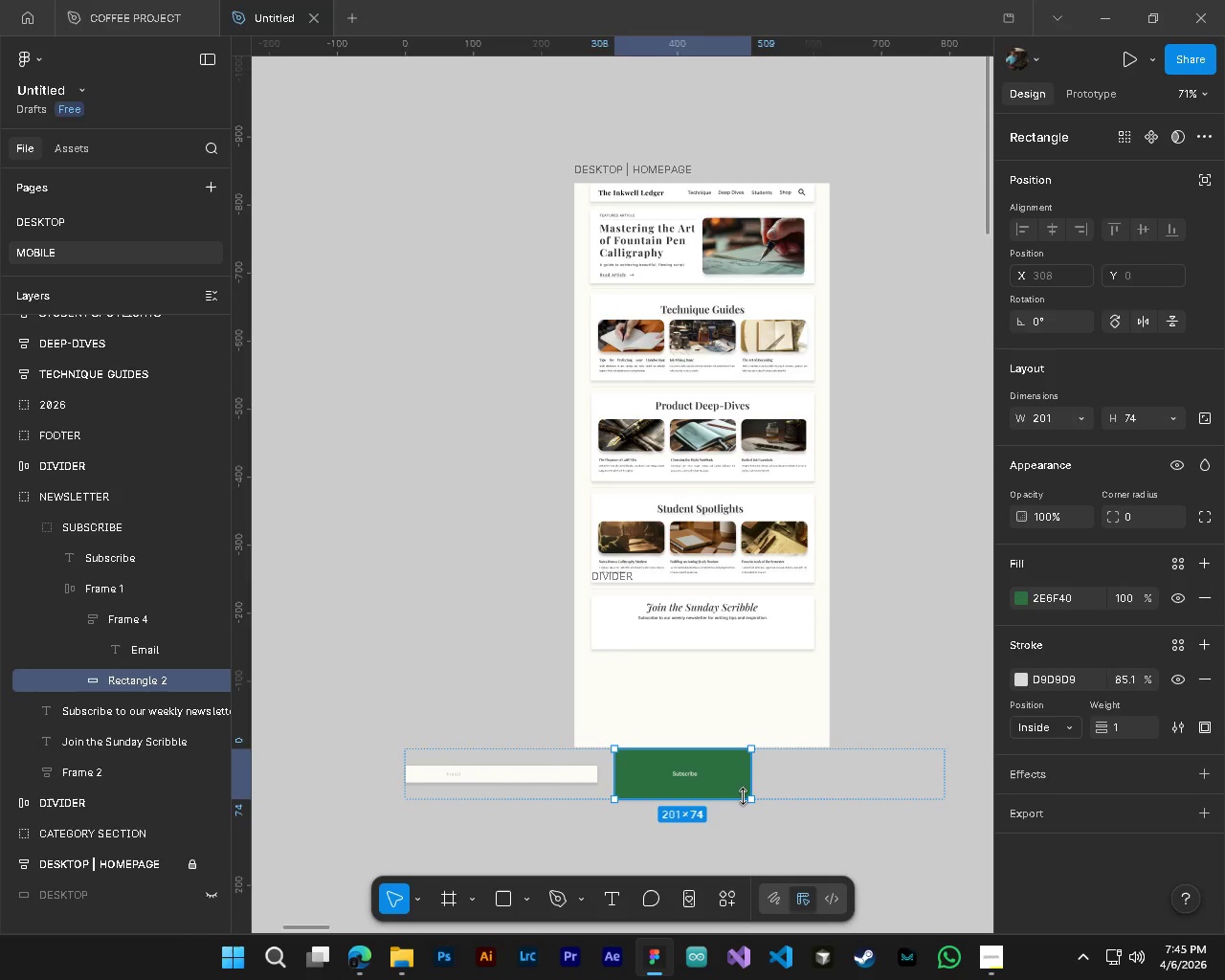 
hold_key(key=ControlLeft, duration=2.25)
left_click_drag(start_coordinate=[730, 798], to_coordinate=[733, 791])
 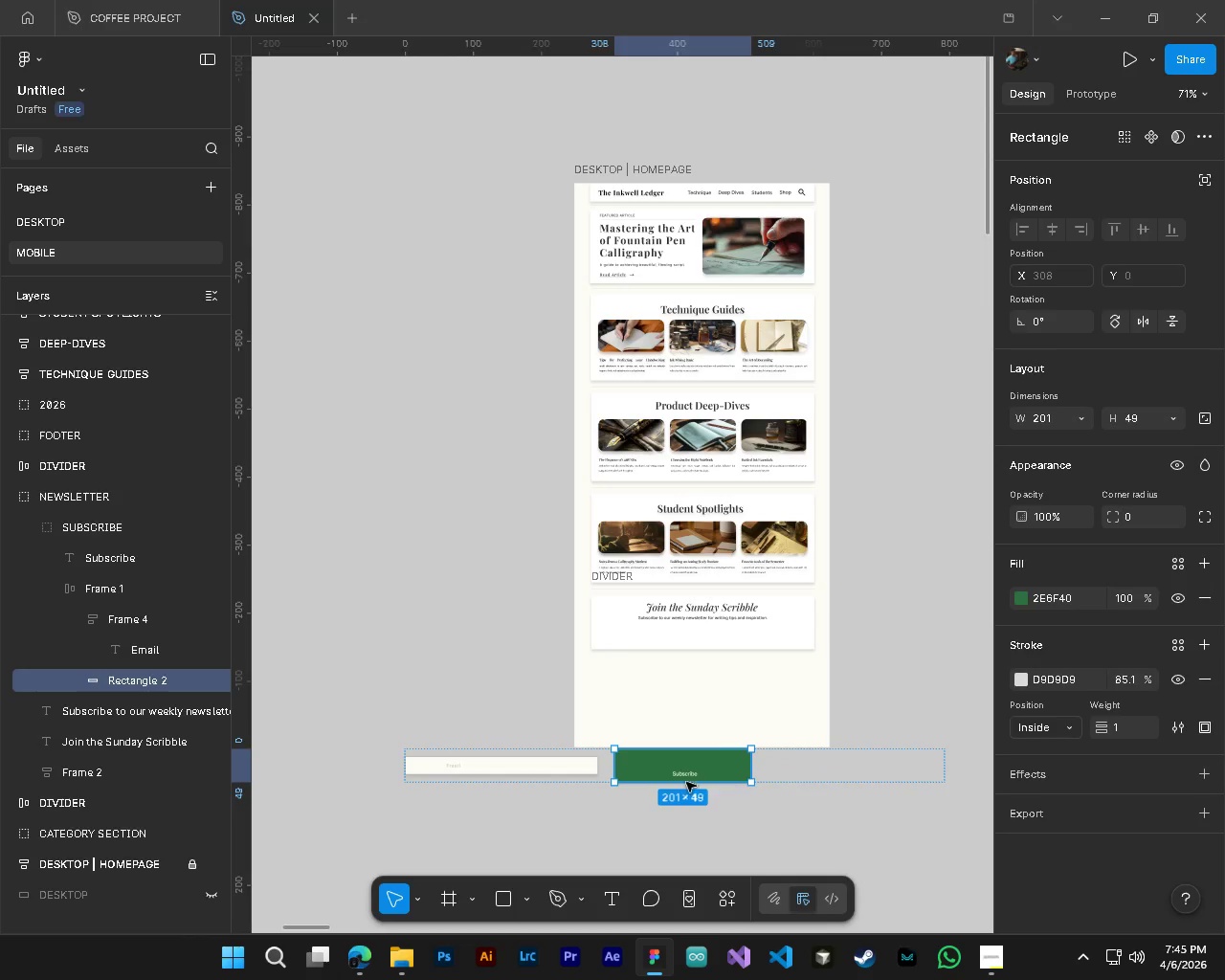 
hold_key(key=AltLeft, duration=0.55)
hold_key(key=ControlLeft, duration=0.52)
scroll: coordinate [629, 768], scroll_direction: up, amount: 5.0
 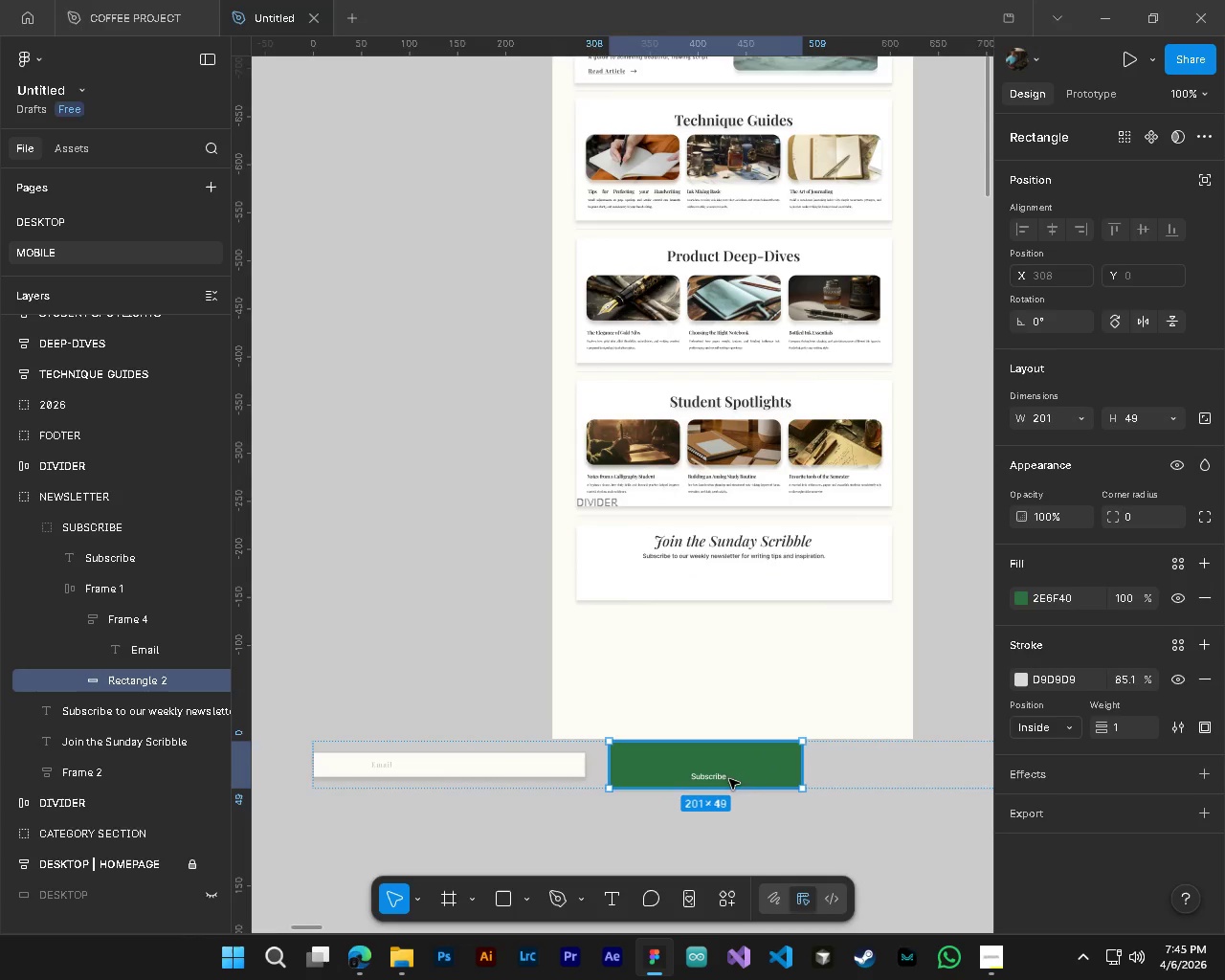 
hold_key(key=ControlLeft, duration=0.41)
 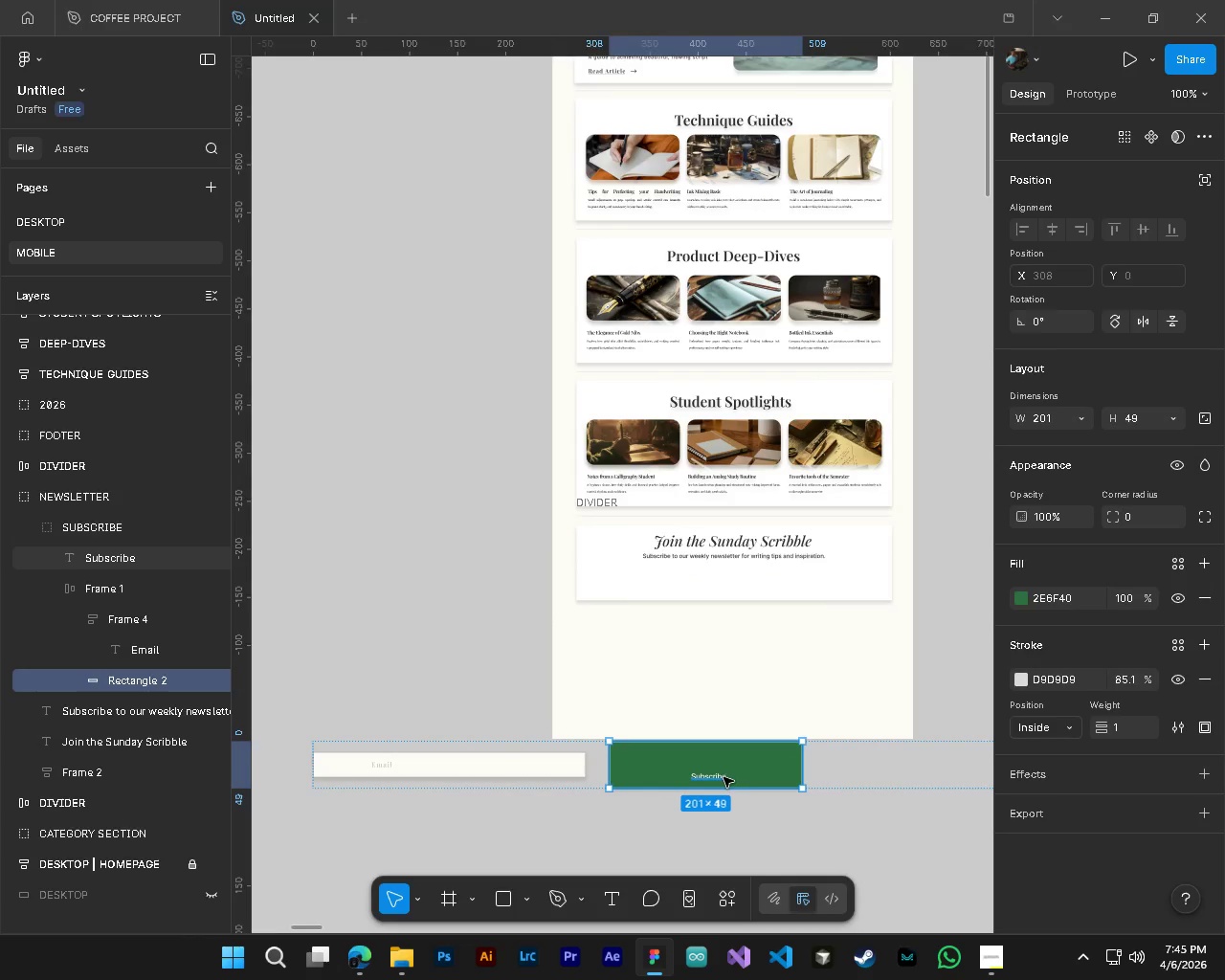 
left_click([721, 777])
 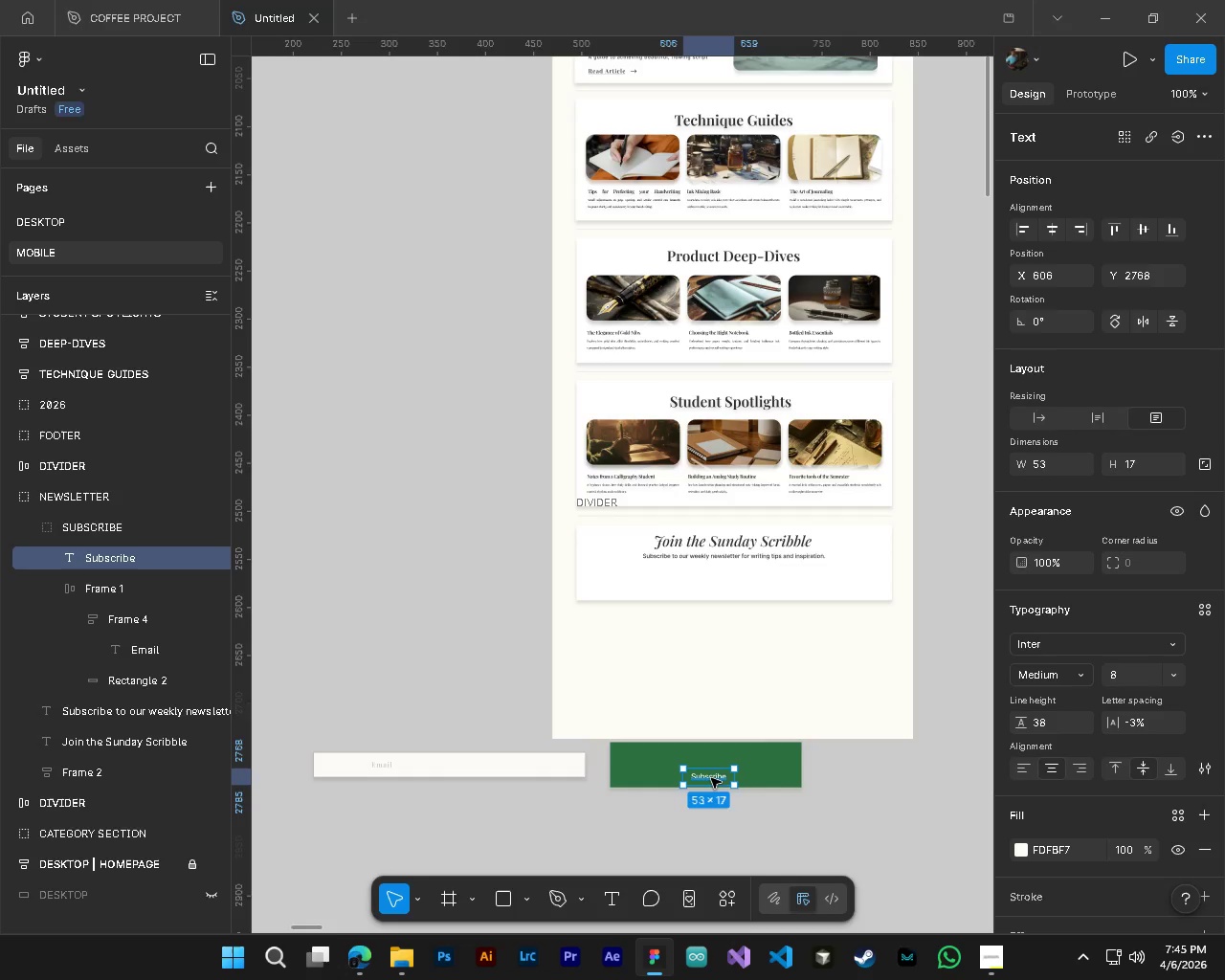 
left_click_drag(start_coordinate=[711, 778], to_coordinate=[710, 768])
 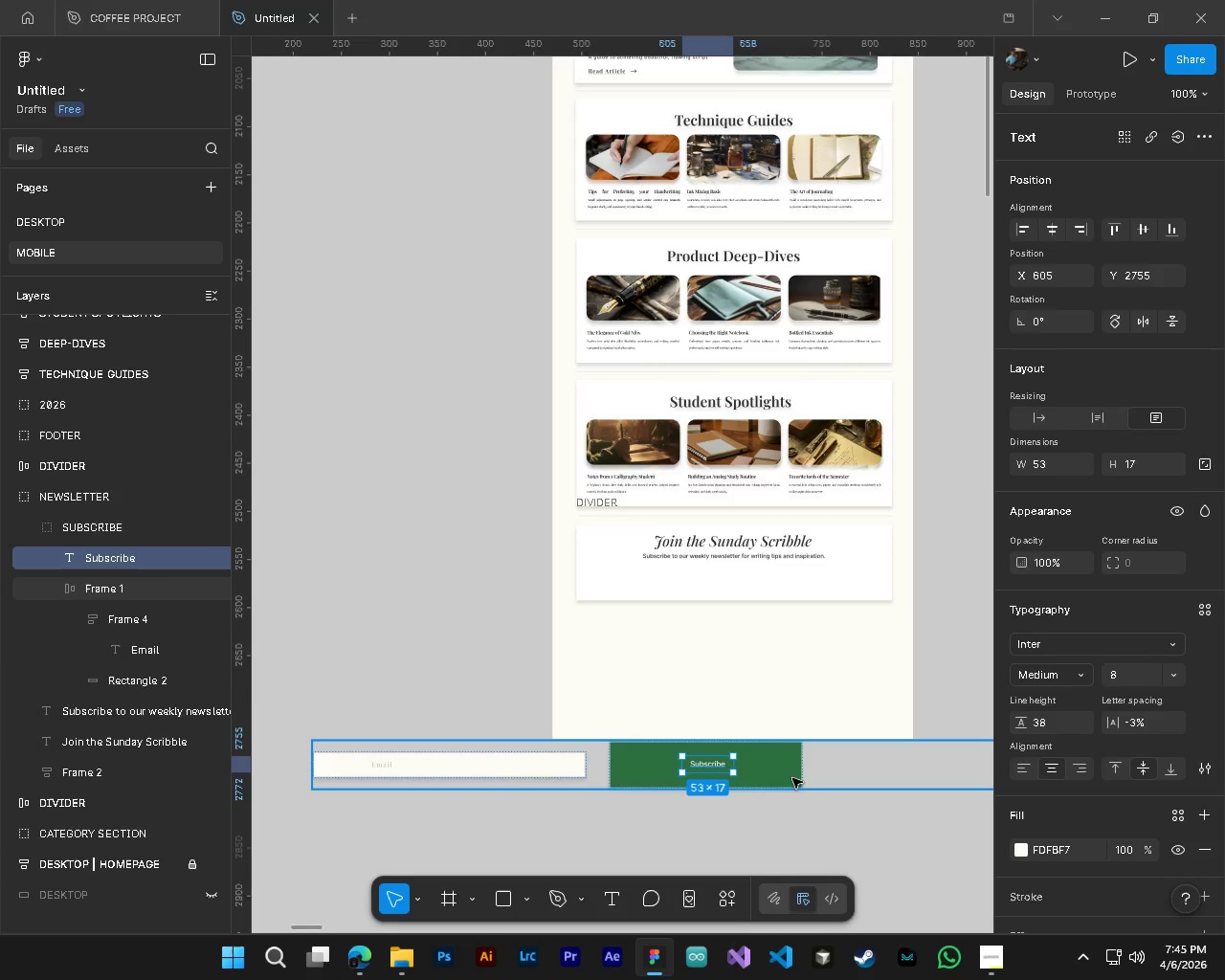 
left_click([792, 778])
 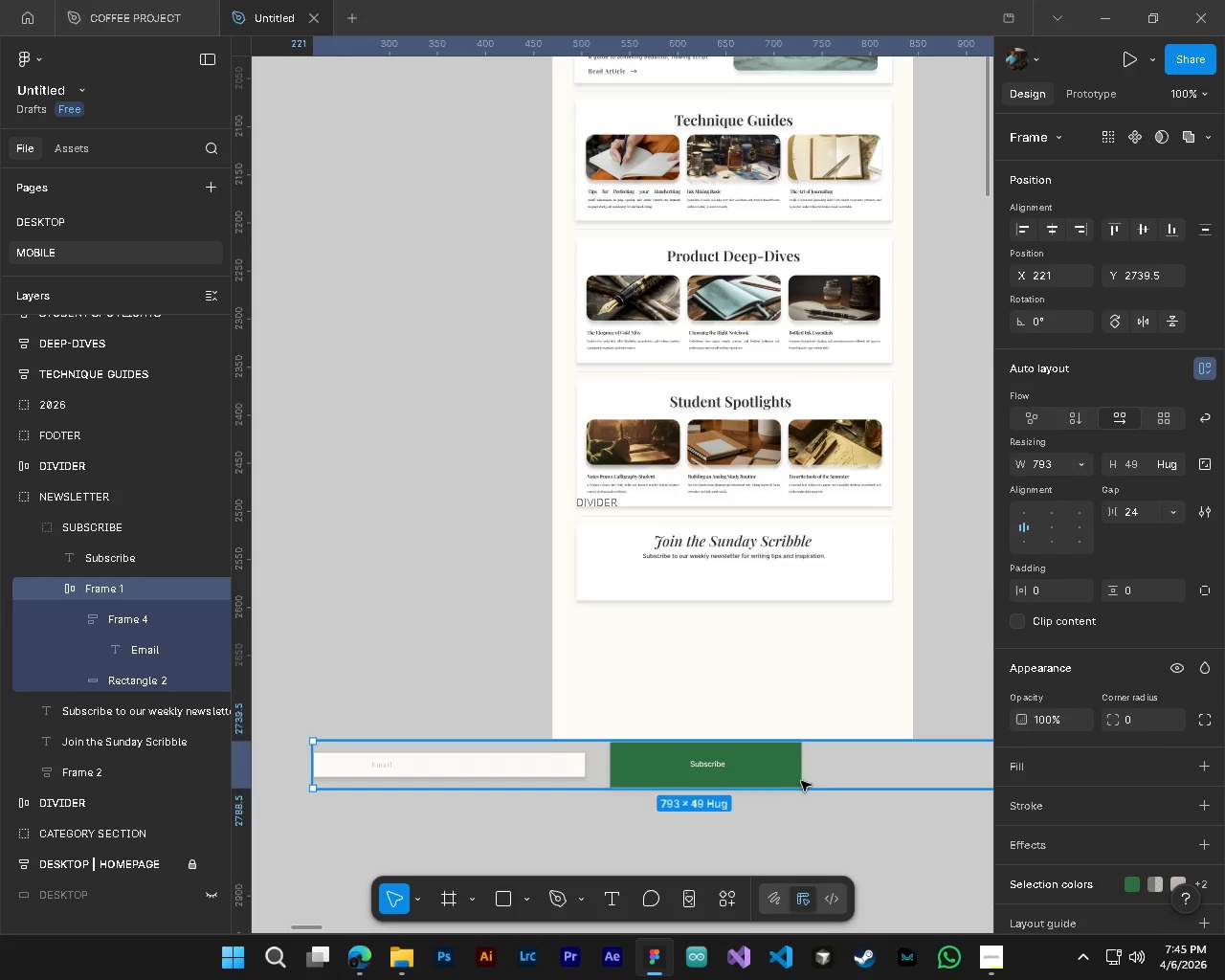 
hold_key(key=ControlLeft, duration=0.39)
 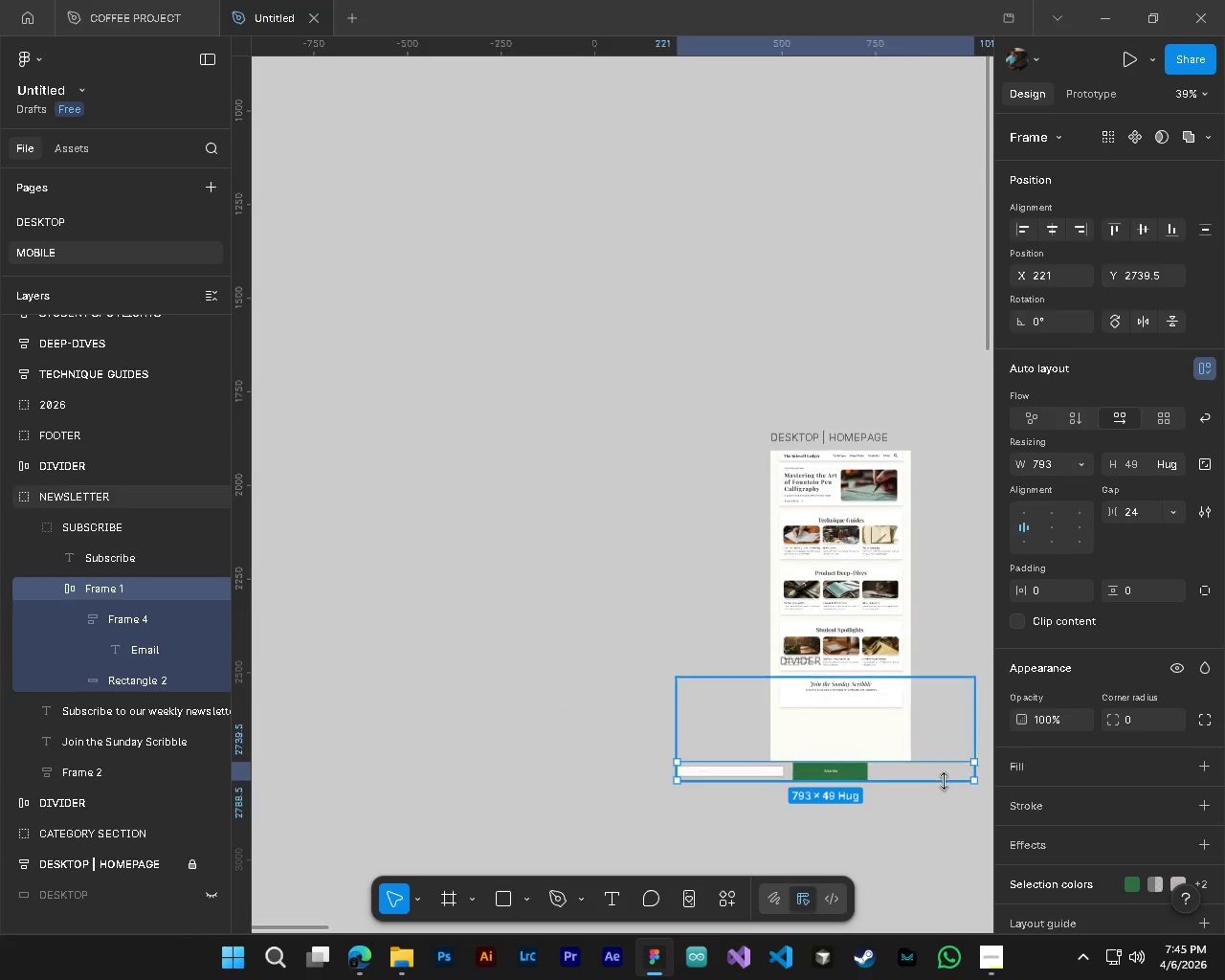 
key(Alt+Control+AltLeft)
 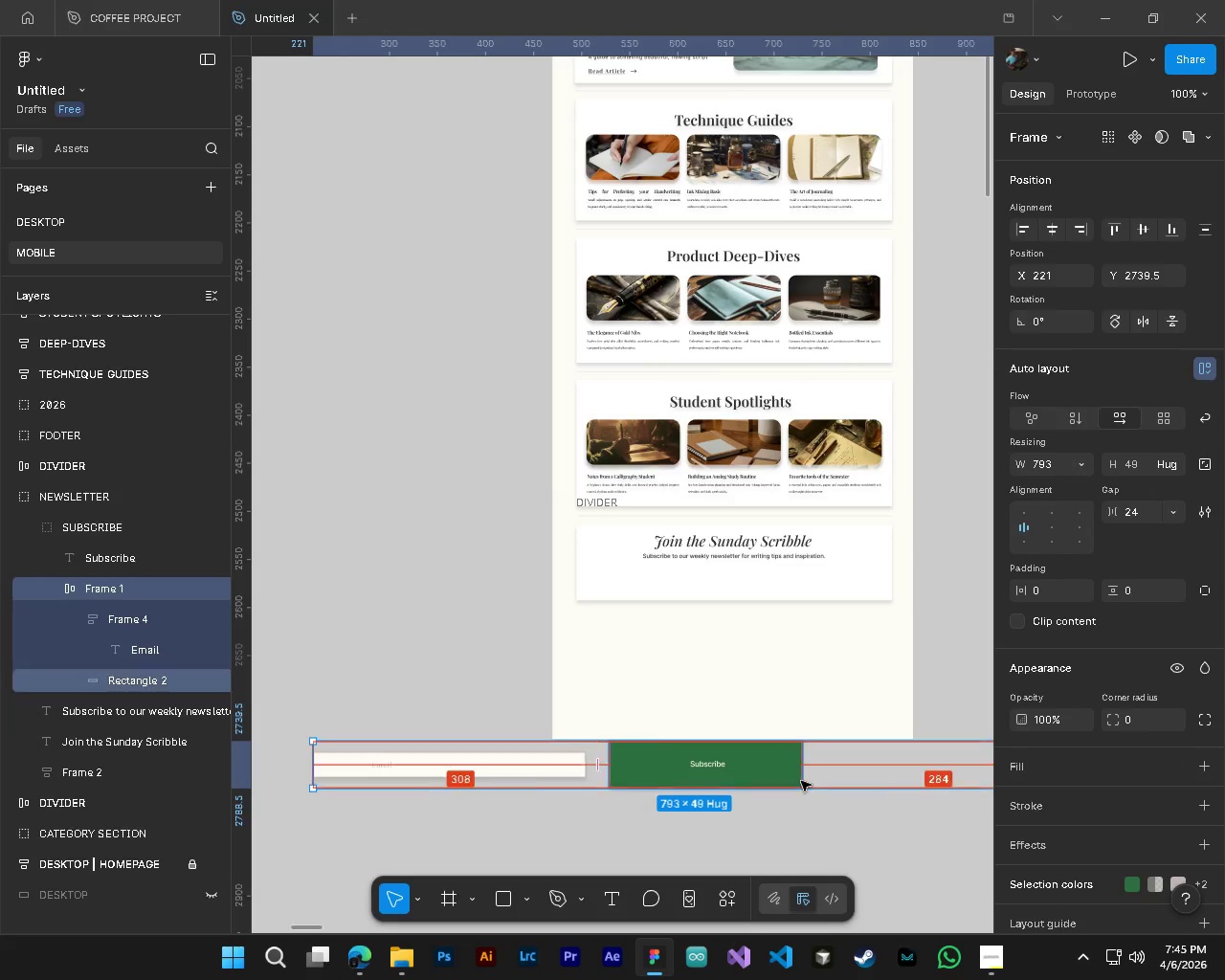 
key(Alt+Control+AltLeft)
 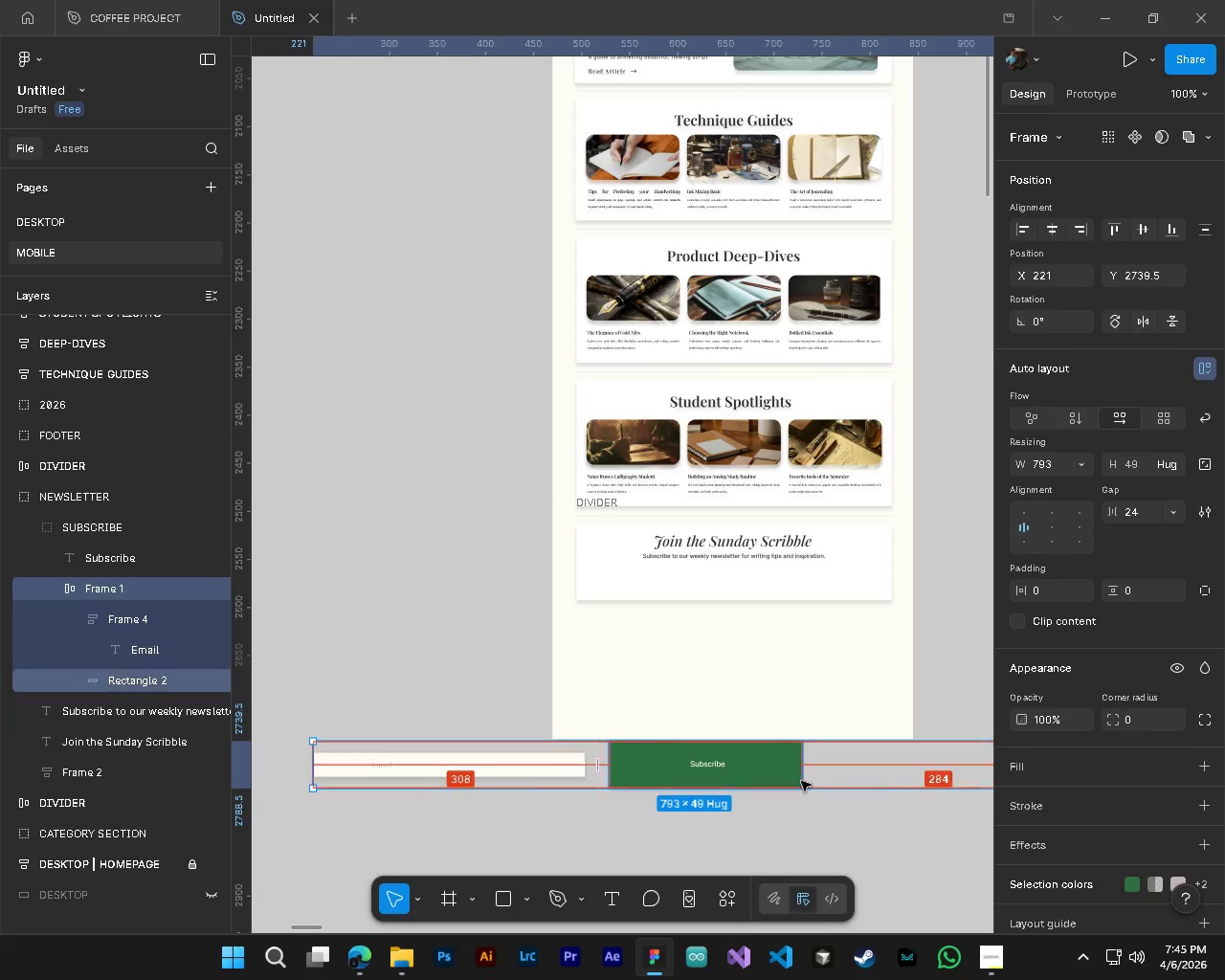 
key(Alt+AltLeft)
 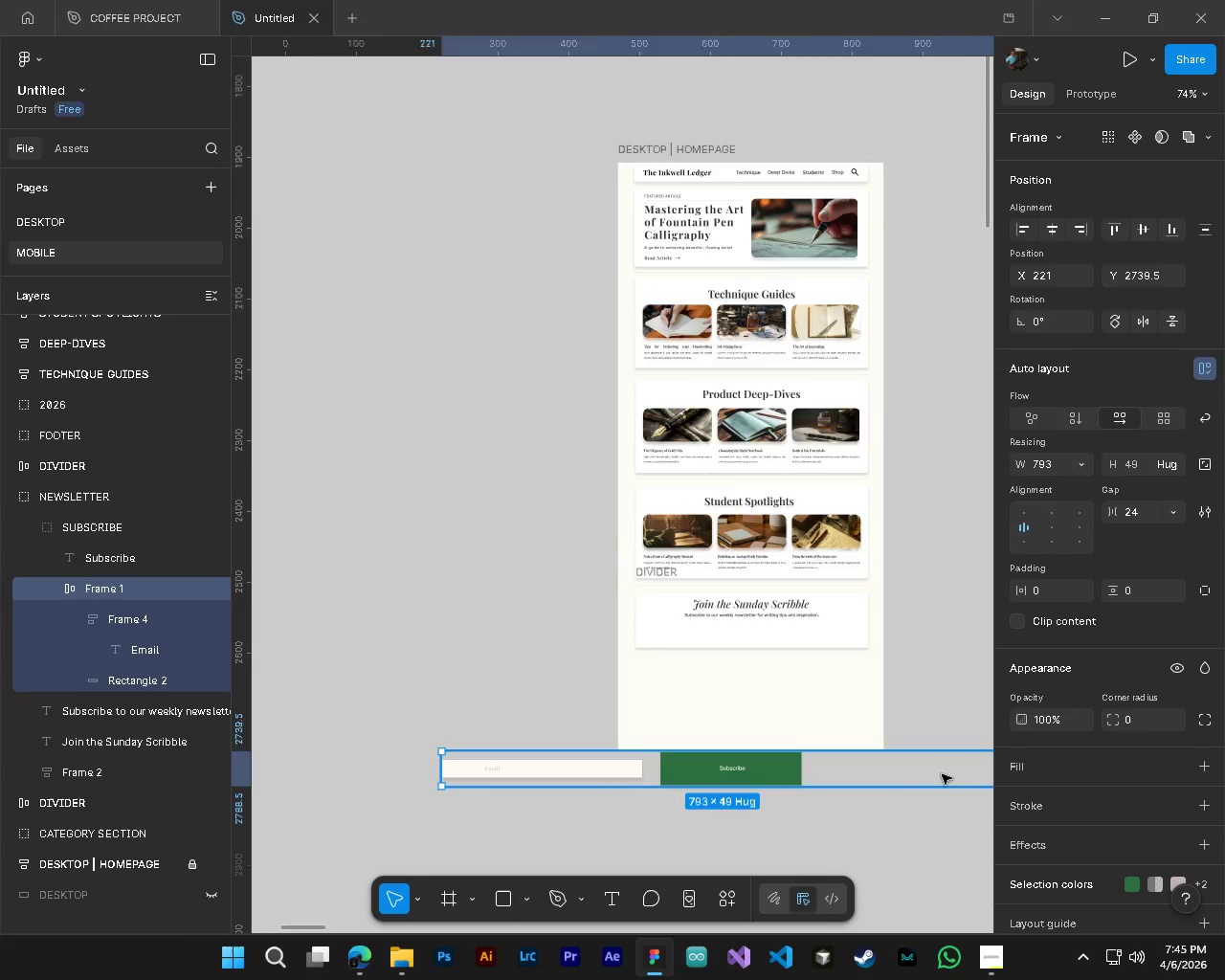 
key(Alt+Control+ControlLeft)
 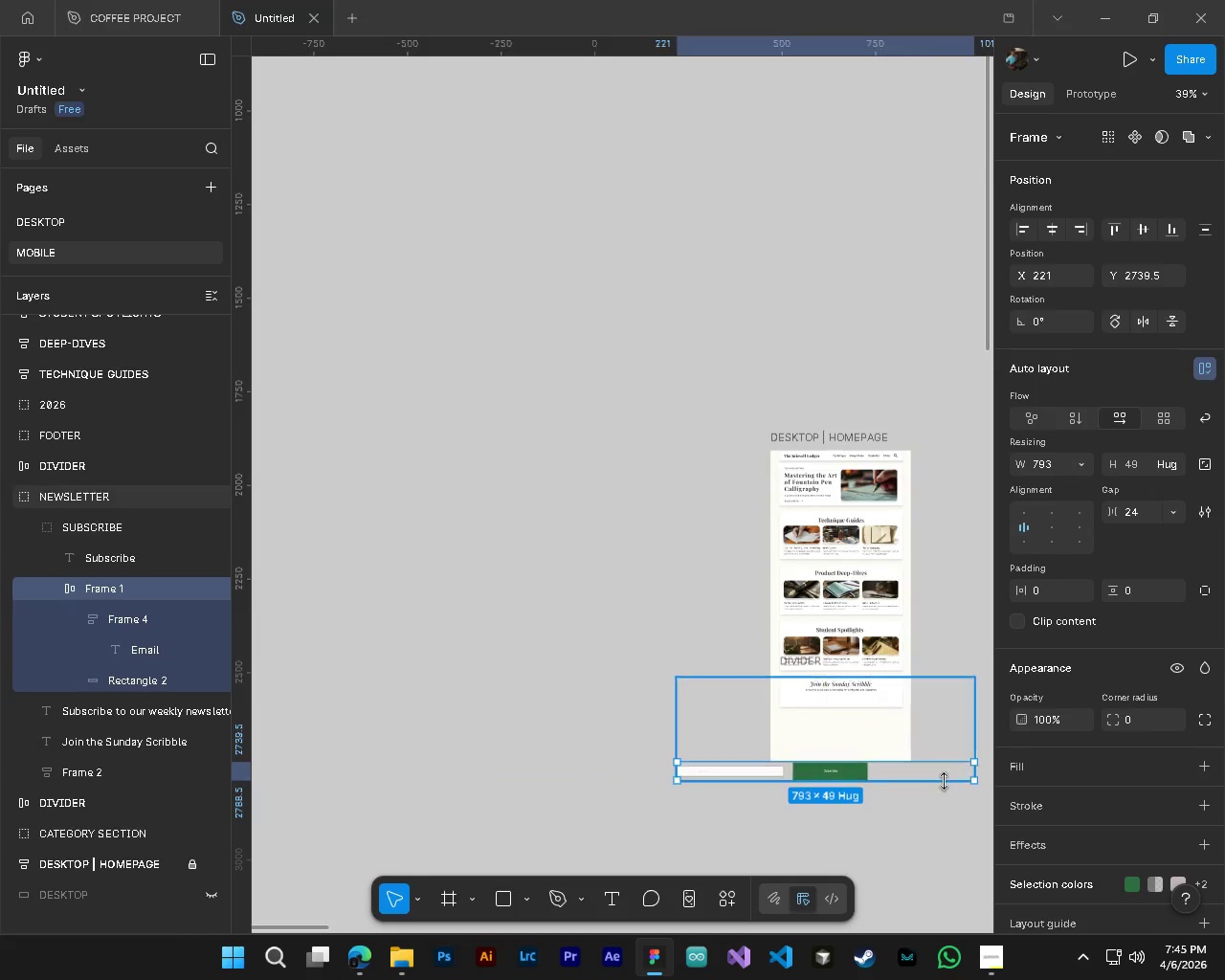 
key(Shift+ShiftLeft)
 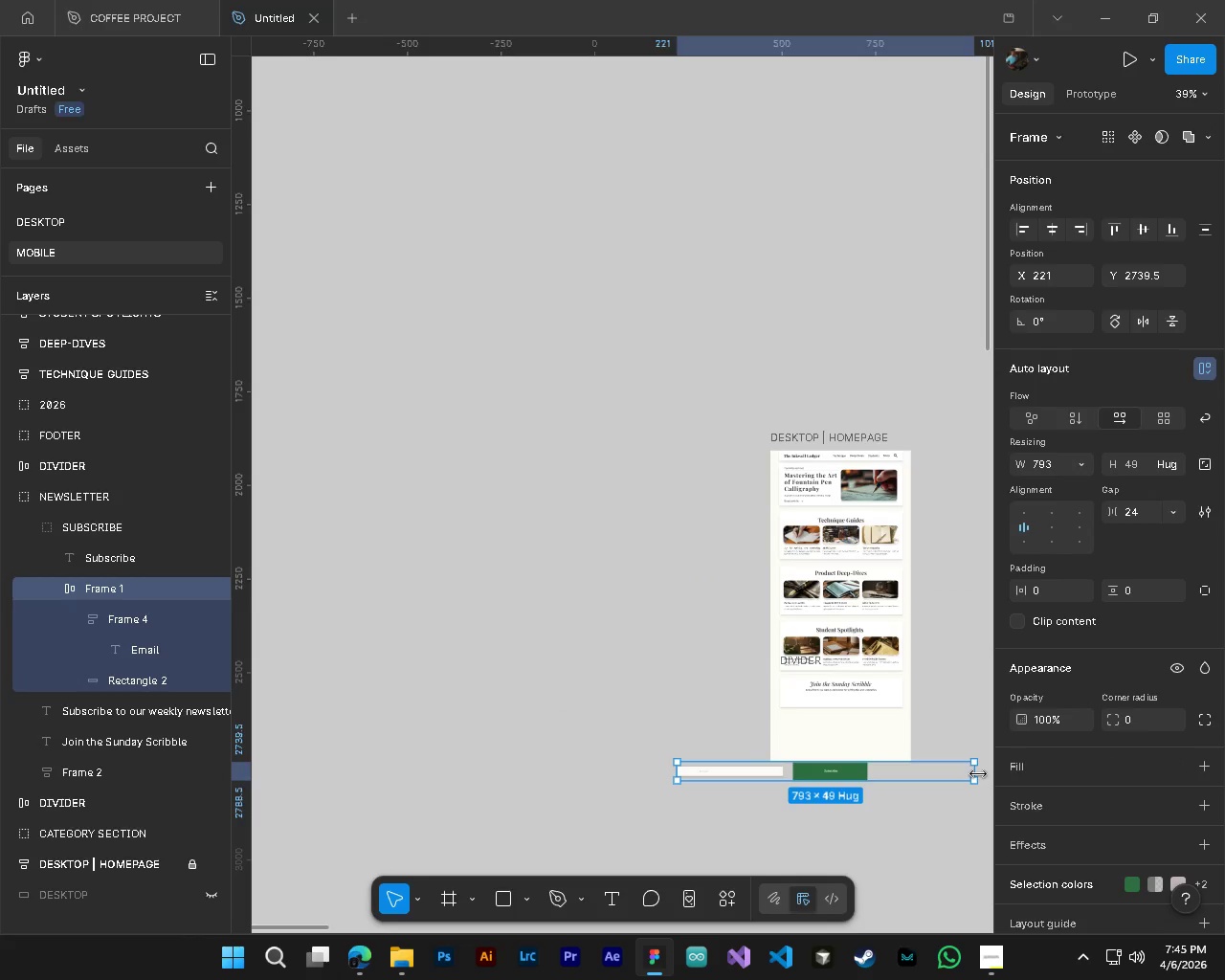 
scroll: coordinate [942, 774], scroll_direction: down, amount: 10.0
 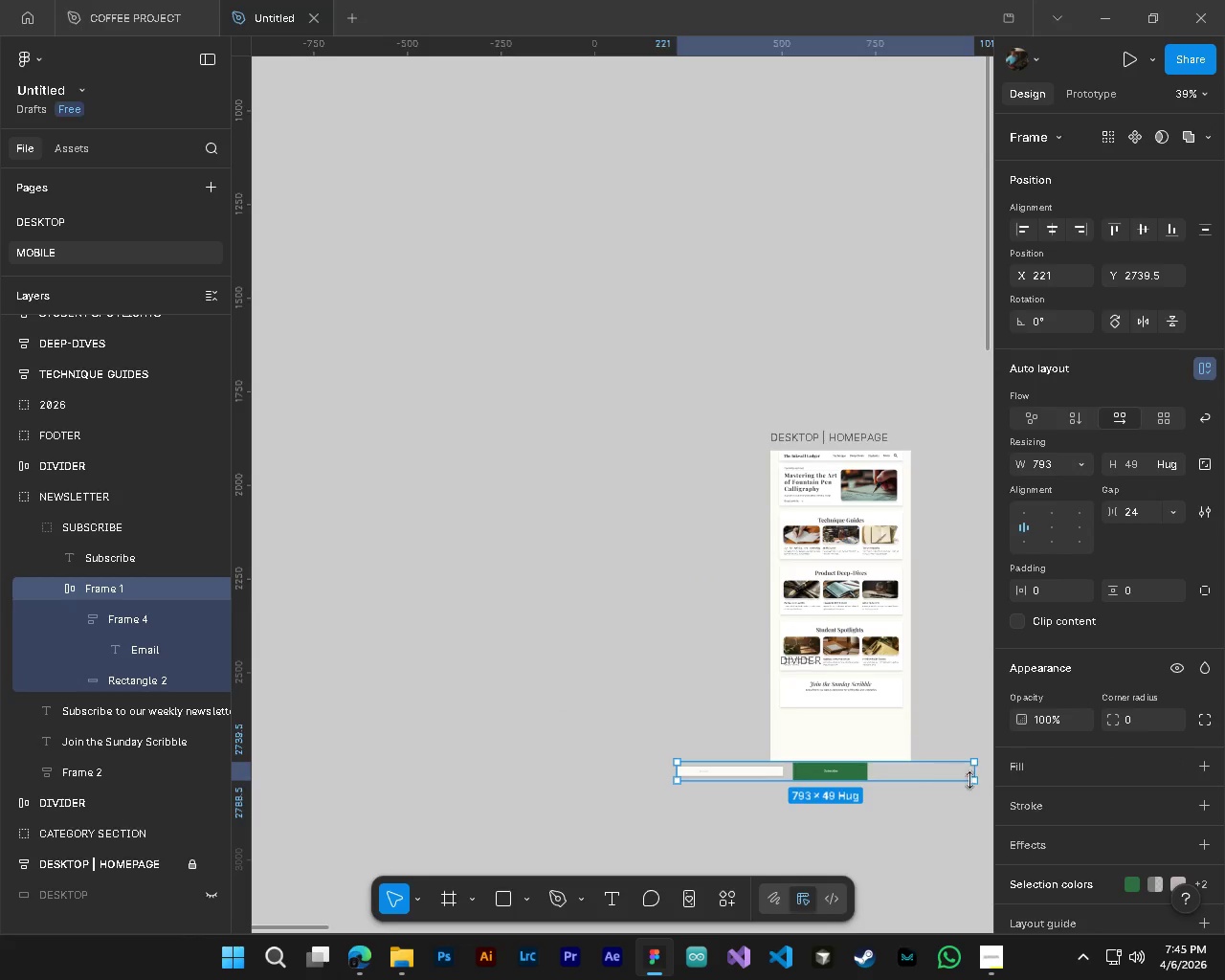 
left_click_drag(start_coordinate=[978, 774], to_coordinate=[870, 777])
 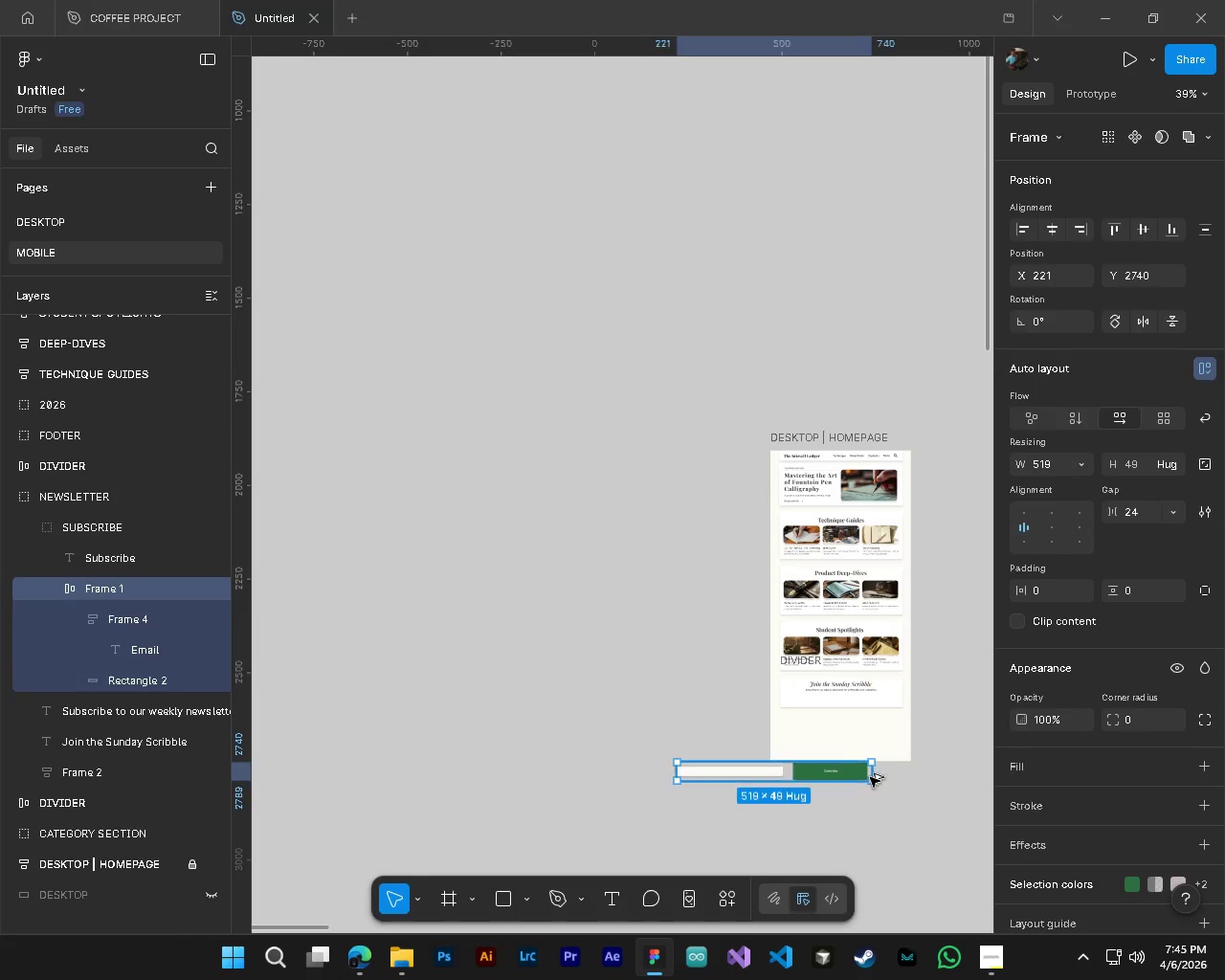 
hold_key(key=ControlLeft, duration=0.66)
 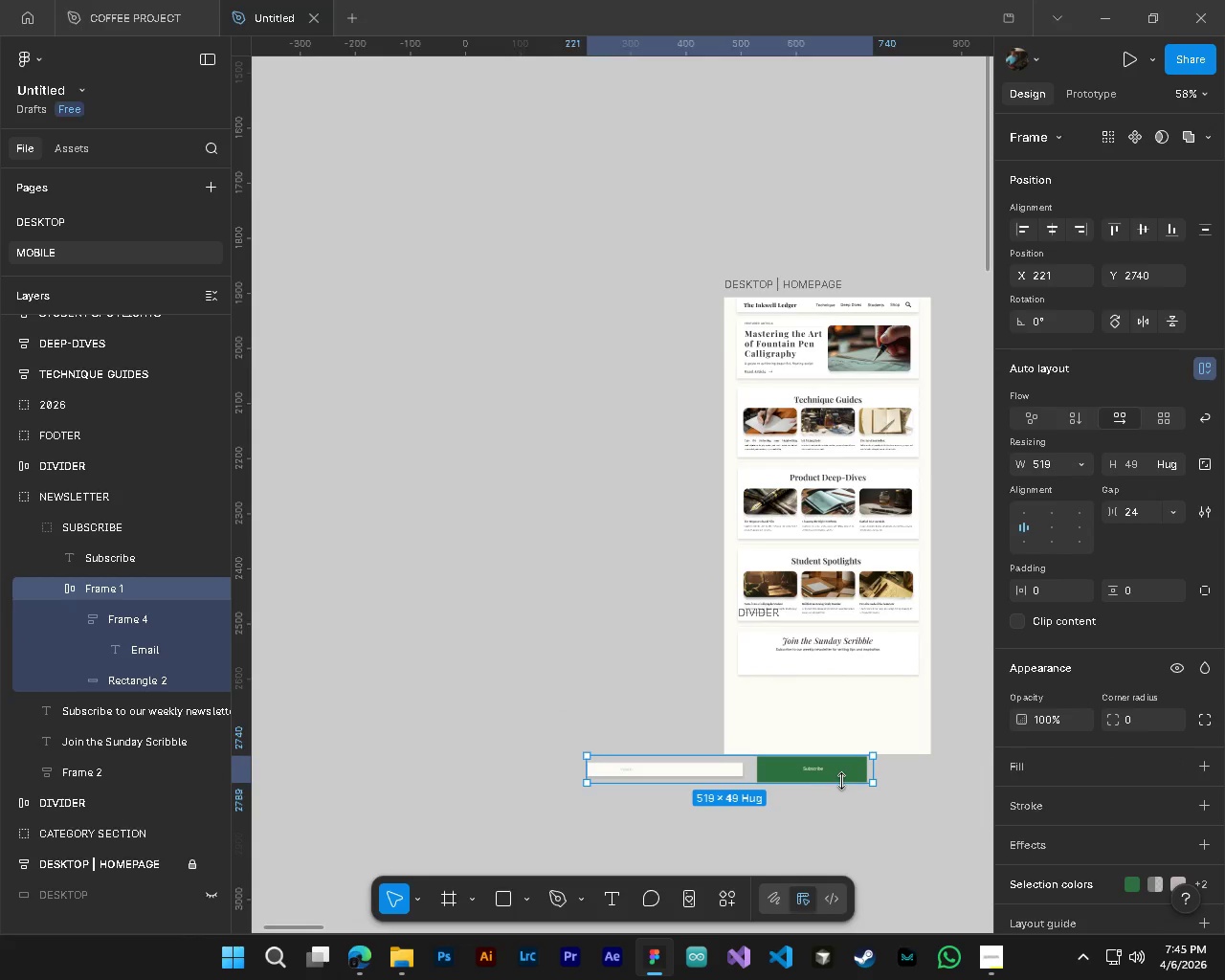 
key(Alt+Control+AltLeft)
 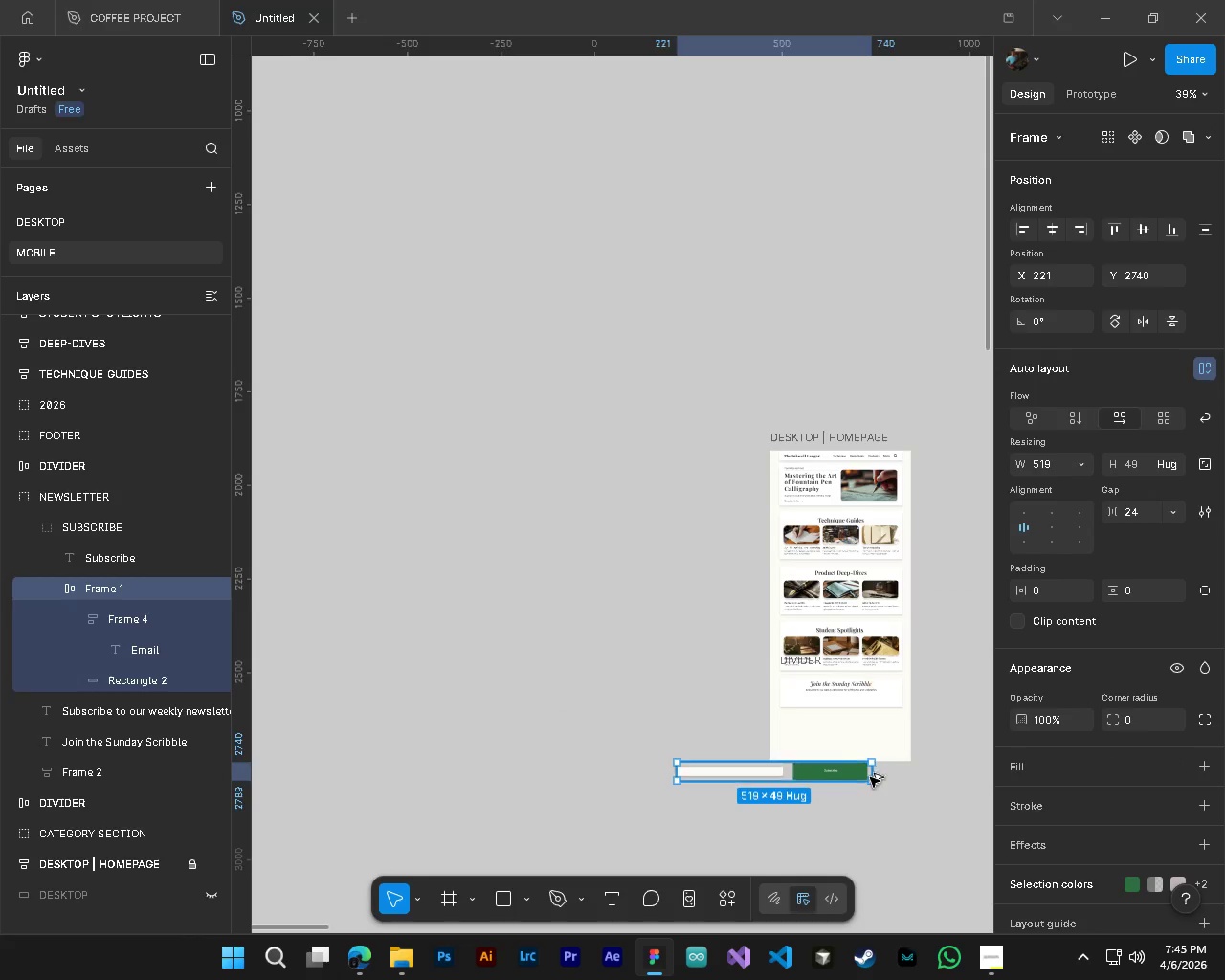 
key(Alt+Control+AltLeft)
 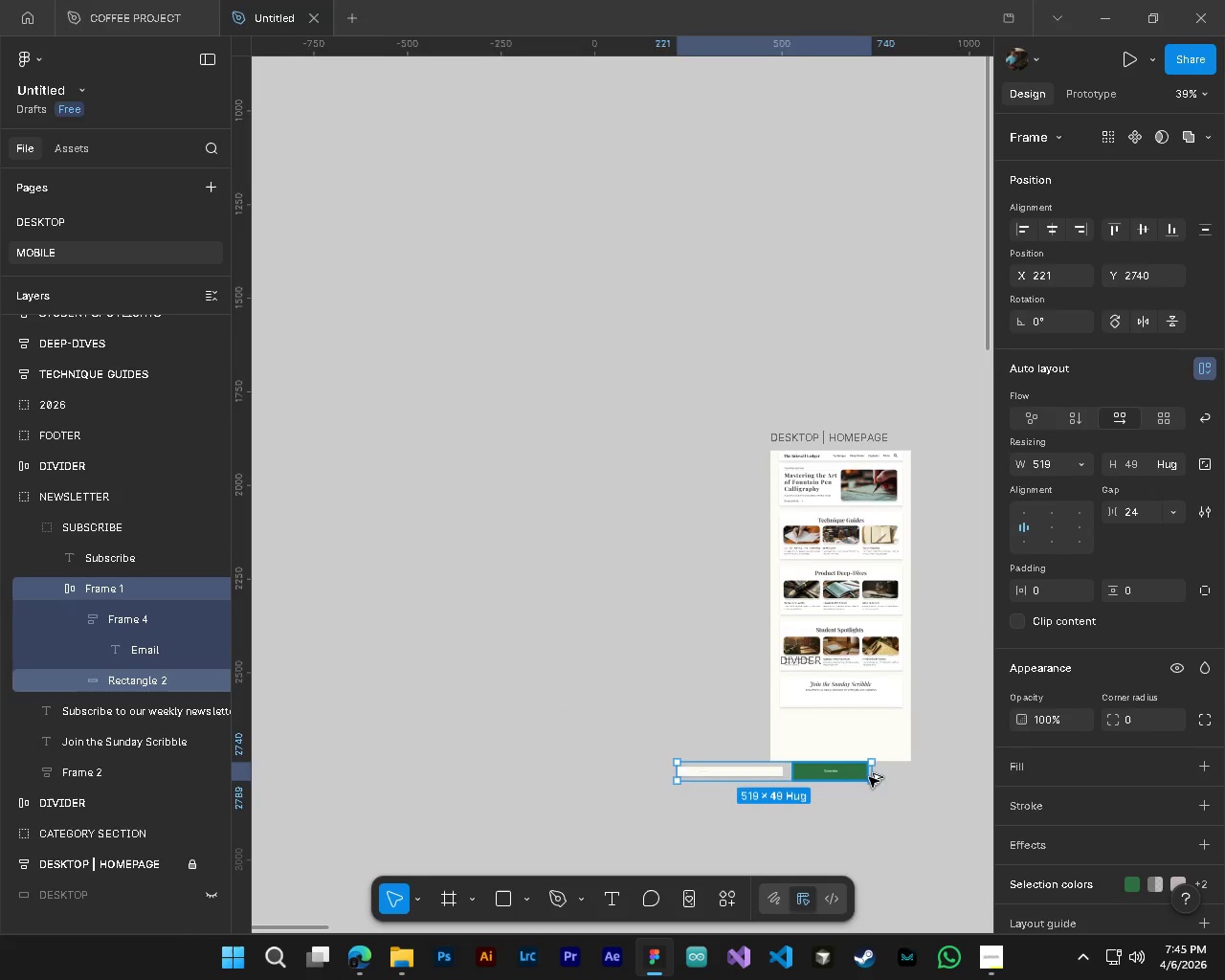 
key(Alt+Control+AltLeft)
 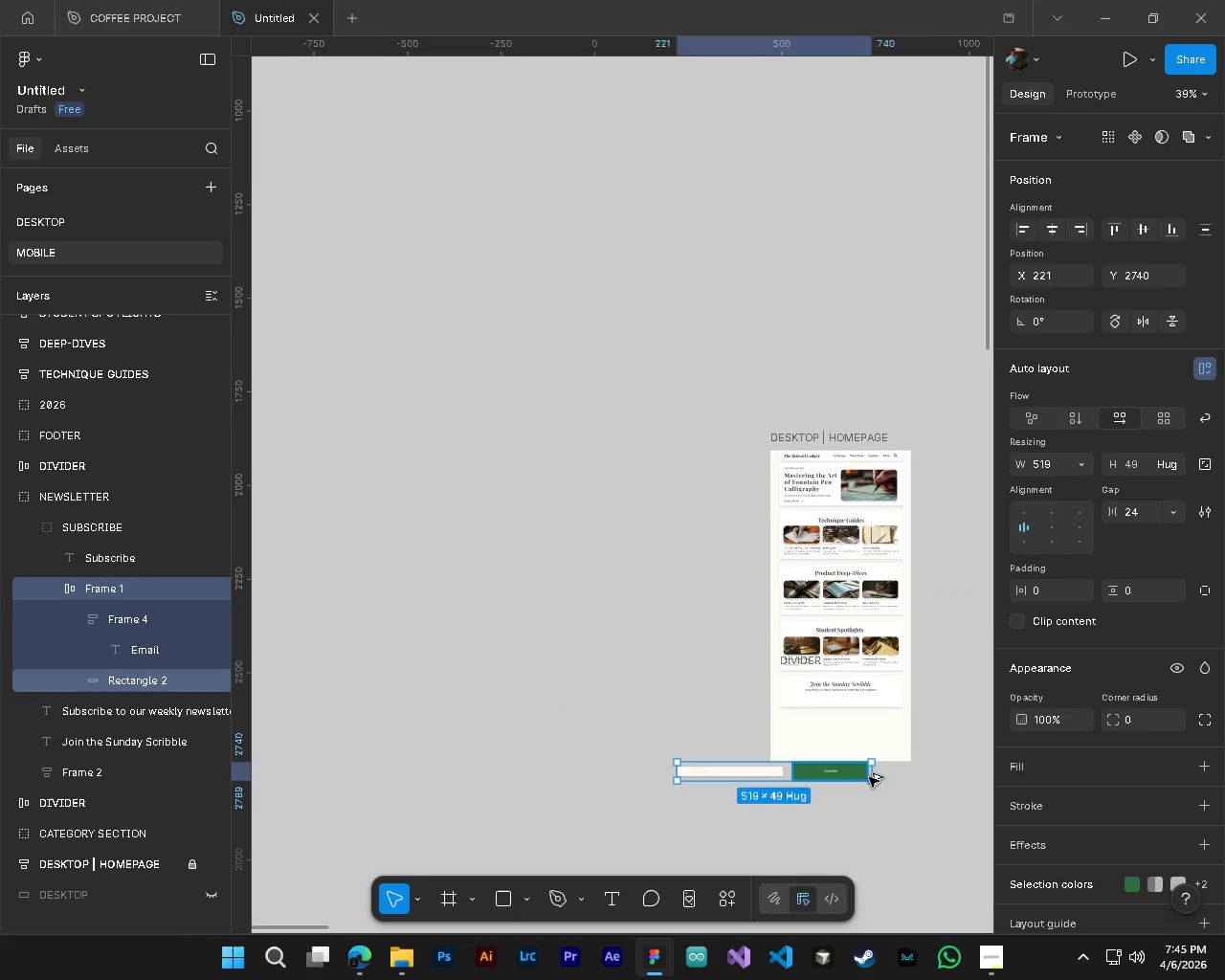 
key(Alt+Control+AltLeft)
 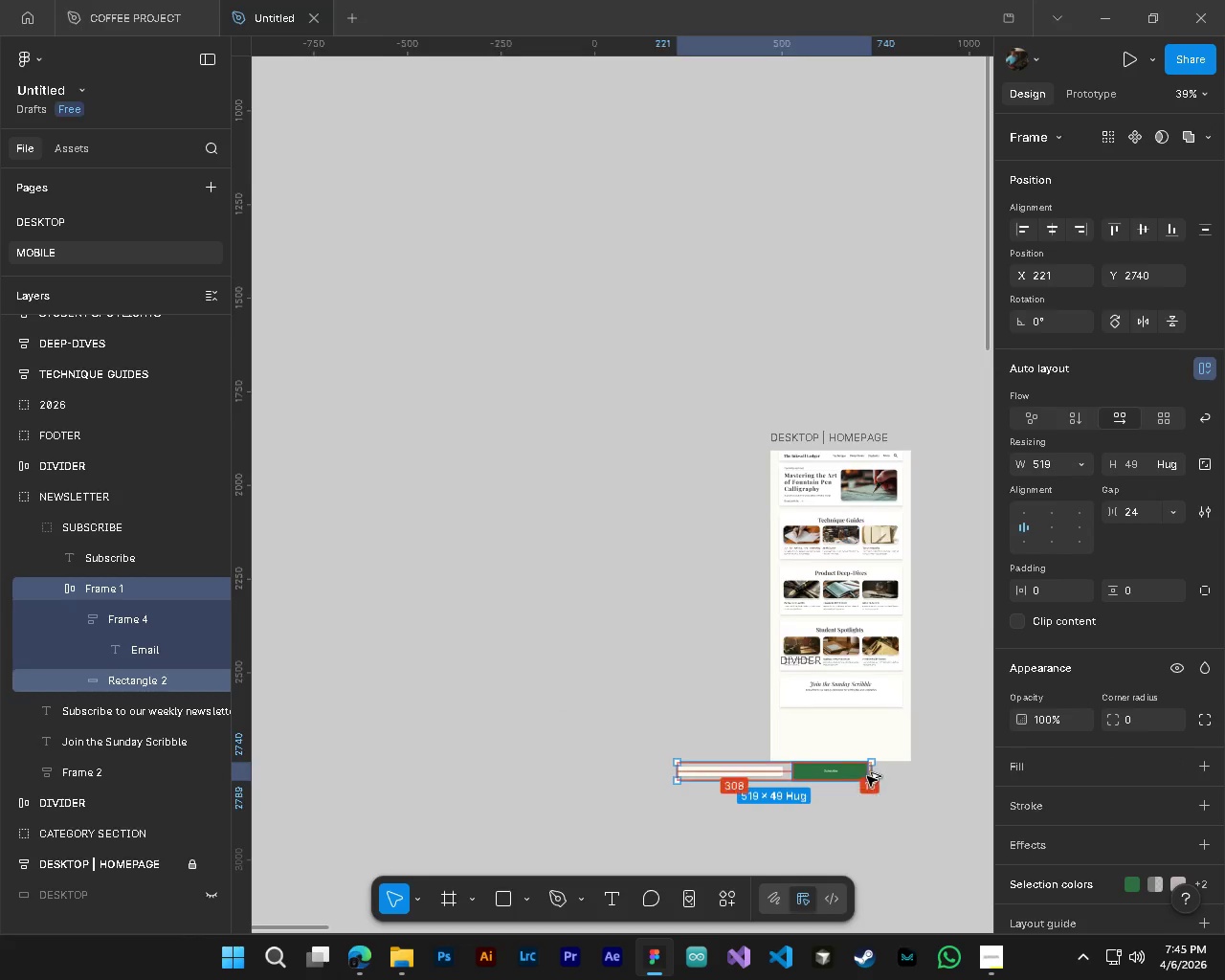 
key(Alt+Control+AltLeft)
 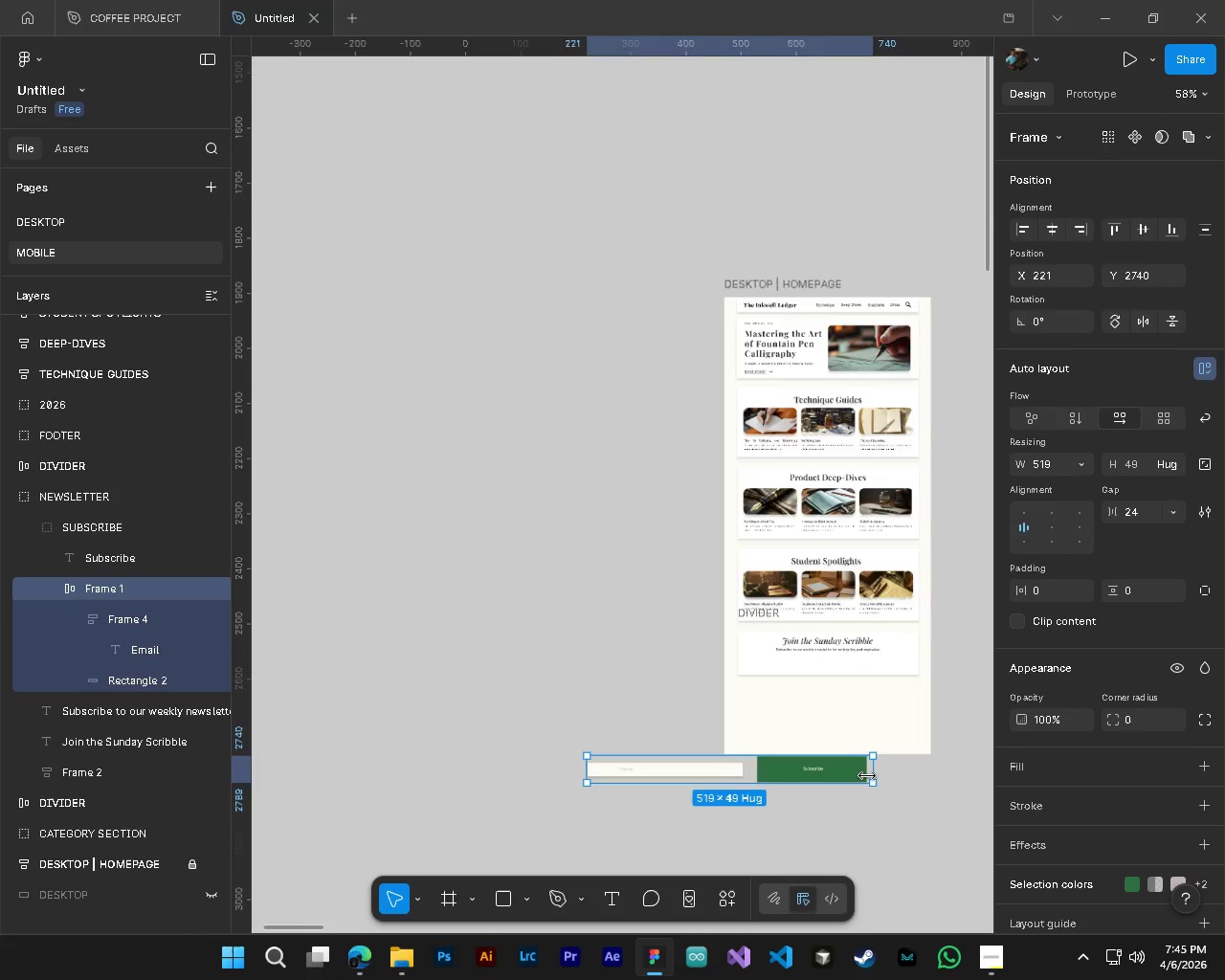 
key(Alt+Control+AltLeft)
 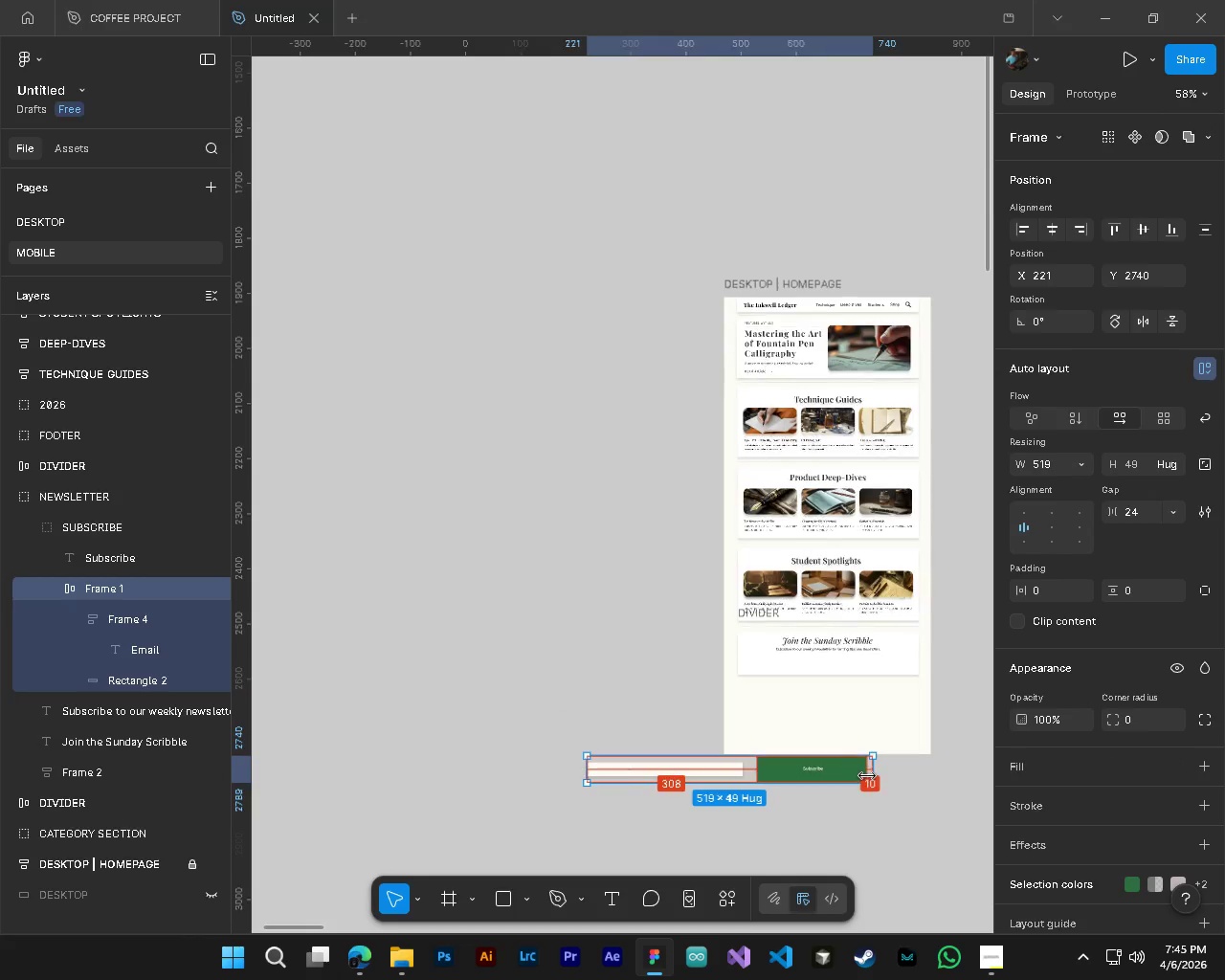 
key(Alt+Control+AltLeft)
 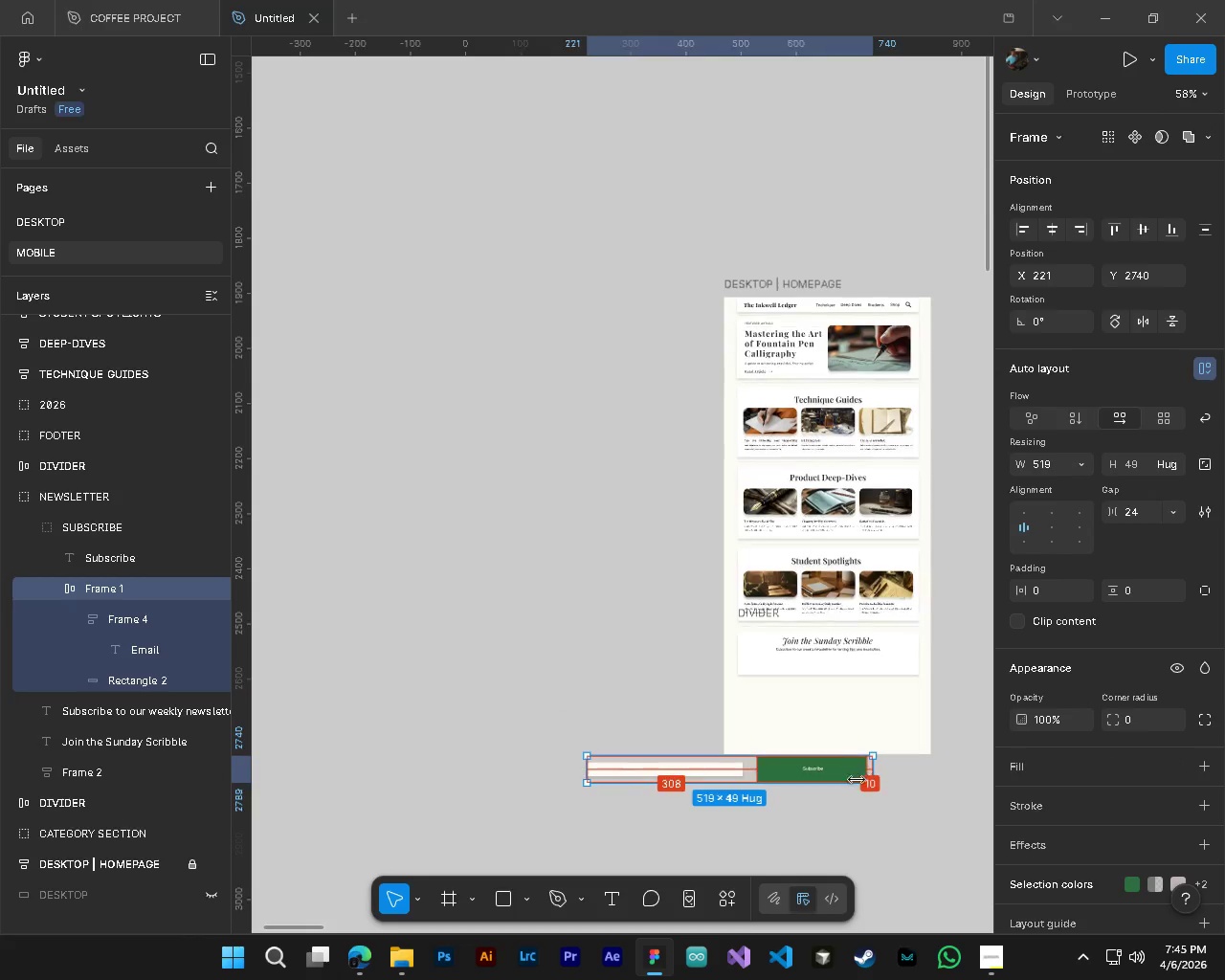 
key(Alt+Control+AltLeft)
 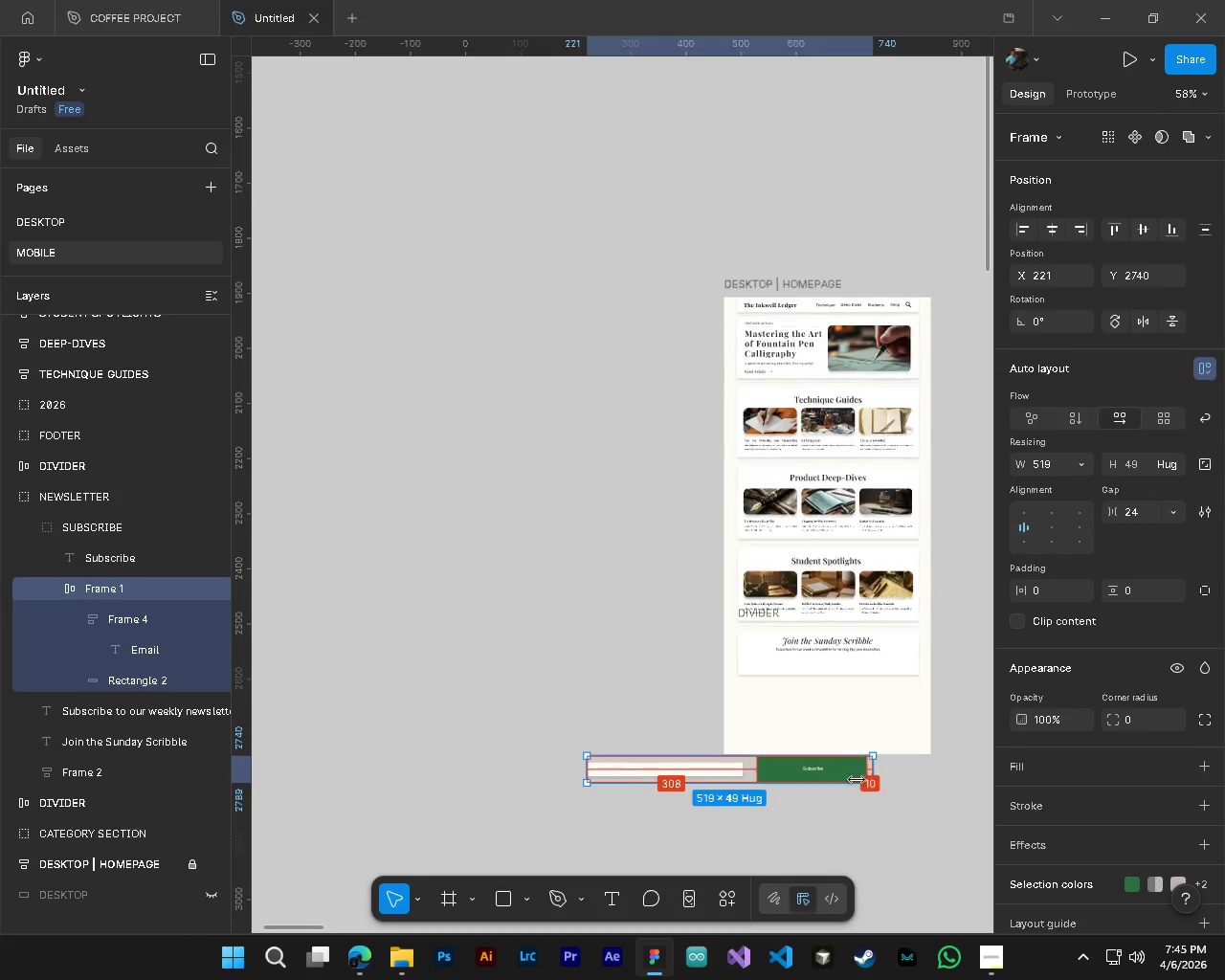 
key(Alt+Control+AltLeft)
 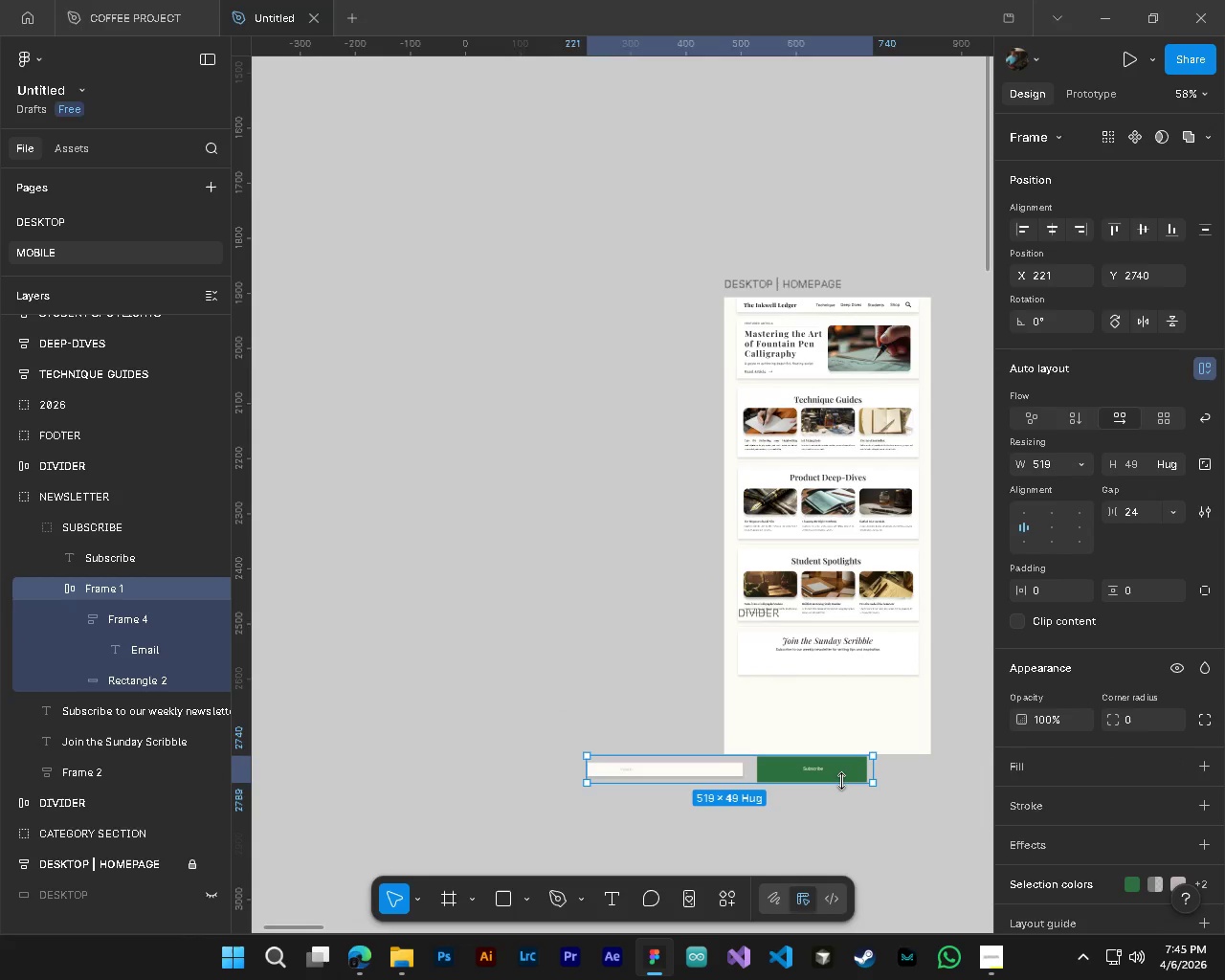 
scroll: coordinate [867, 776], scroll_direction: up, amount: 5.0
 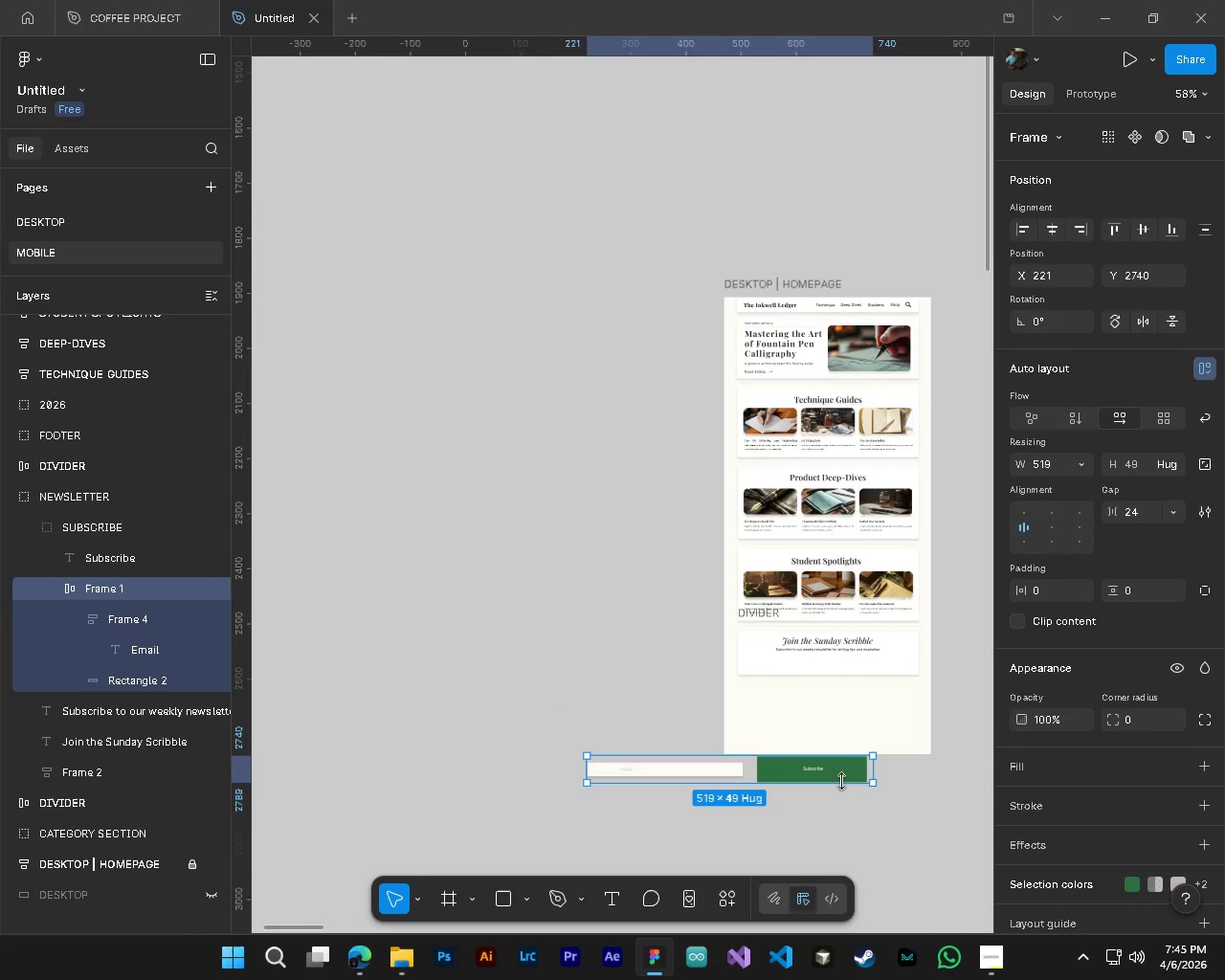 
hold_key(key=ControlLeft, duration=0.98)
left_click([841, 781])
 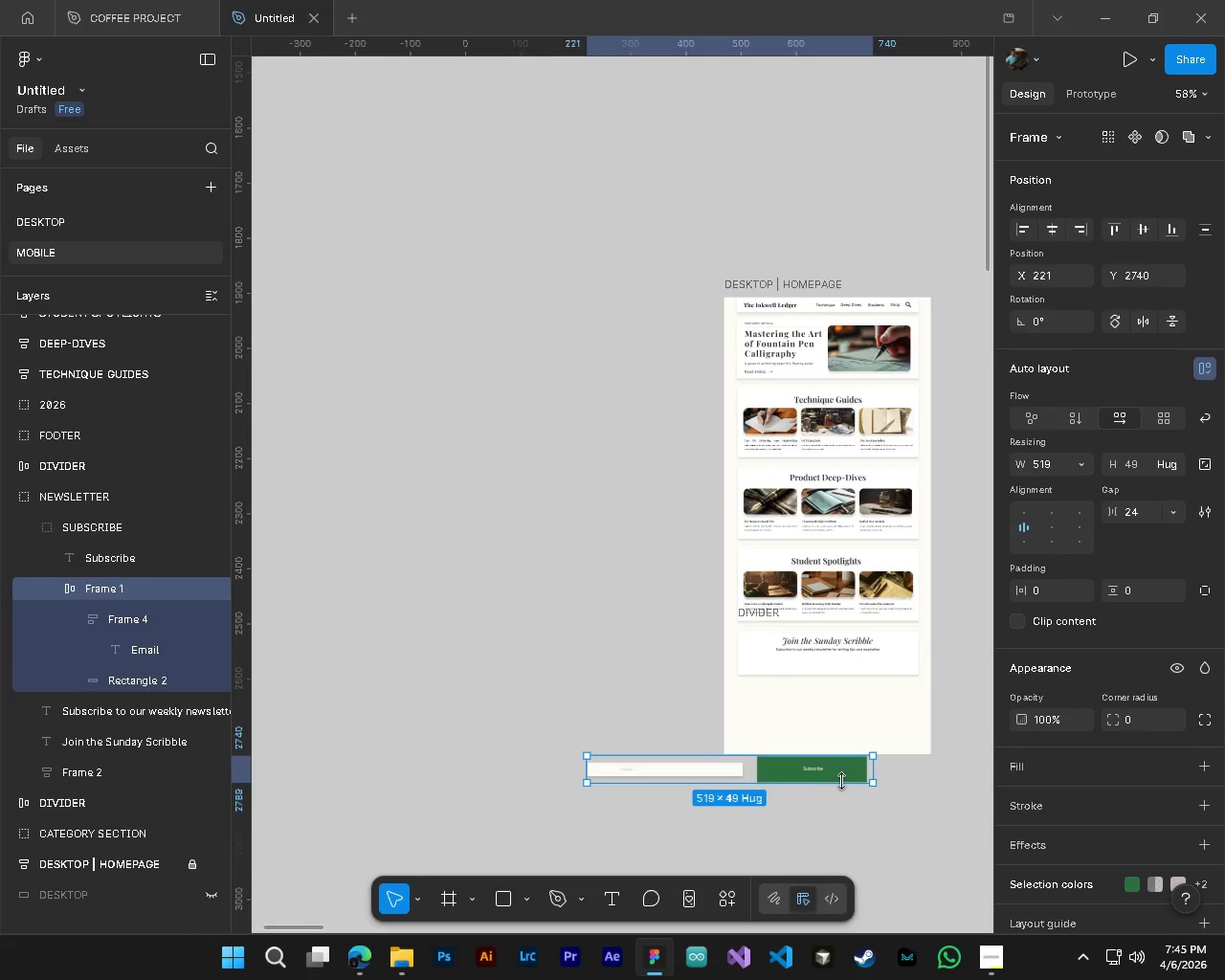 
hold_key(key=AltLeft, duration=0.36)
scroll: coordinate [742, 768], scroll_direction: up, amount: 5.0
 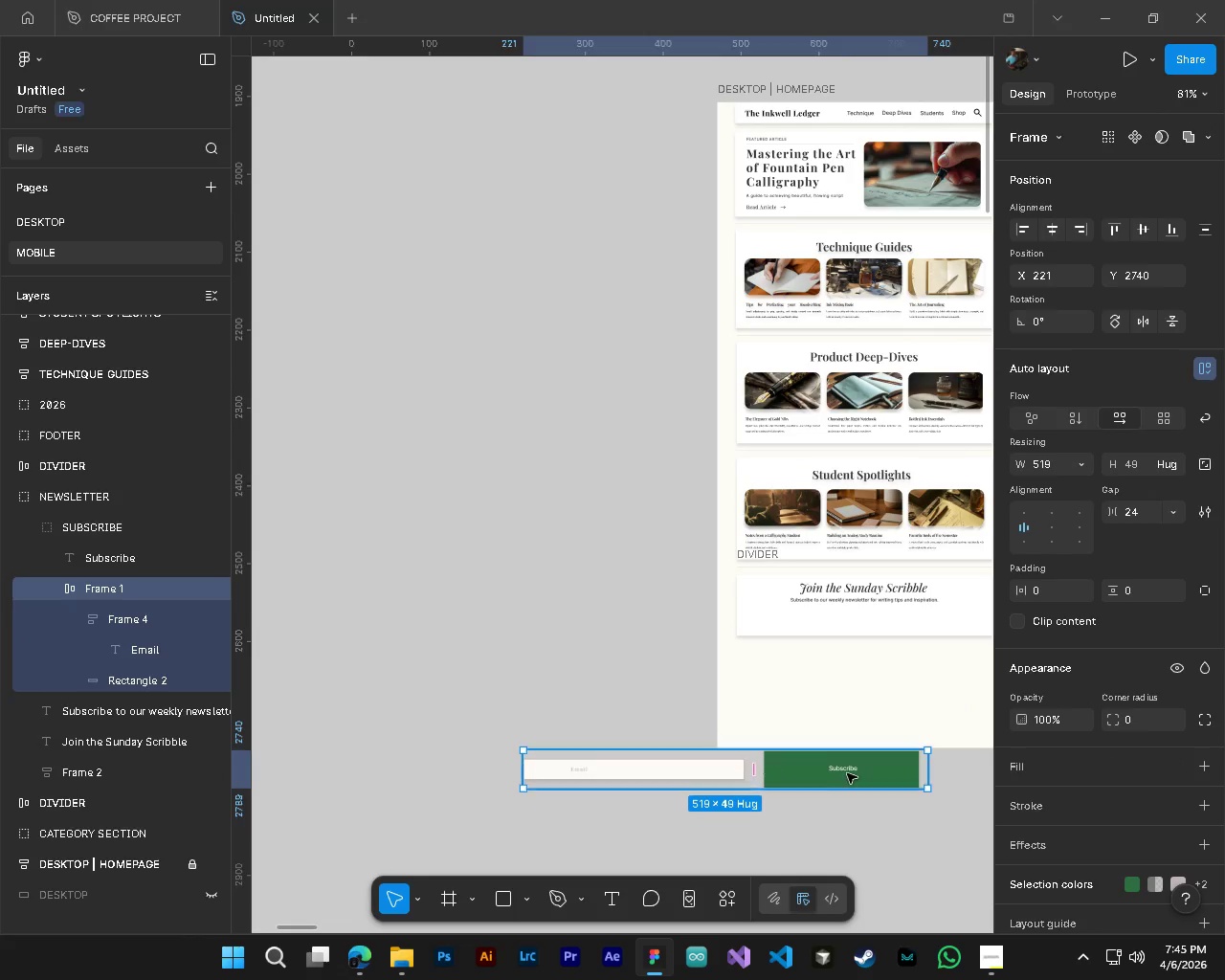 
hold_key(key=ControlLeft, duration=0.48)
left_click([874, 777])
 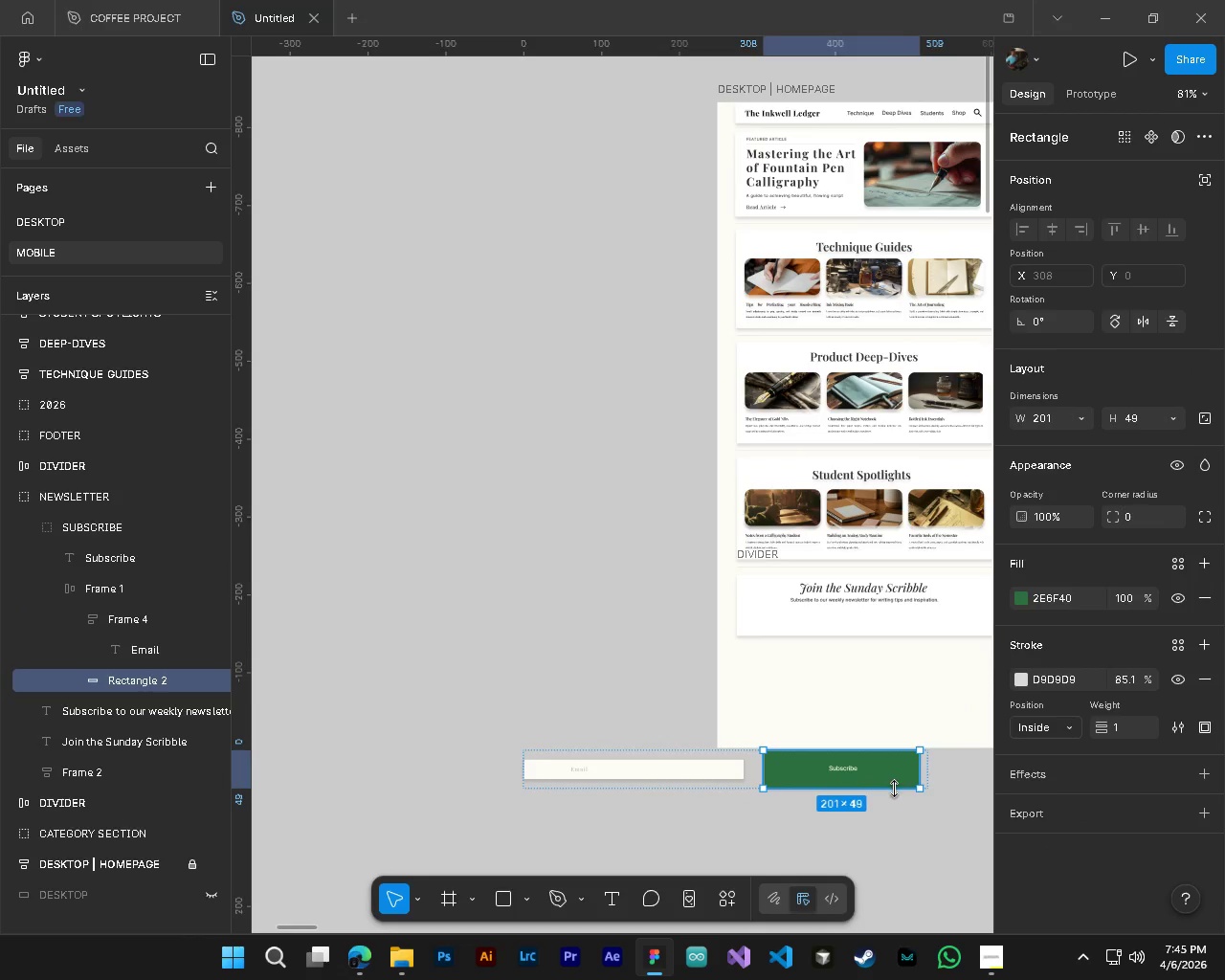 
left_click_drag(start_coordinate=[894, 789], to_coordinate=[894, 778])
 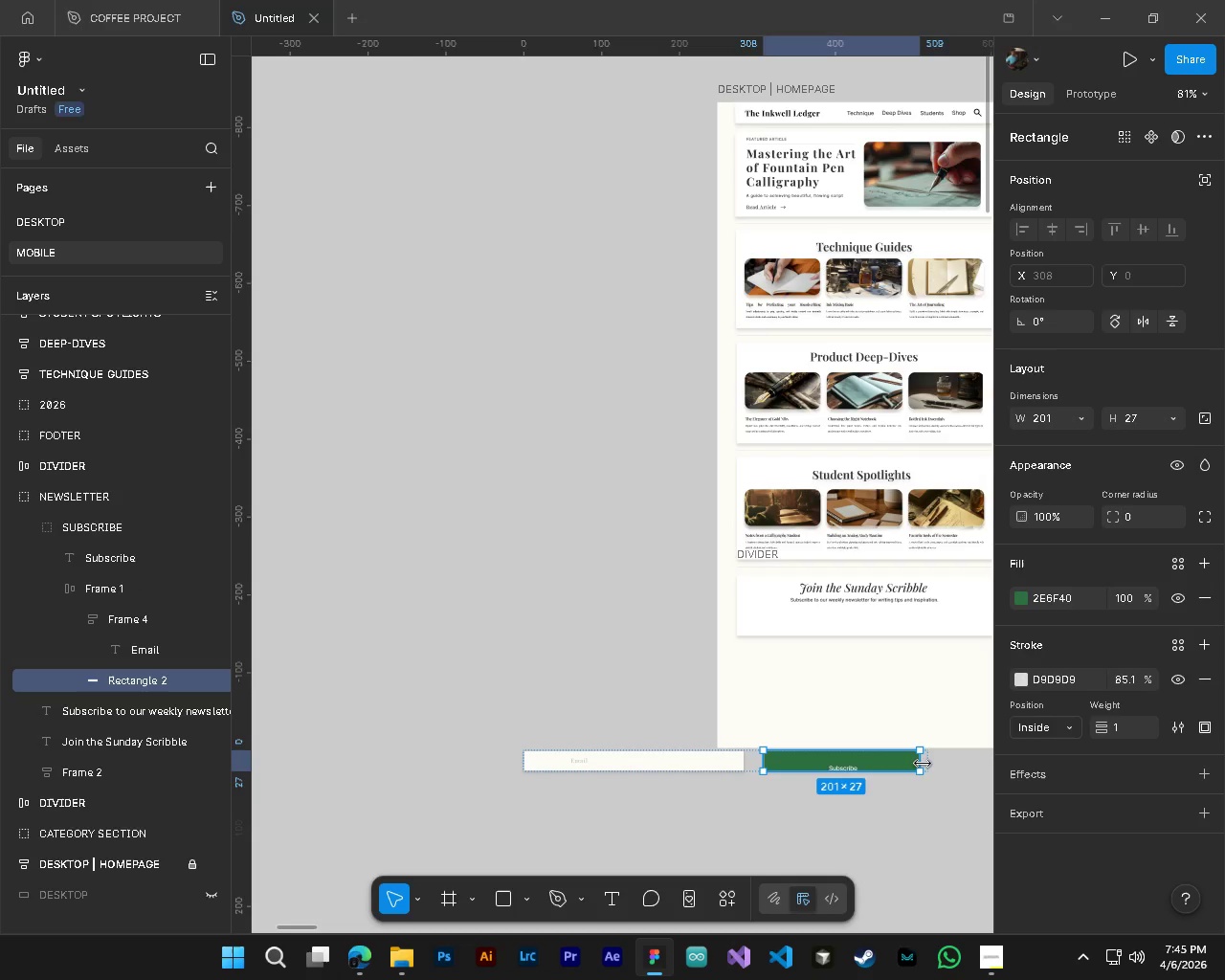 
left_click_drag(start_coordinate=[919, 762], to_coordinate=[862, 762])
 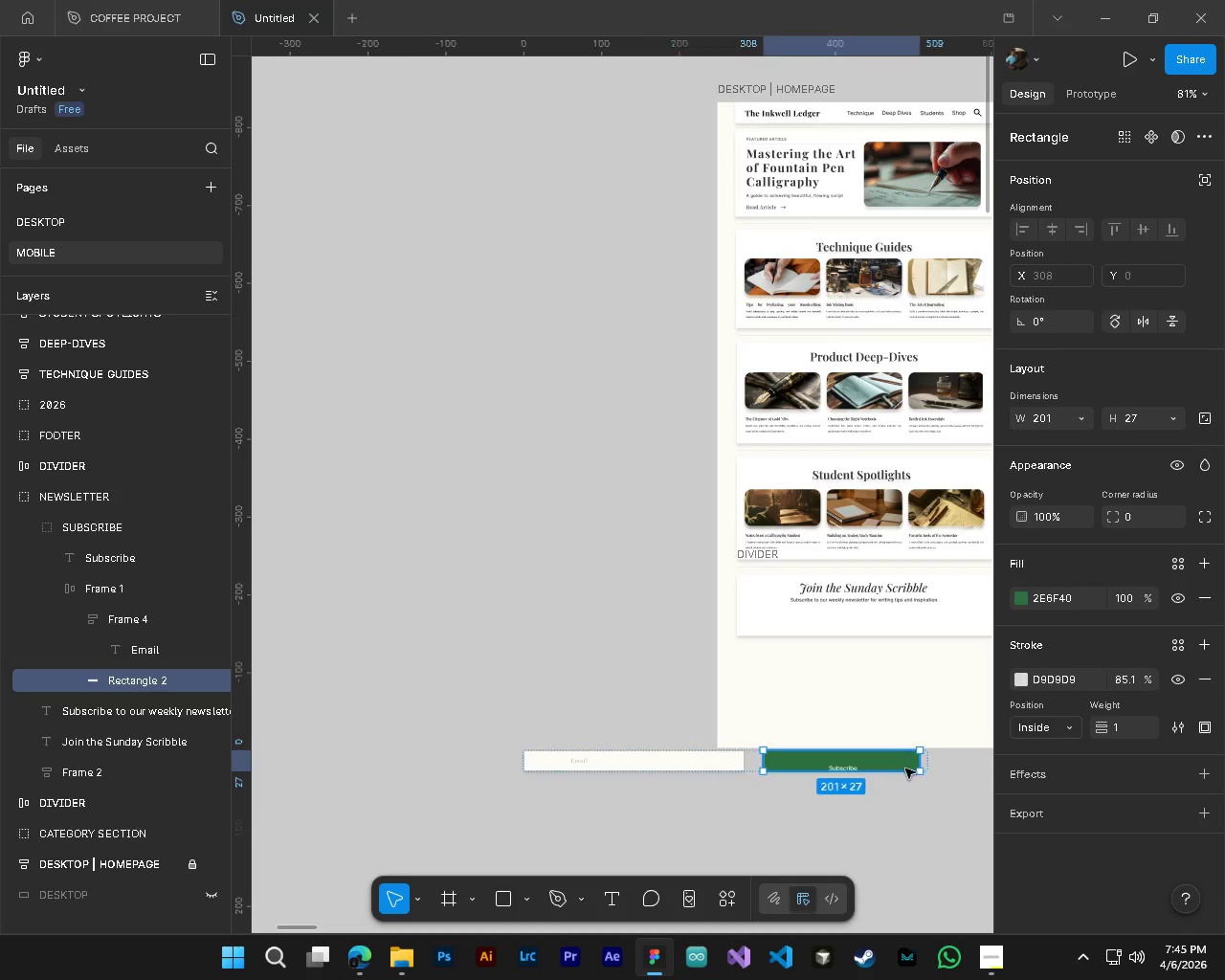 
hold_key(key=ControlLeft, duration=0.41)
 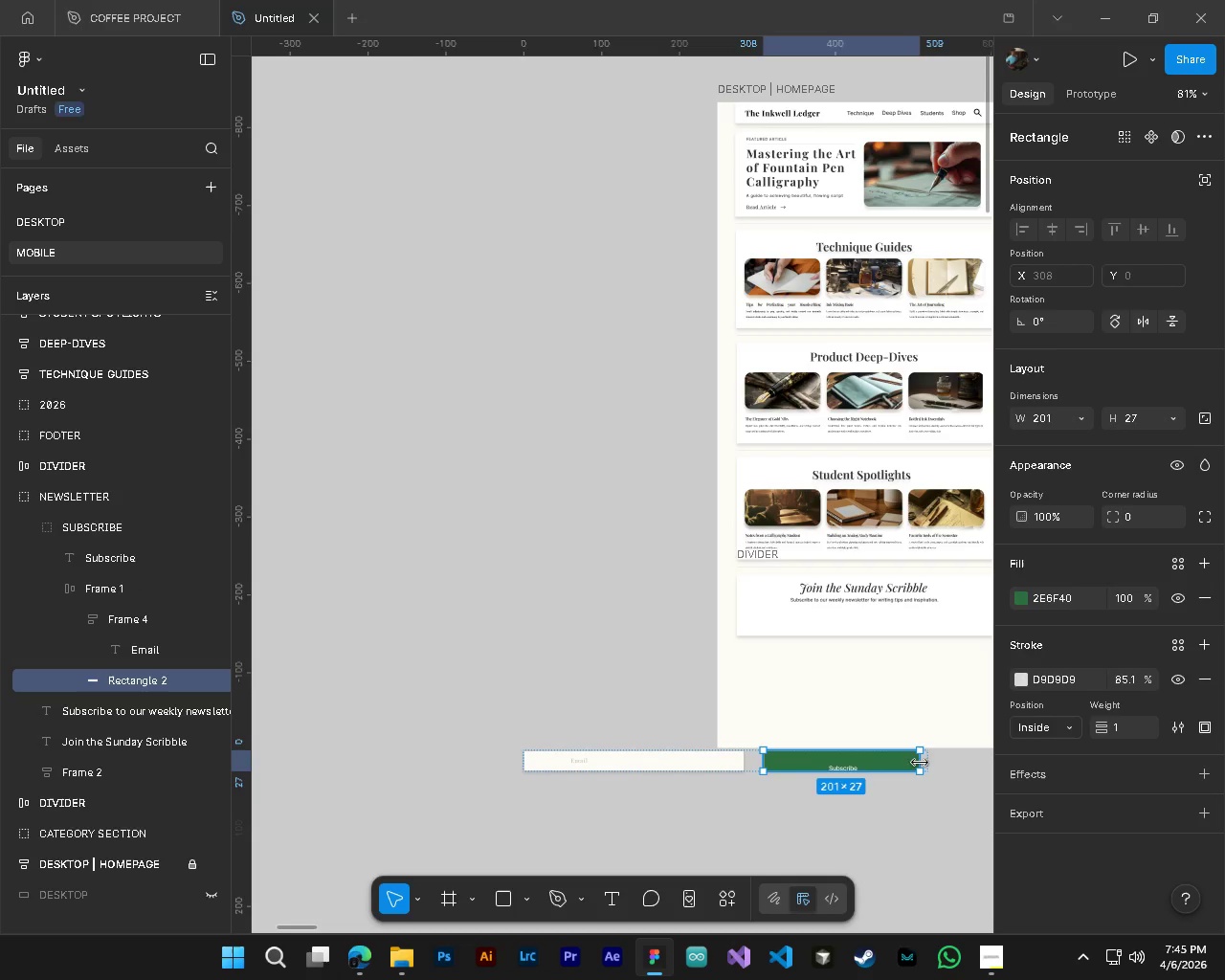 
left_click_drag(start_coordinate=[923, 762], to_coordinate=[829, 760])
 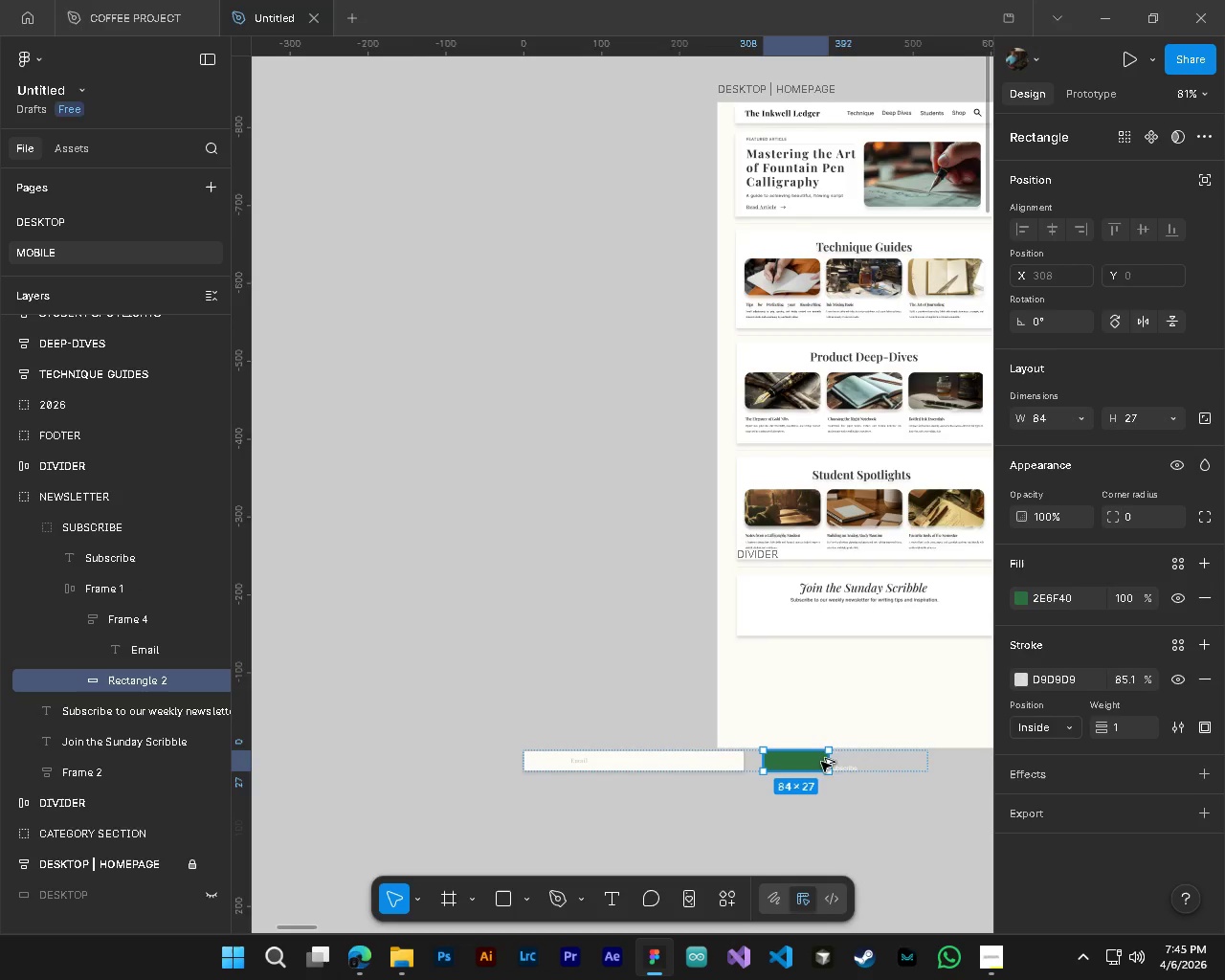 
hold_key(key=AltLeft, duration=0.38)
hold_key(key=ControlLeft, duration=0.34)
scroll: coordinate [806, 767], scroll_direction: up, amount: 5.0
 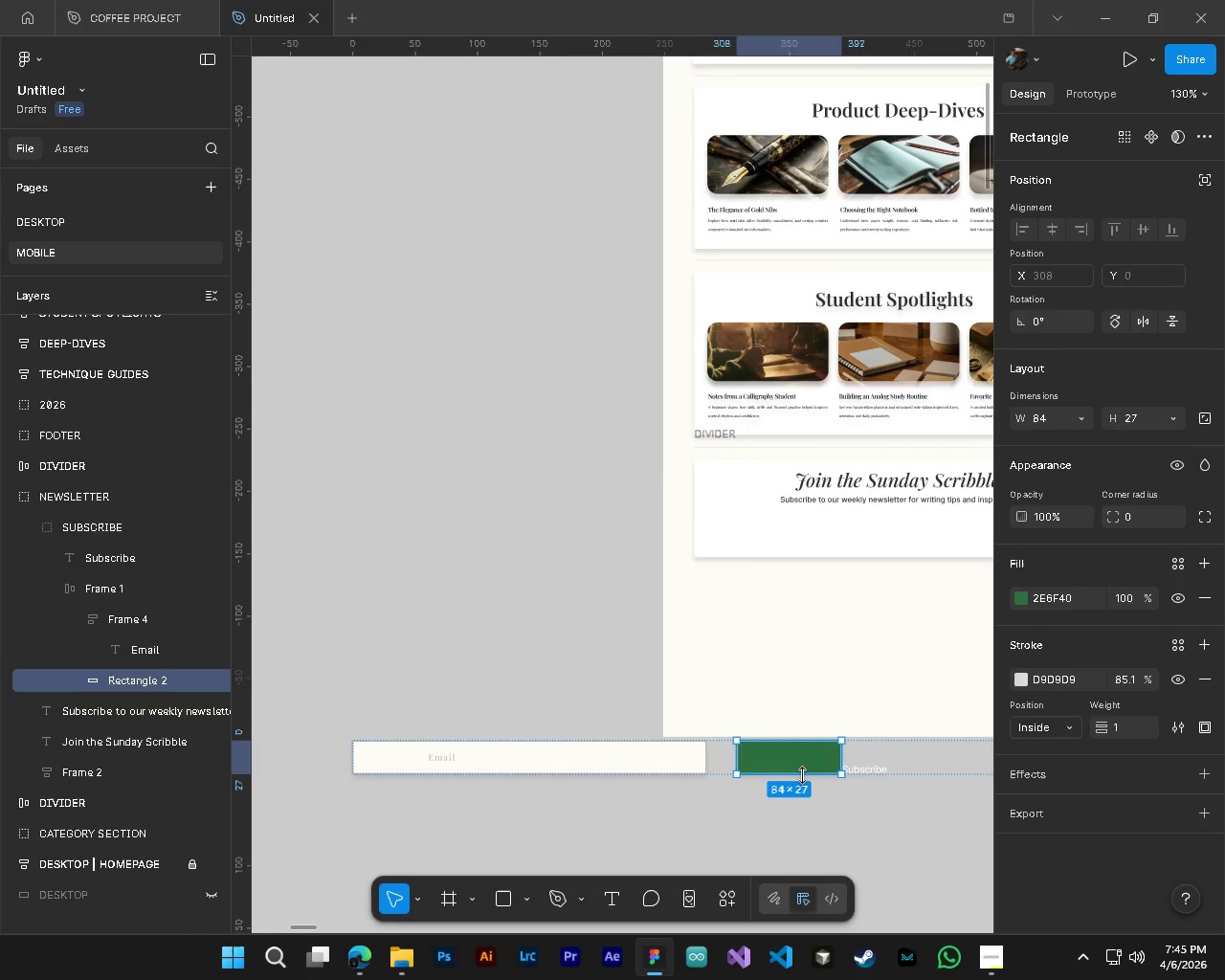 
left_click_drag(start_coordinate=[802, 775], to_coordinate=[809, 774])
 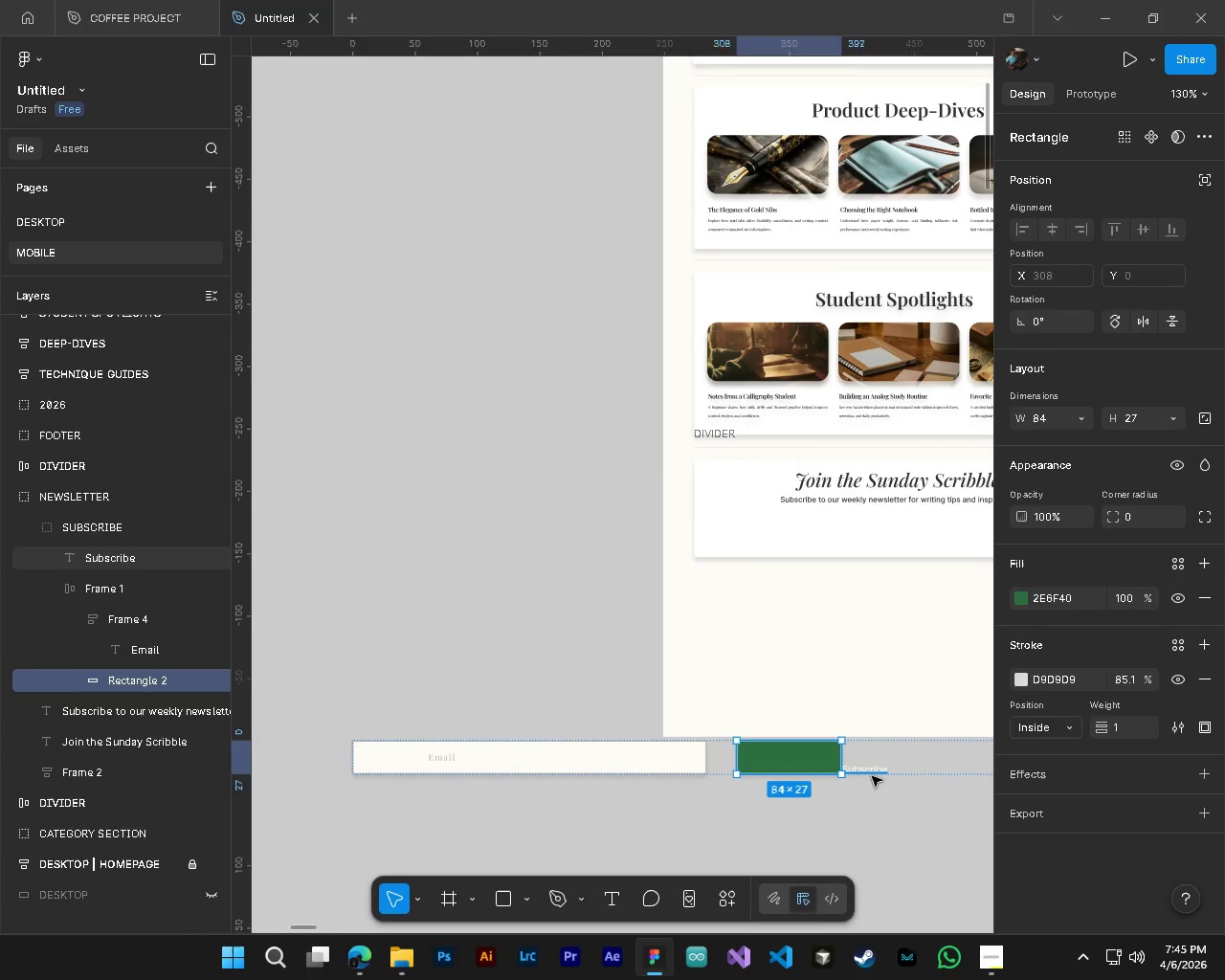 
hold_key(key=ControlLeft, duration=0.42)
 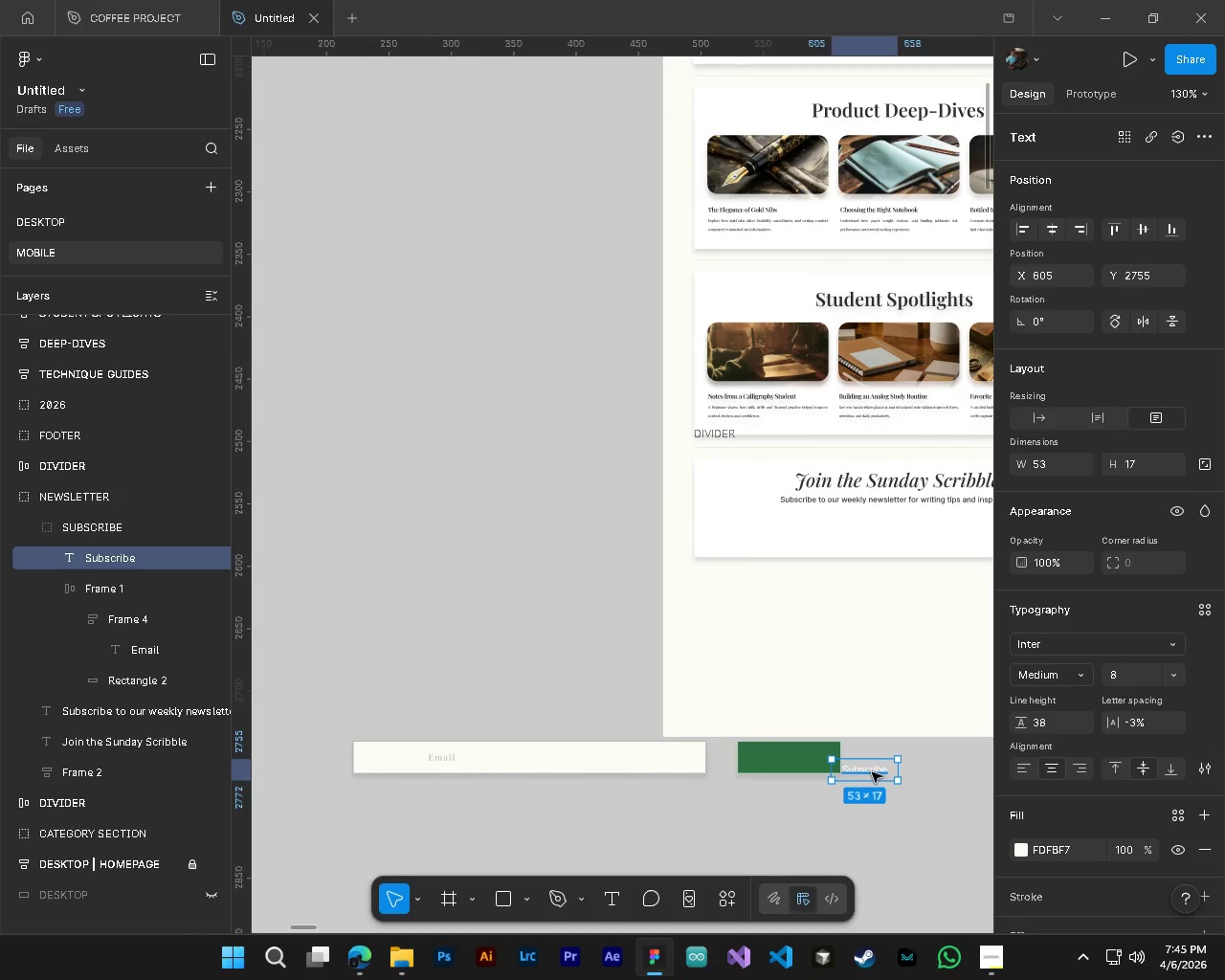 
left_click_drag(start_coordinate=[871, 772], to_coordinate=[794, 761])
 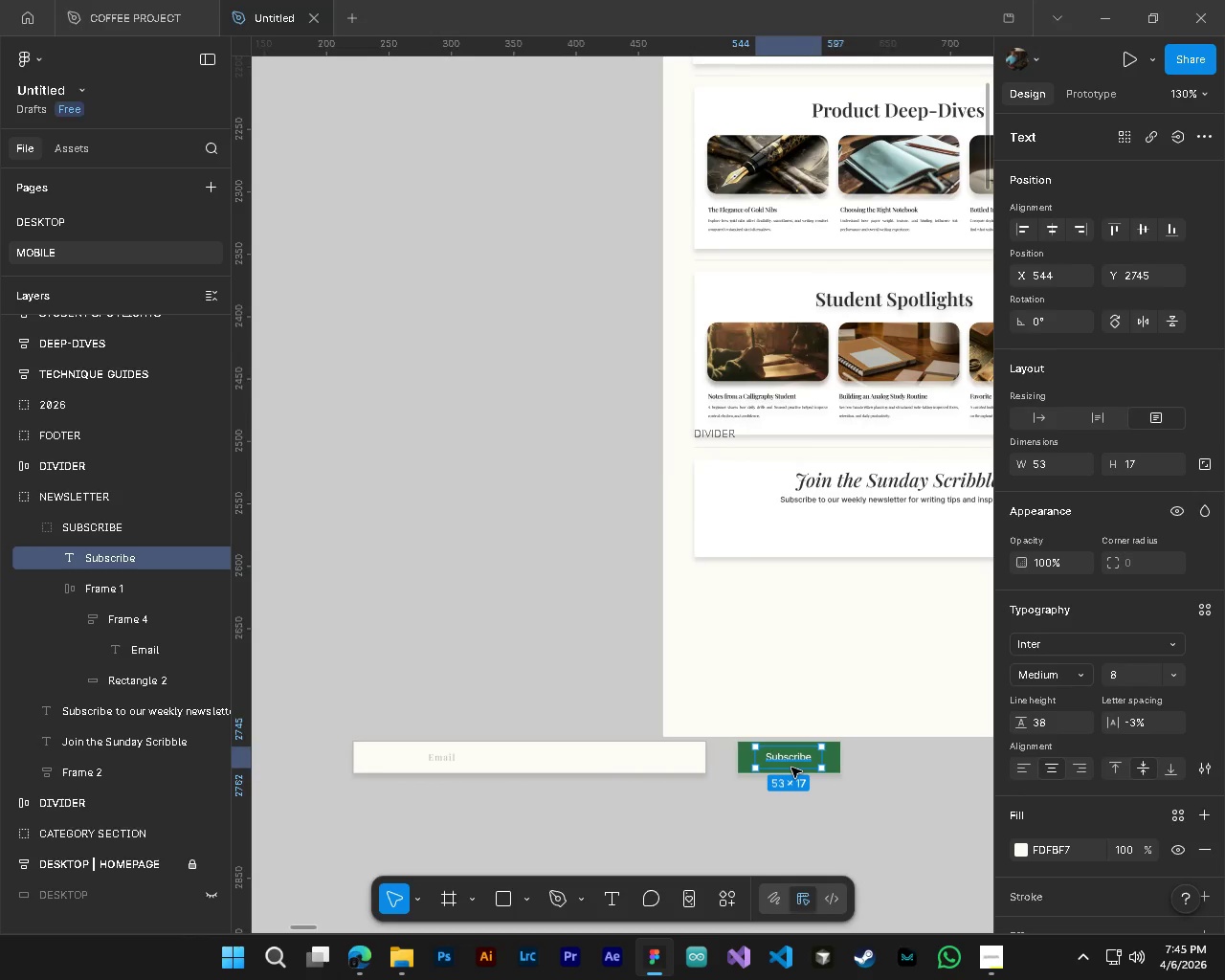 
hold_key(key=ControlLeft, duration=0.38)
hold_key(key=AltLeft, duration=0.31)
scroll: coordinate [791, 768], scroll_direction: up, amount: 5.0
 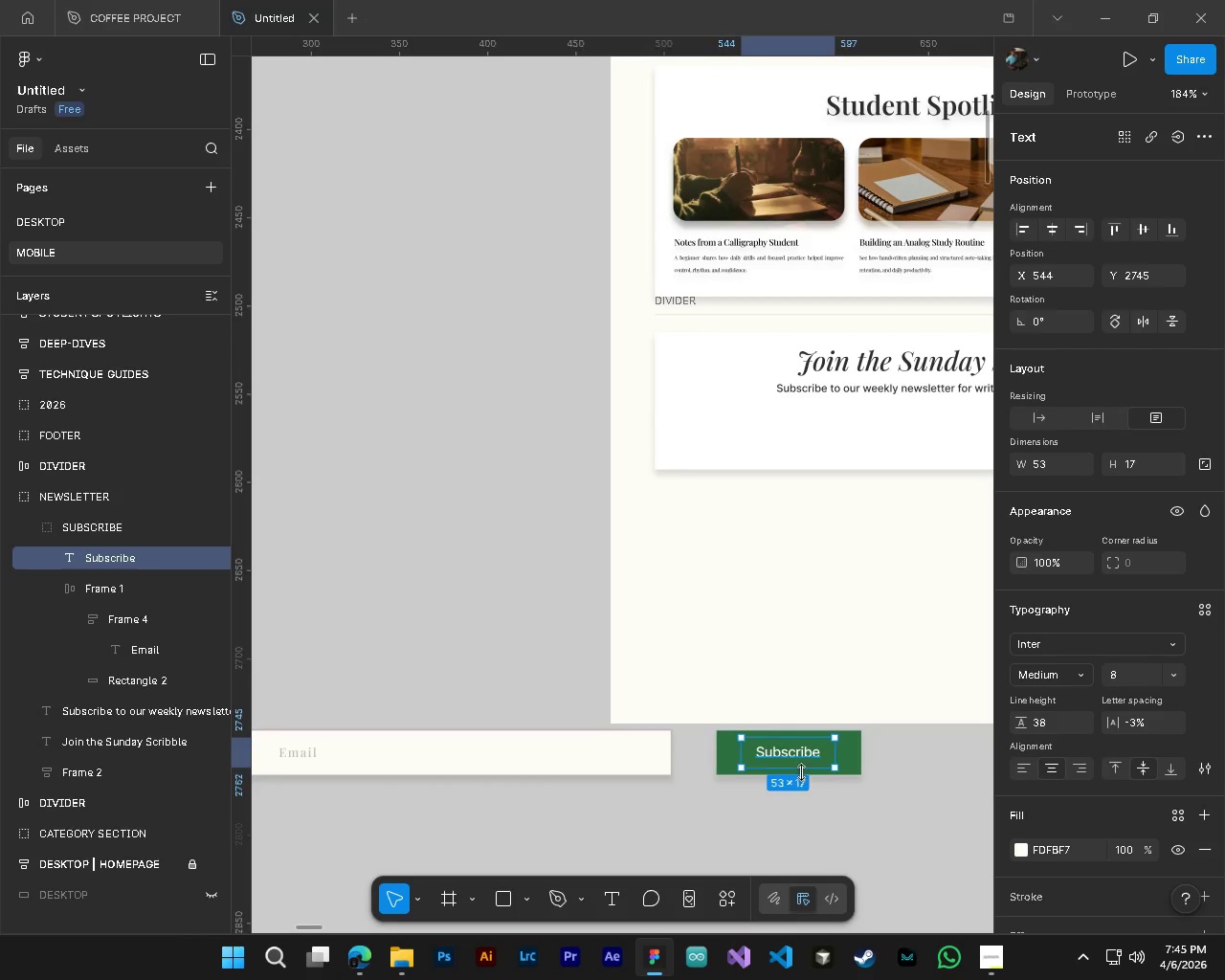 
hold_key(key=ControlLeft, duration=0.36)
hold_key(key=AltLeft, duration=0.33)
scroll: coordinate [797, 768], scroll_direction: up, amount: 4.0
 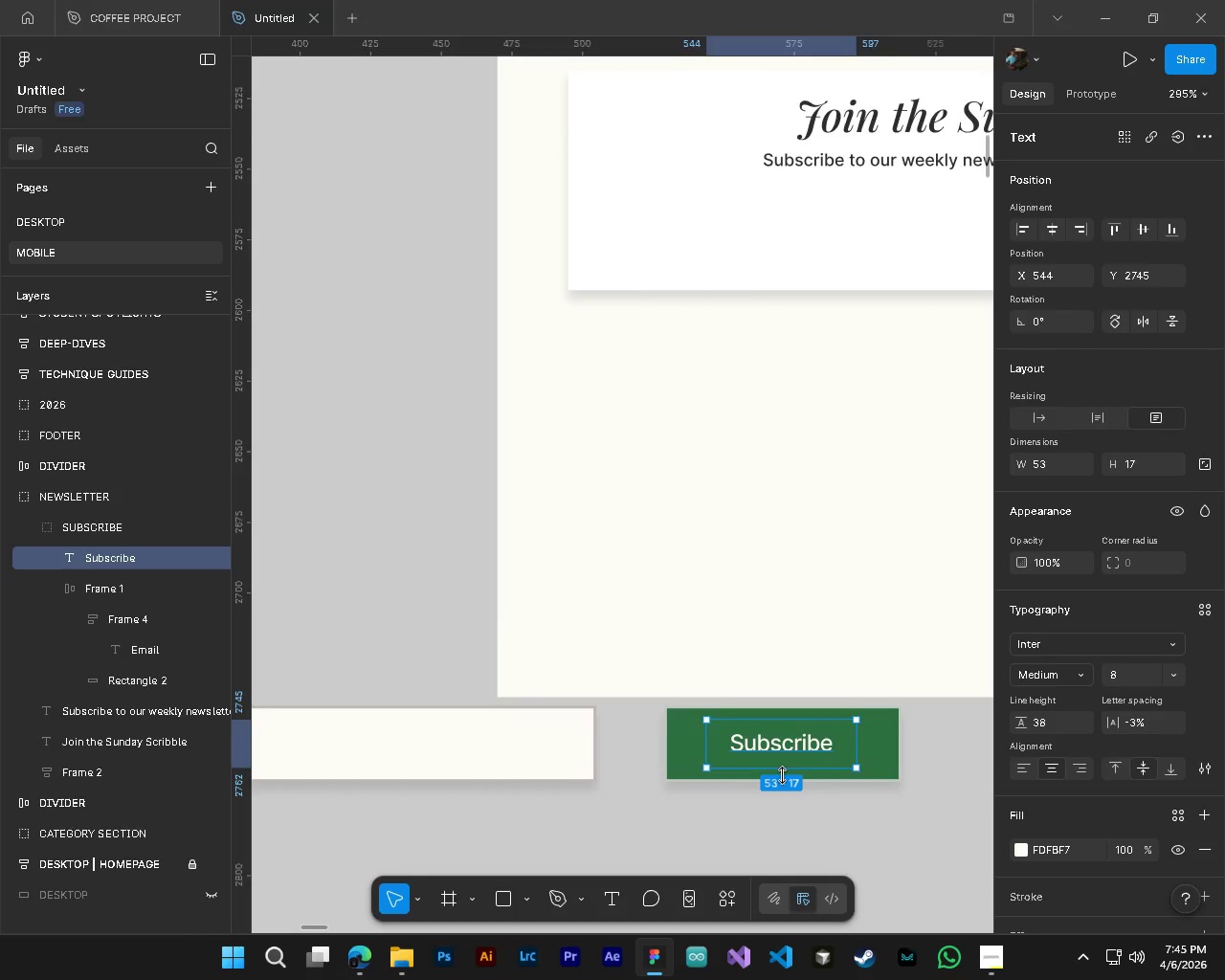 
left_click_drag(start_coordinate=[782, 775], to_coordinate=[791, 745])
 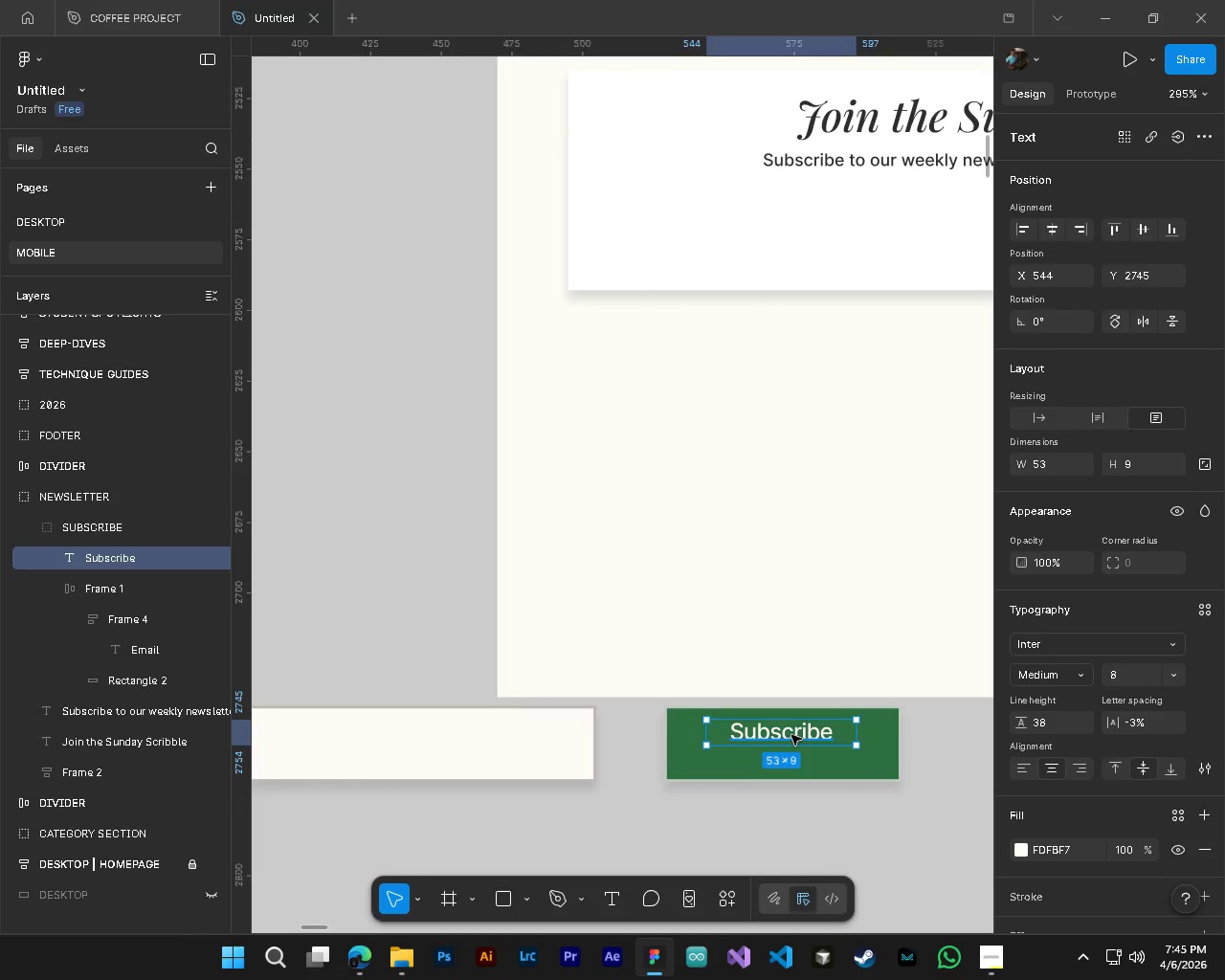 
left_click_drag(start_coordinate=[791, 735], to_coordinate=[791, 747])
 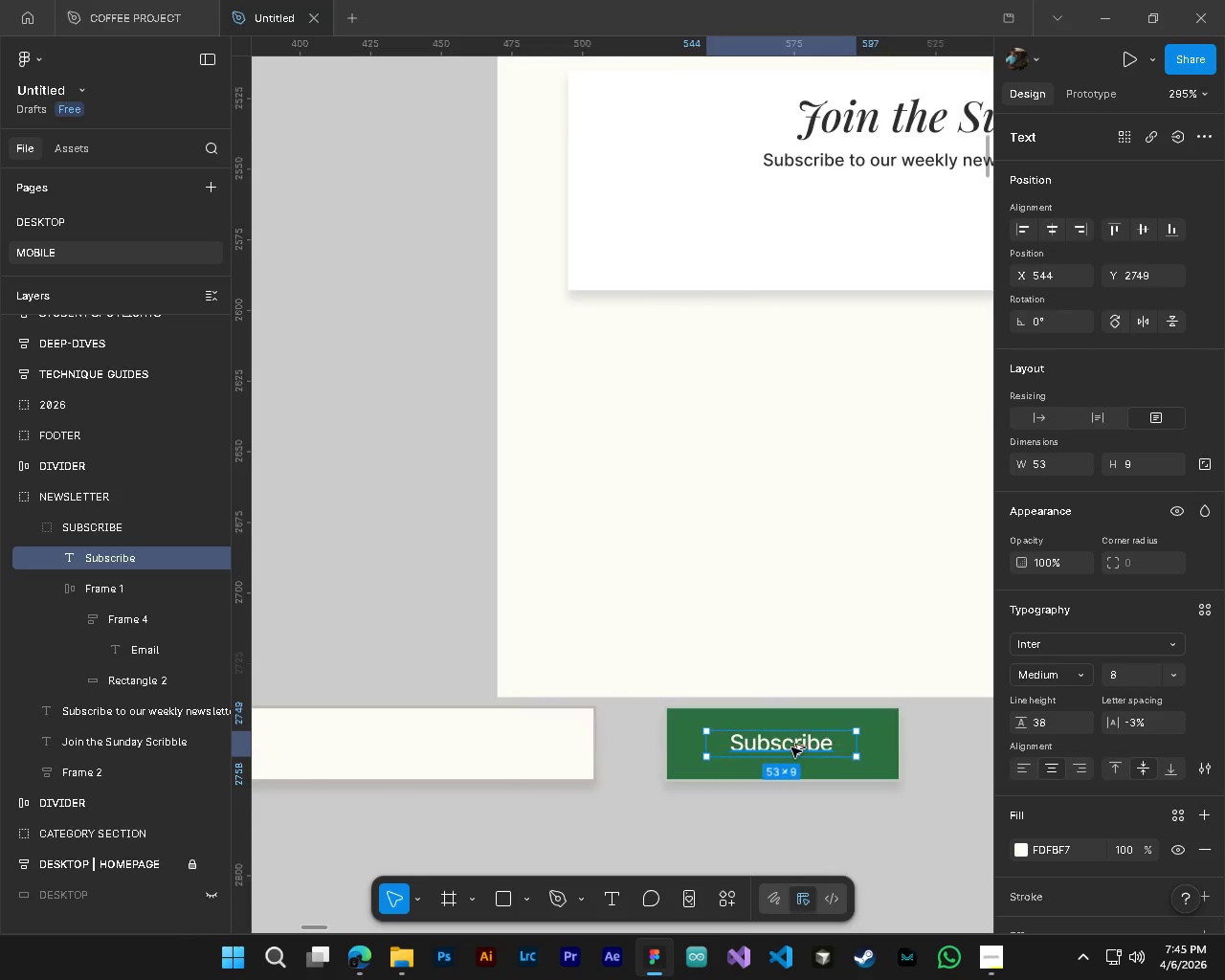 
hold_key(key=ControlLeft, duration=0.69)
 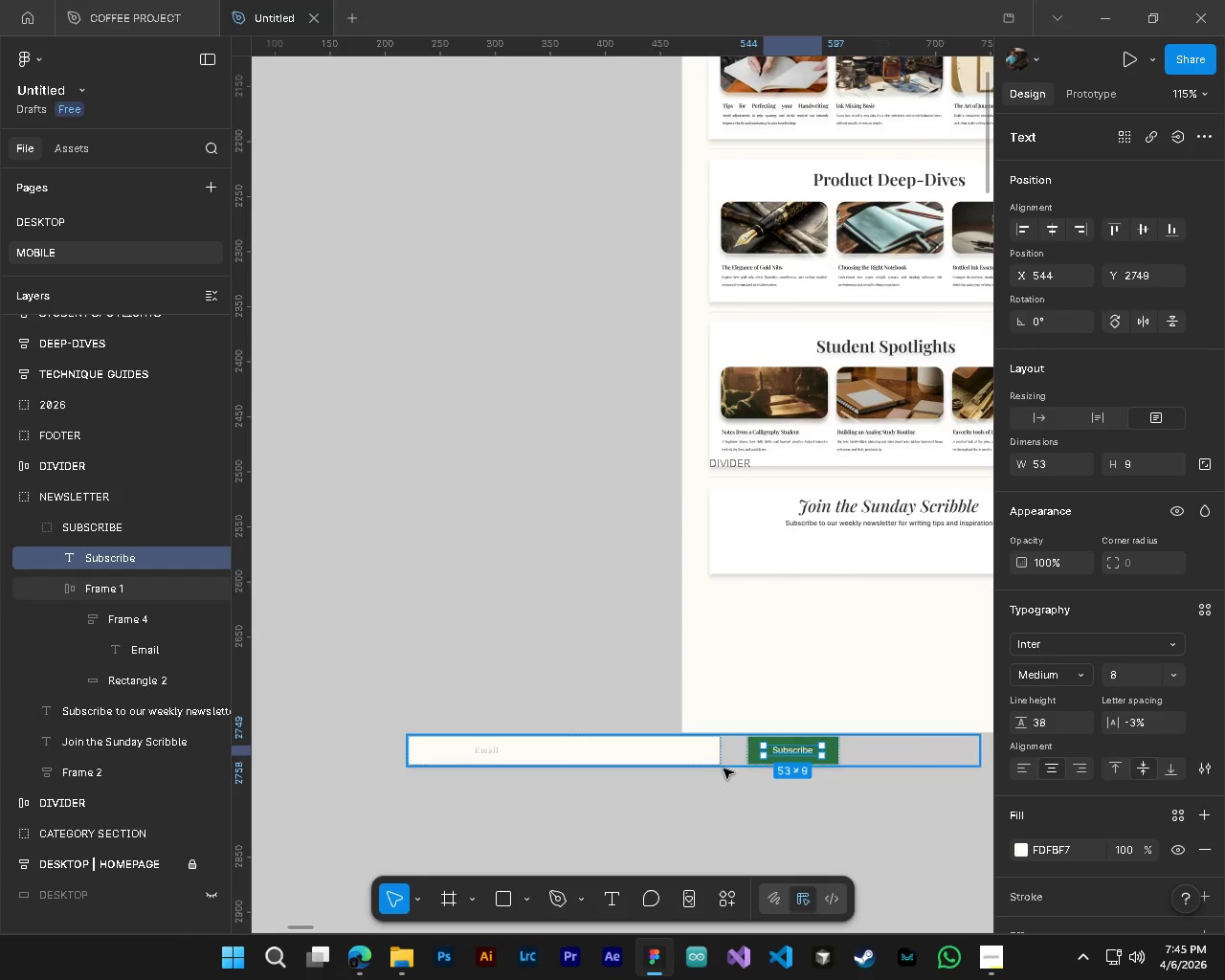 
hold_key(key=AltLeft, duration=0.61)
 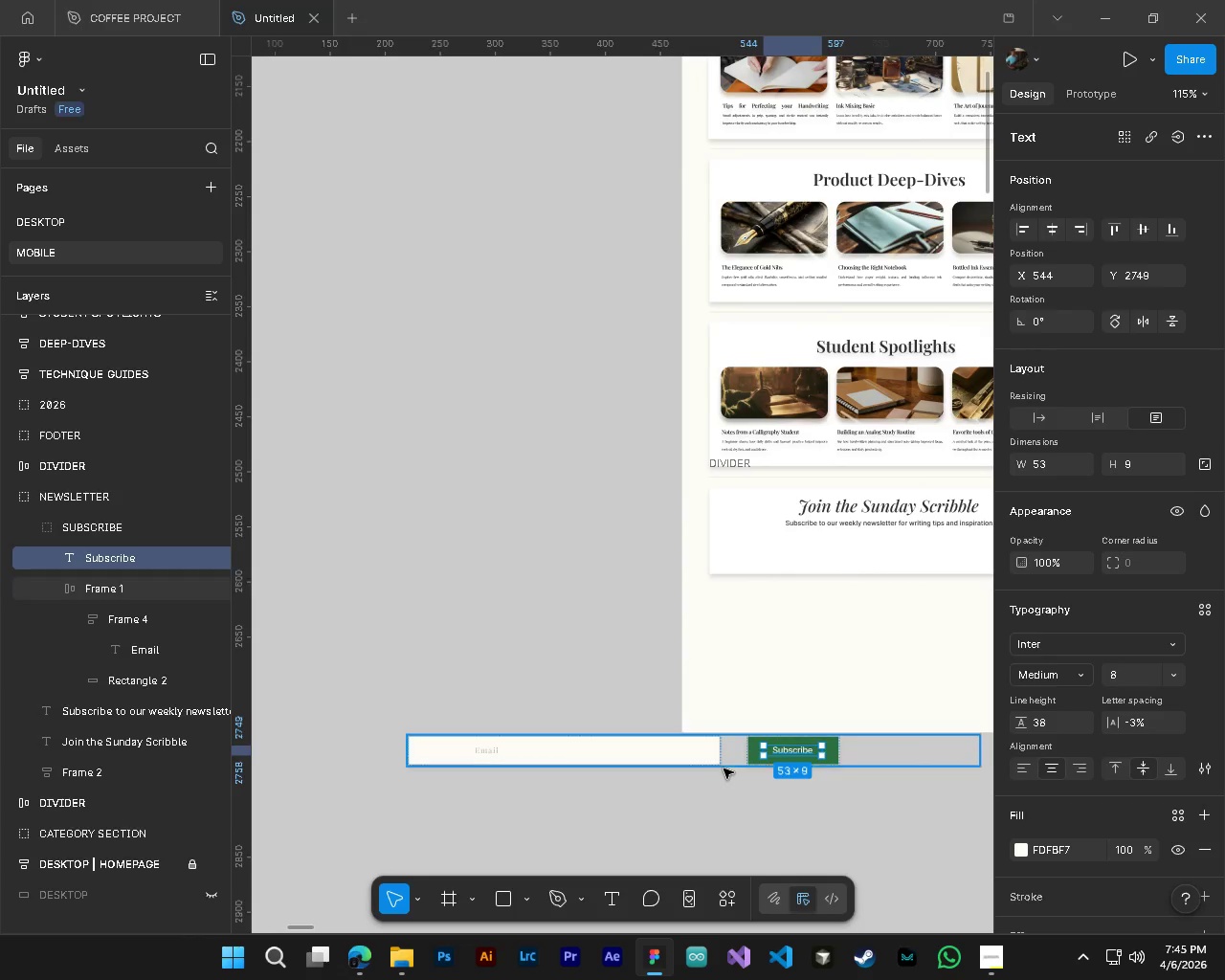 
hold_key(key=AltLeft, duration=5.08)
 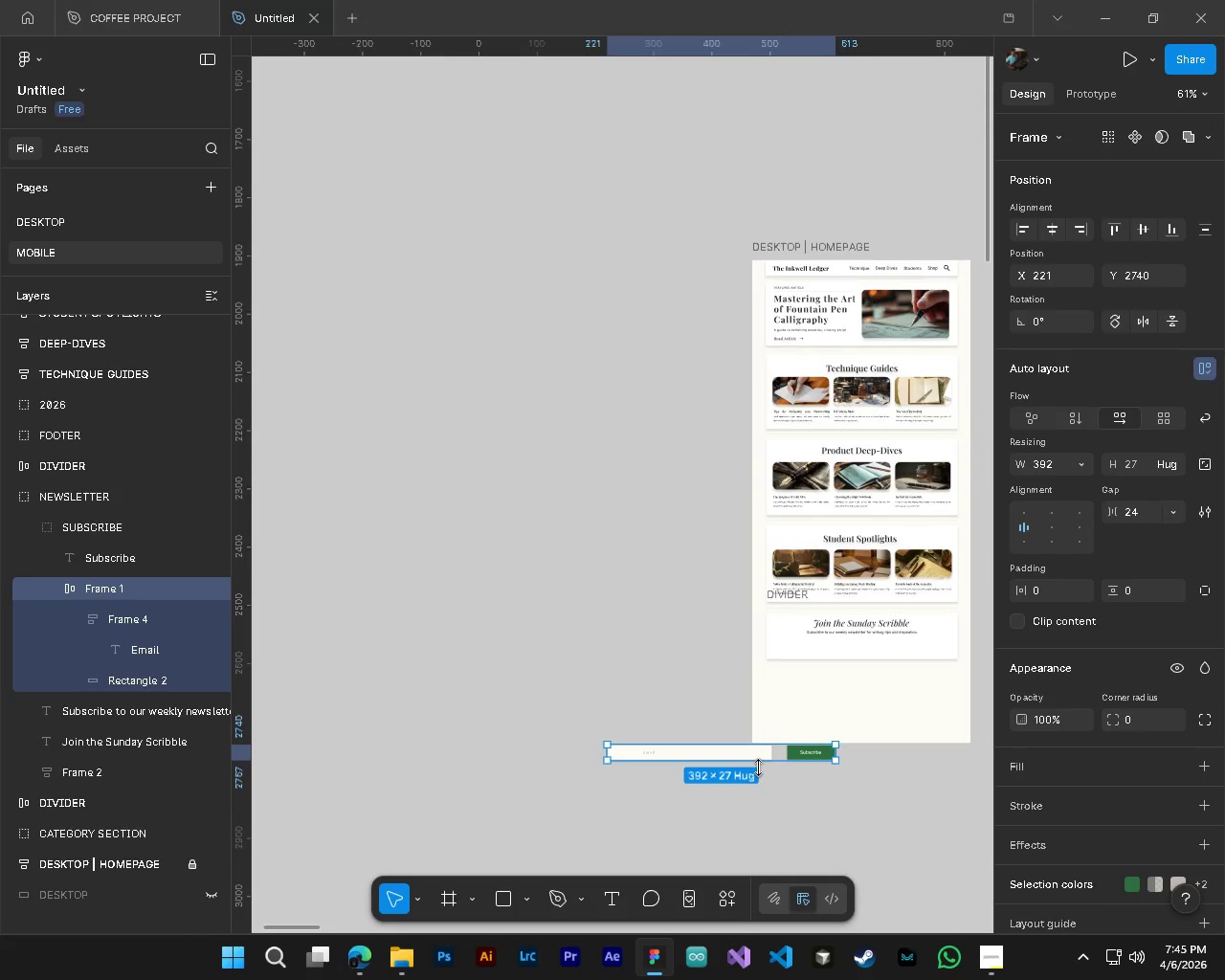 
scroll: coordinate [802, 757], scroll_direction: down, amount: 9.0
 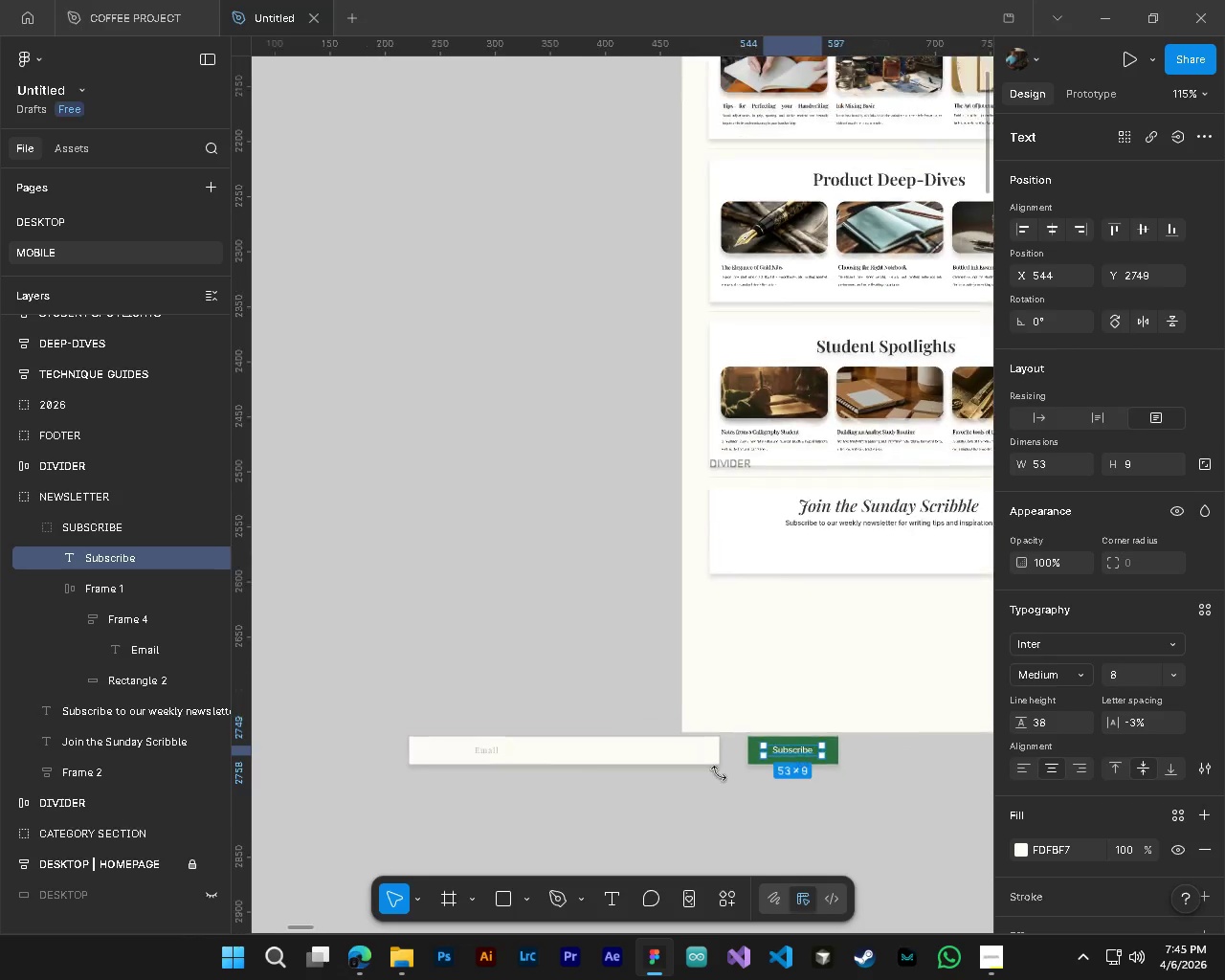 
left_click([964, 761])
 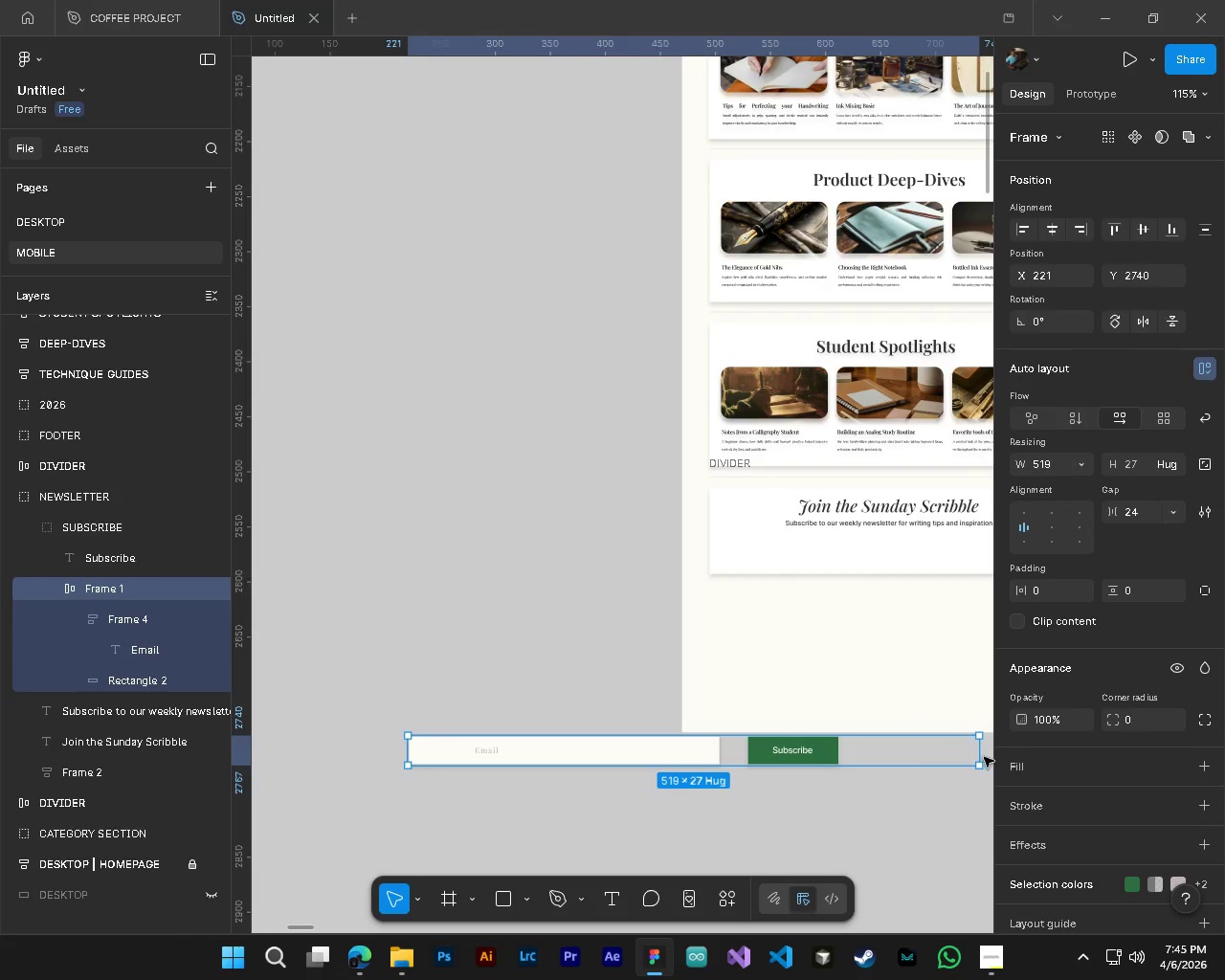 
left_click([984, 757])
 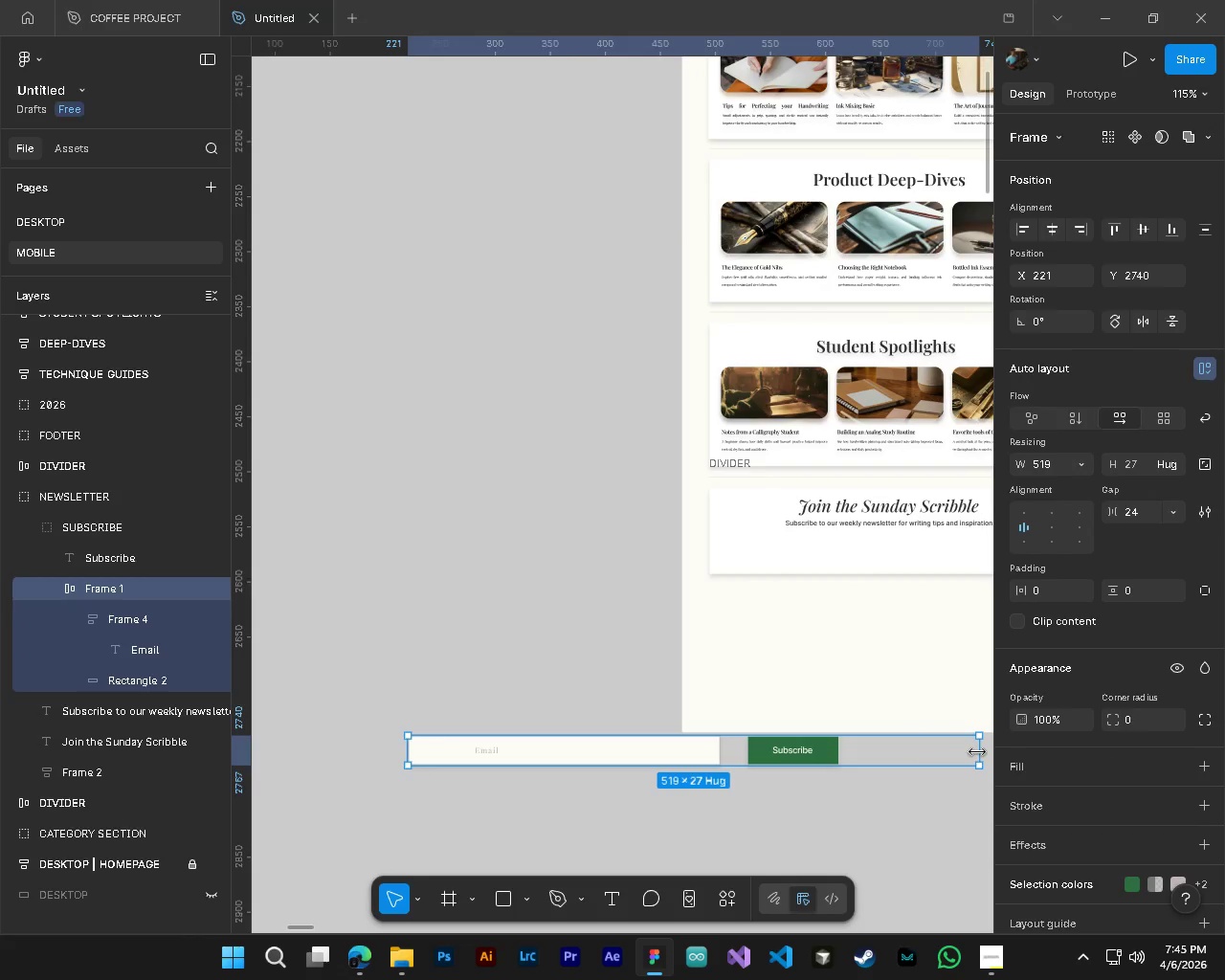 
left_click_drag(start_coordinate=[977, 752], to_coordinate=[840, 751])
 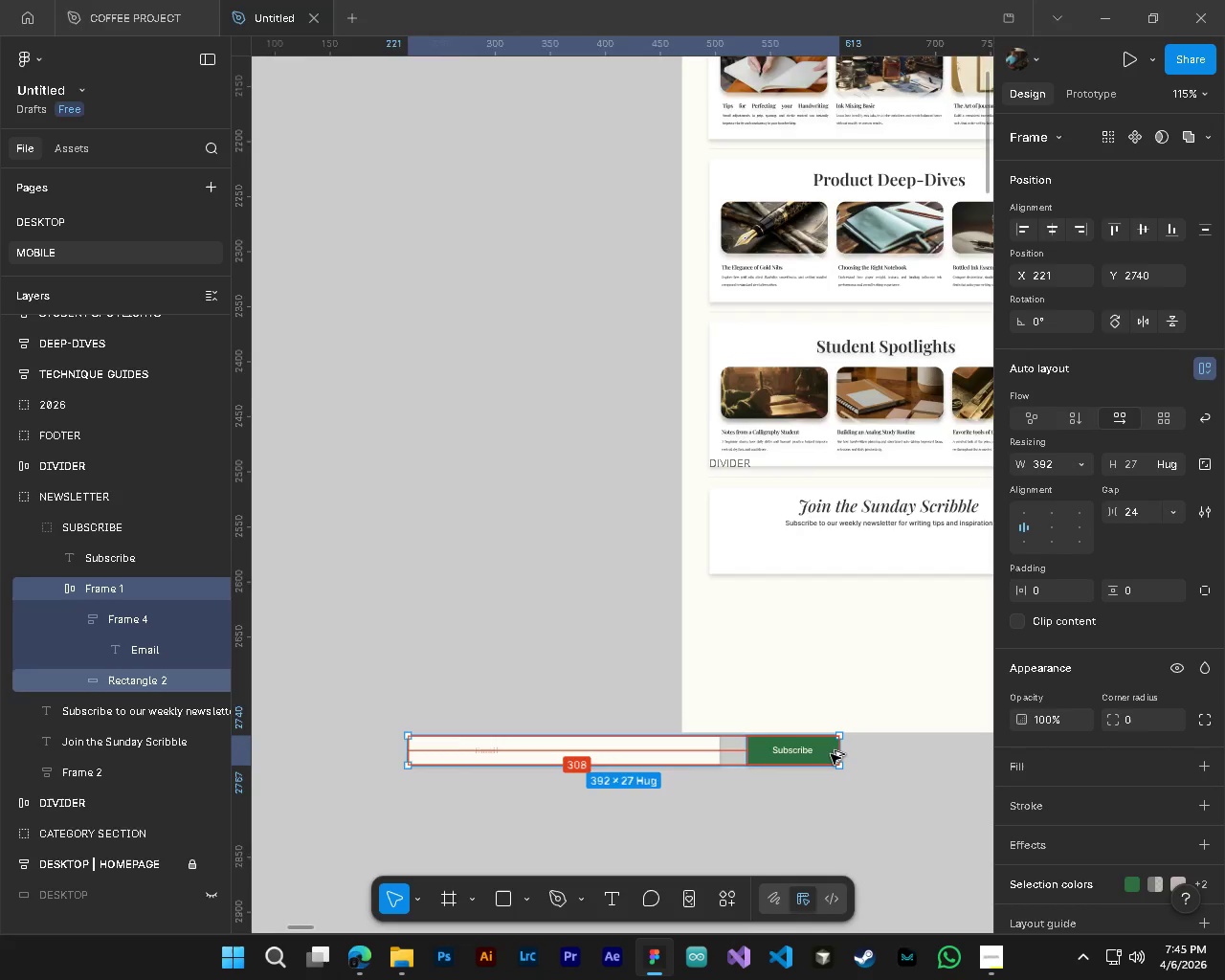 
hold_key(key=AltLeft, duration=0.33)
hold_key(key=ControlLeft, duration=0.34)
scroll: coordinate [831, 754], scroll_direction: down, amount: 5.0
 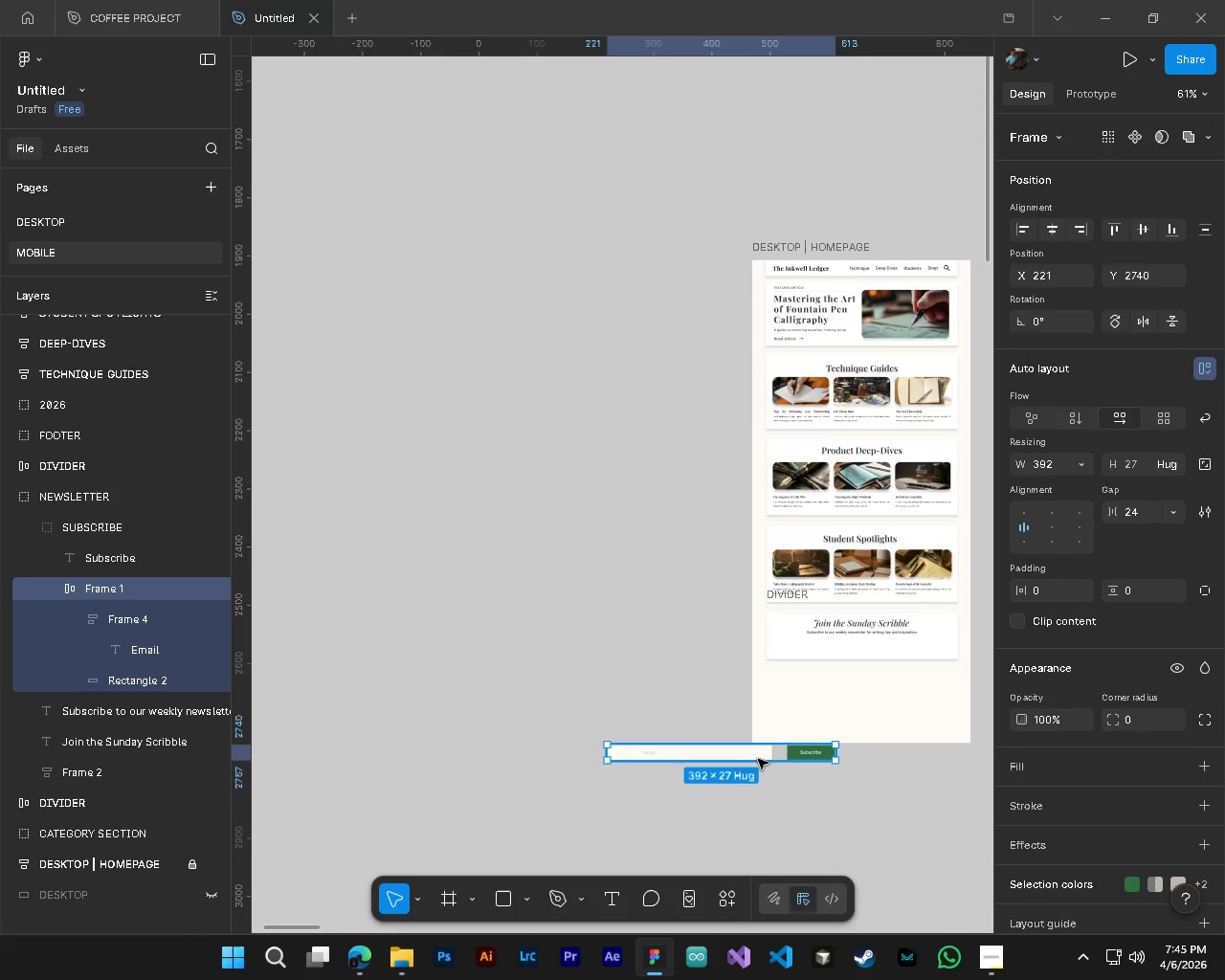 
left_click_drag(start_coordinate=[758, 758], to_coordinate=[908, 650])
 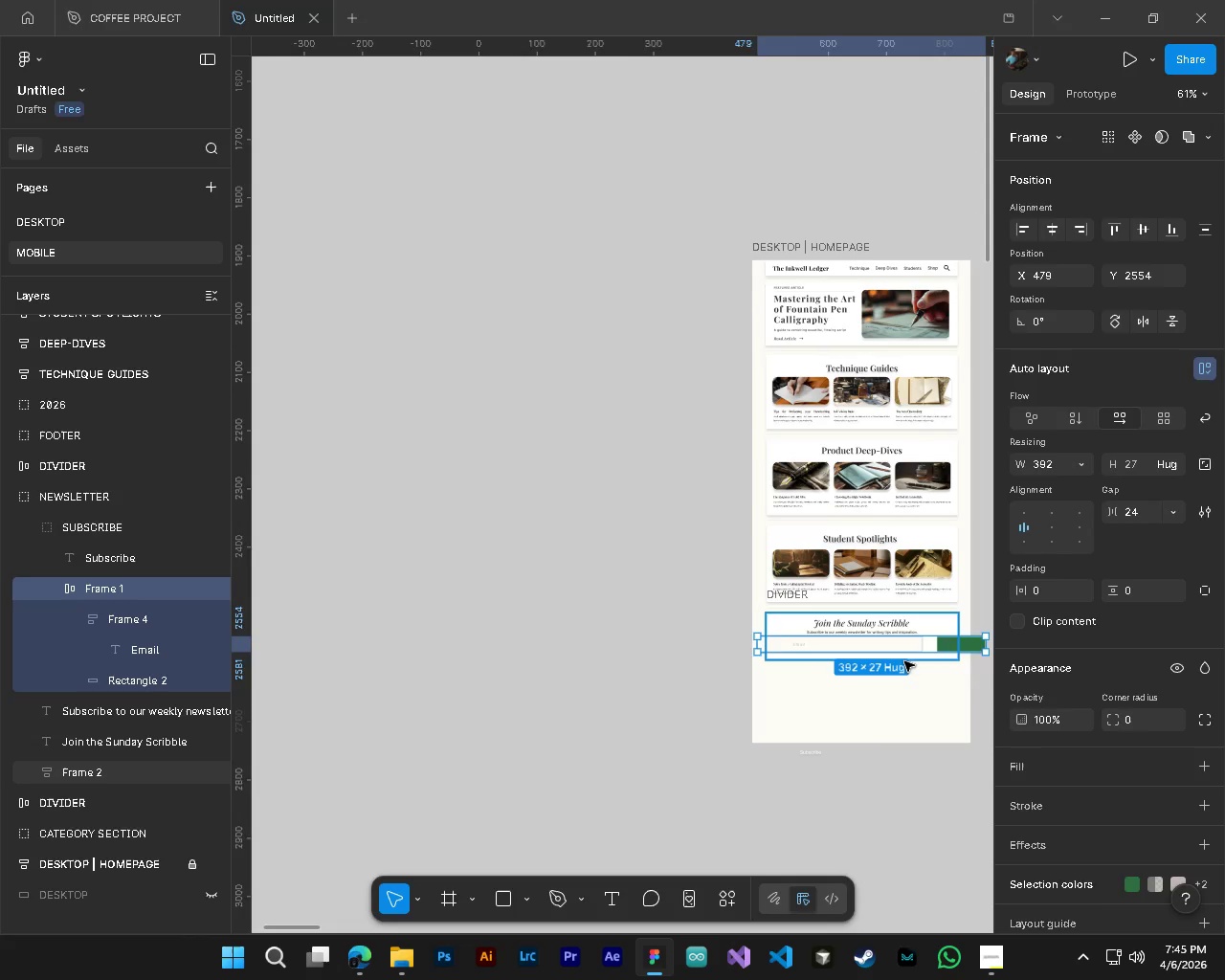 
key(Shift+ShiftLeft)
 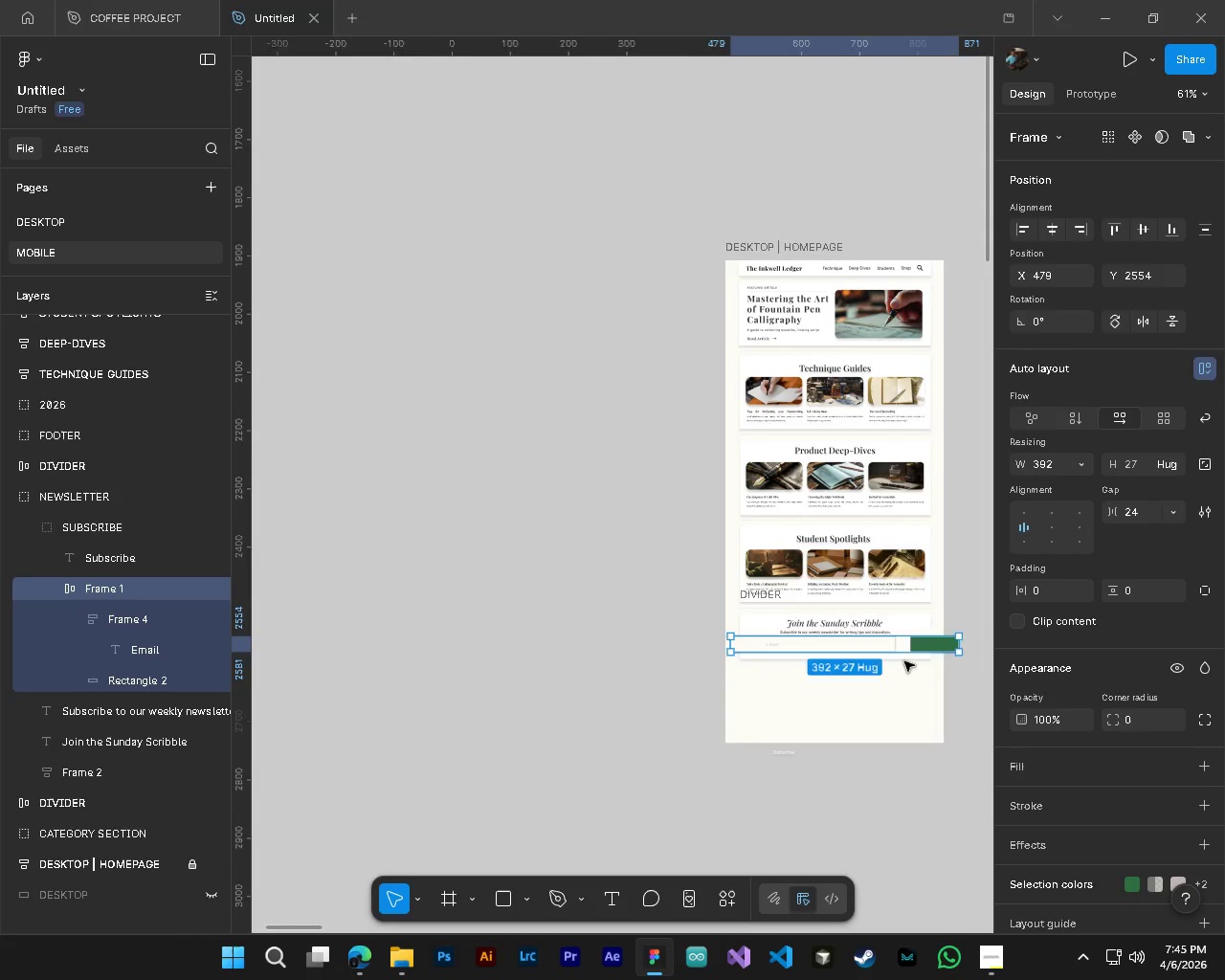 
hold_key(key=AltLeft, duration=0.5)
hold_key(key=ControlLeft, duration=0.48)
scroll: coordinate [604, 630], scroll_direction: none, amount: 0.0
 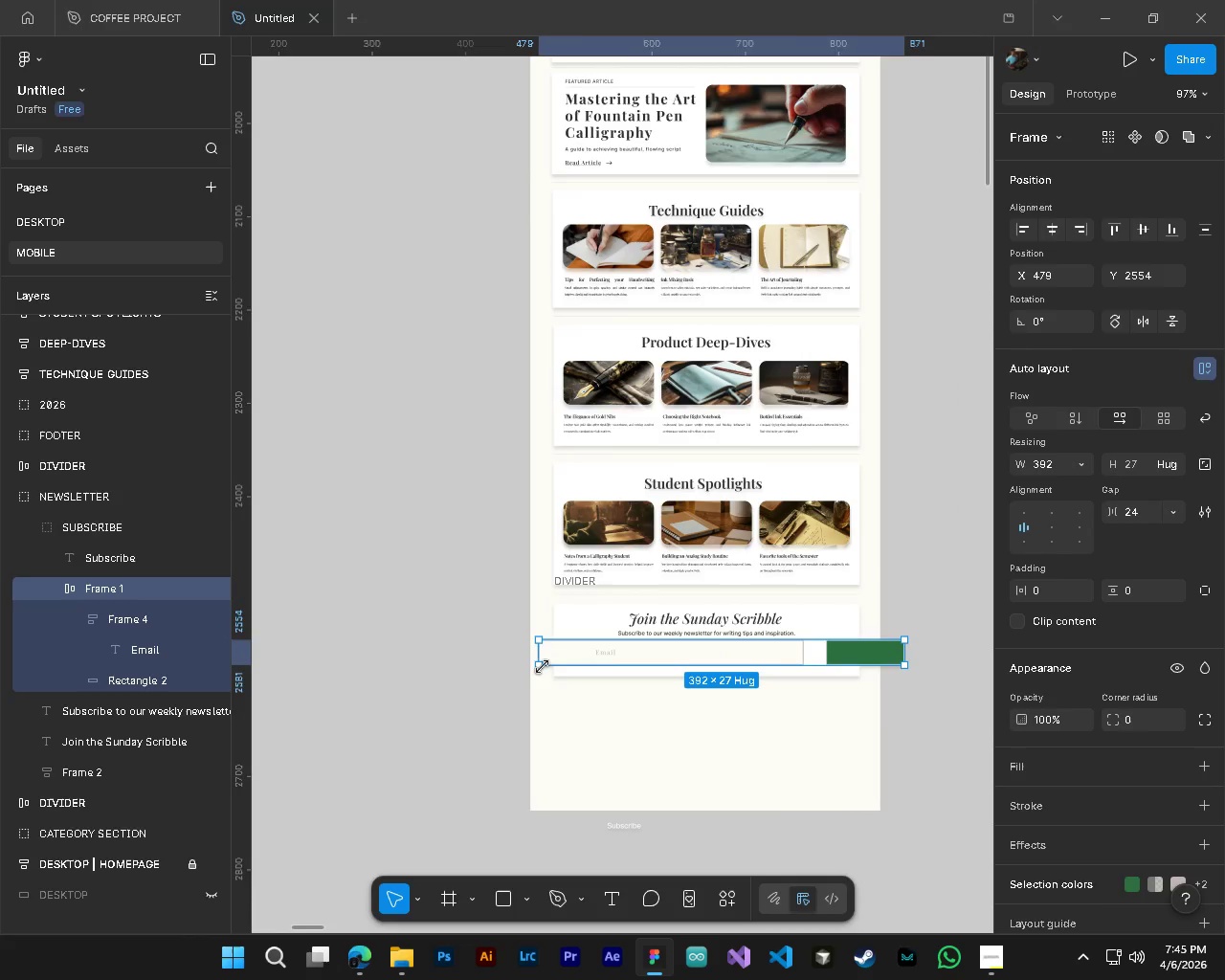 
left_click_drag(start_coordinate=[536, 652], to_coordinate=[622, 665])
 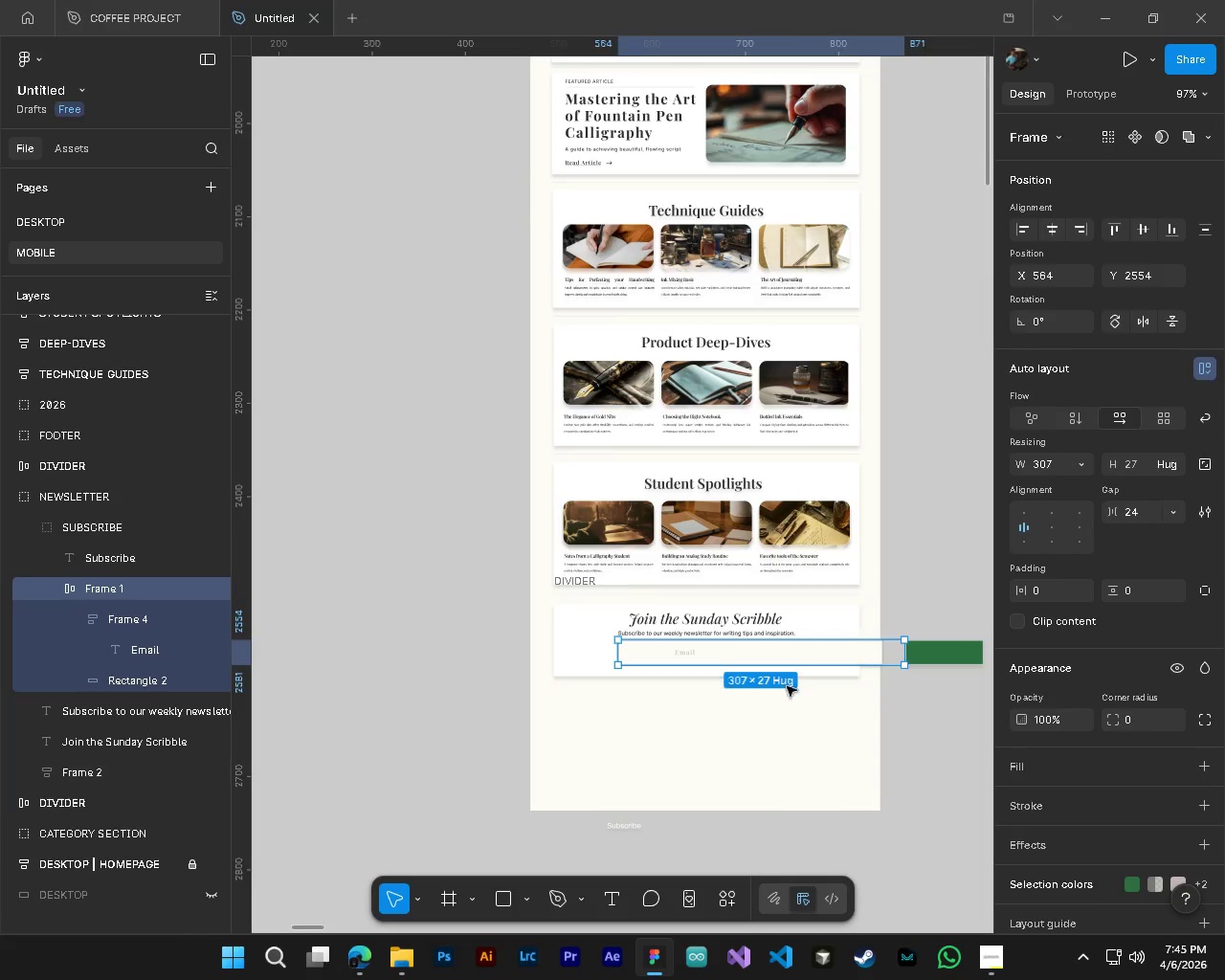 
hold_key(key=ControlLeft, duration=0.94)
hold_key(key=AltLeft, duration=0.75)
scroll: coordinate [838, 696], scroll_direction: up, amount: 5.0
 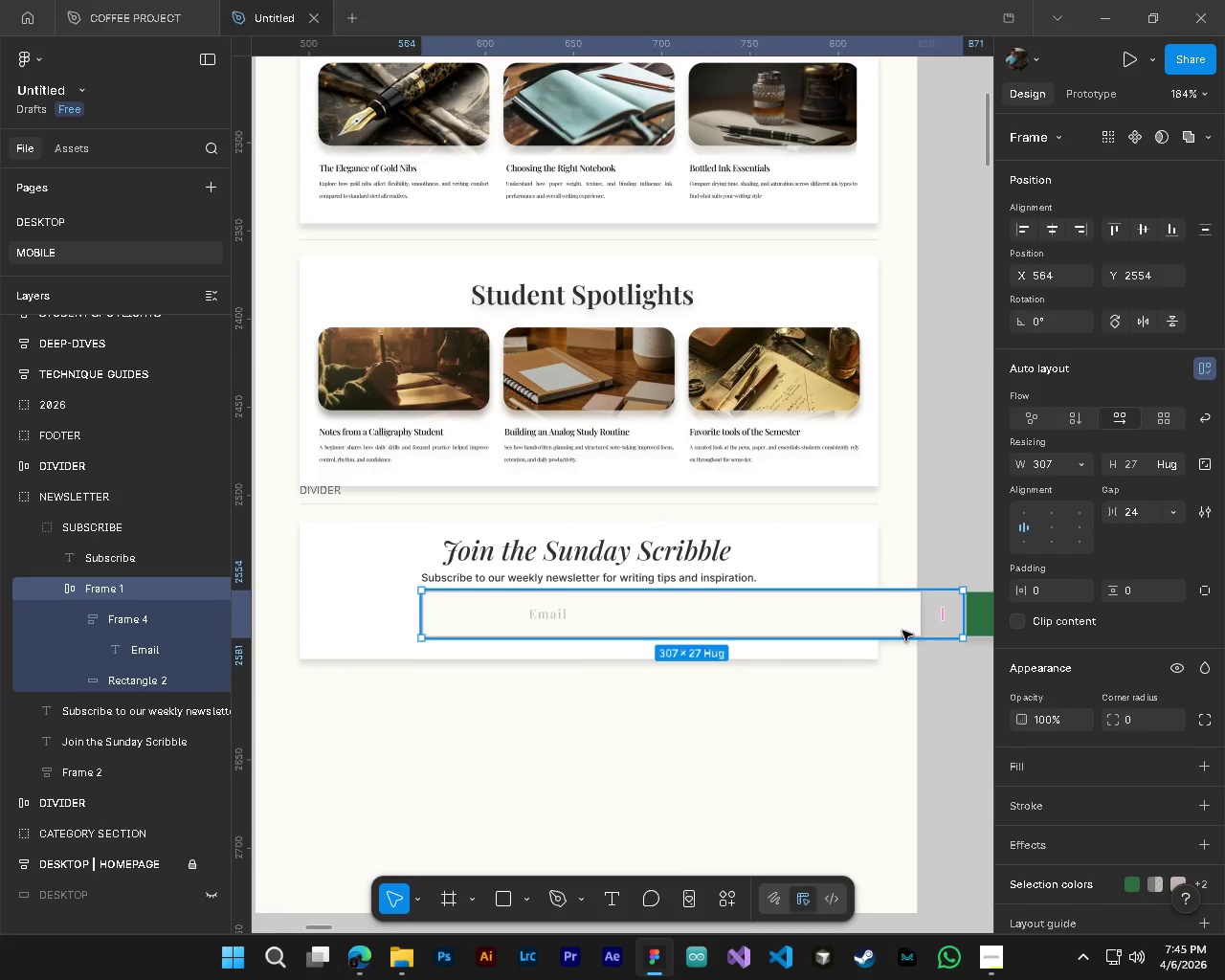 
hold_key(key=ShiftLeft, duration=0.34)
 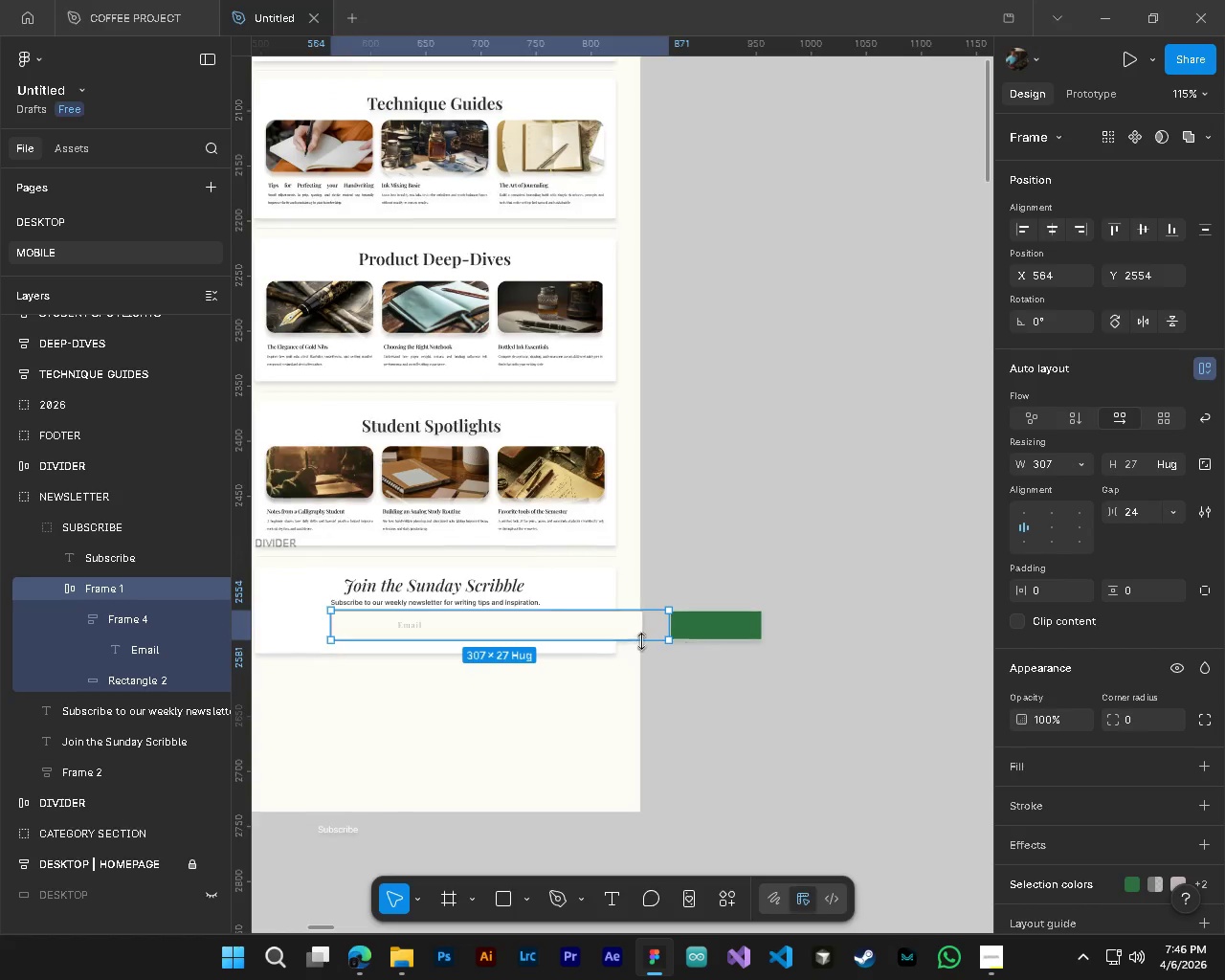 
key(Alt+AltLeft)
 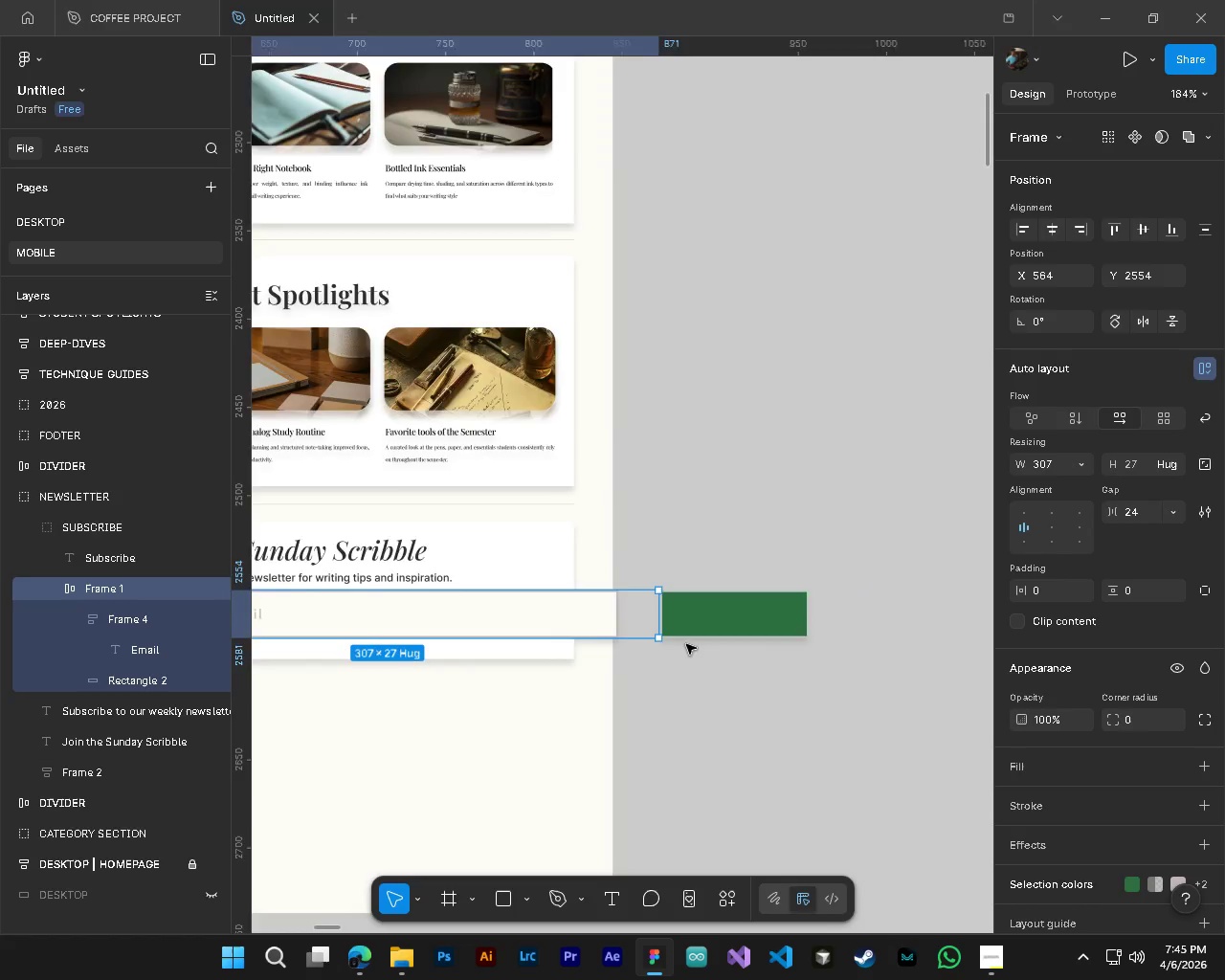 
key(Alt+Control+ControlLeft)
 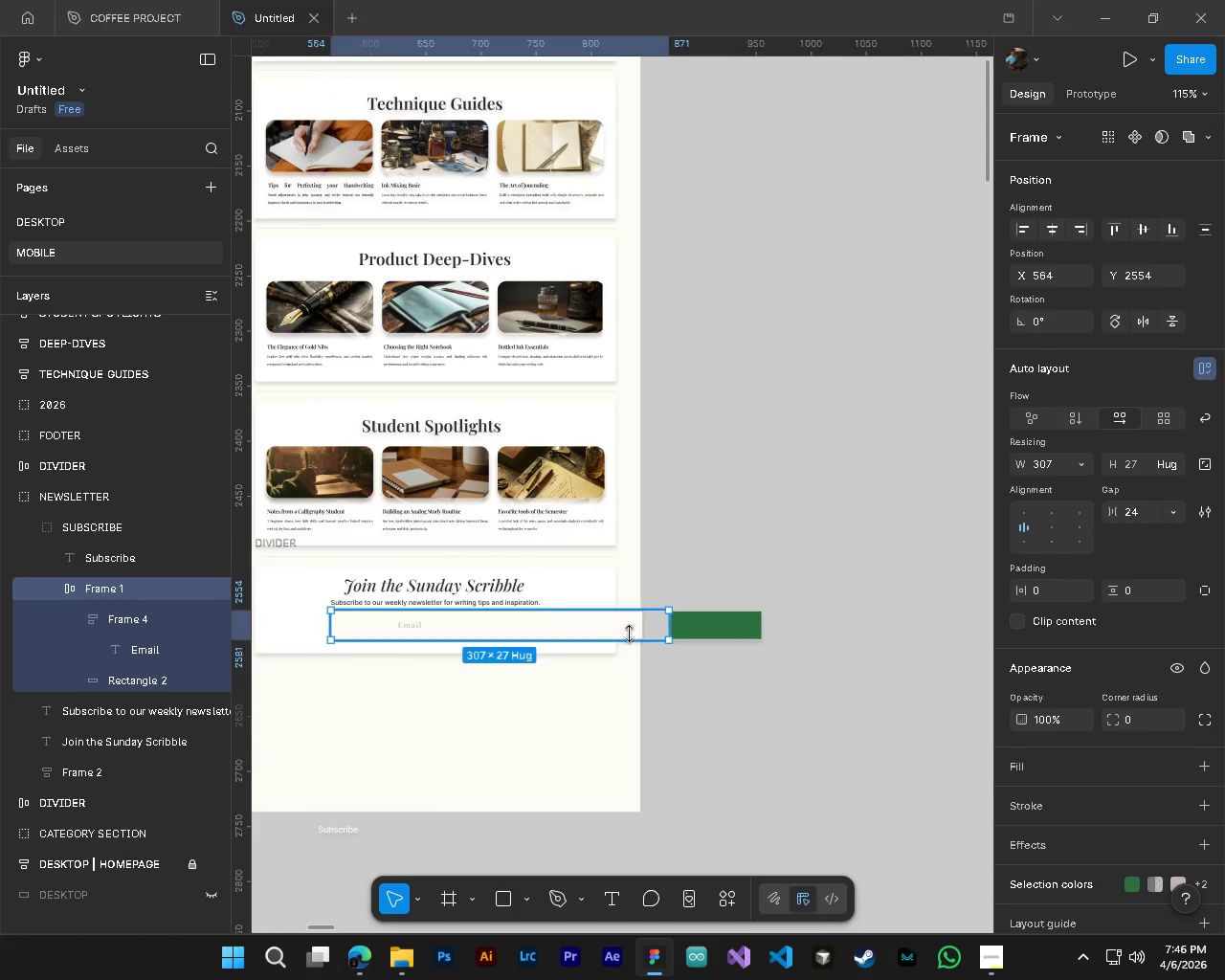 
scroll: coordinate [686, 644], scroll_direction: down, amount: 9.0
 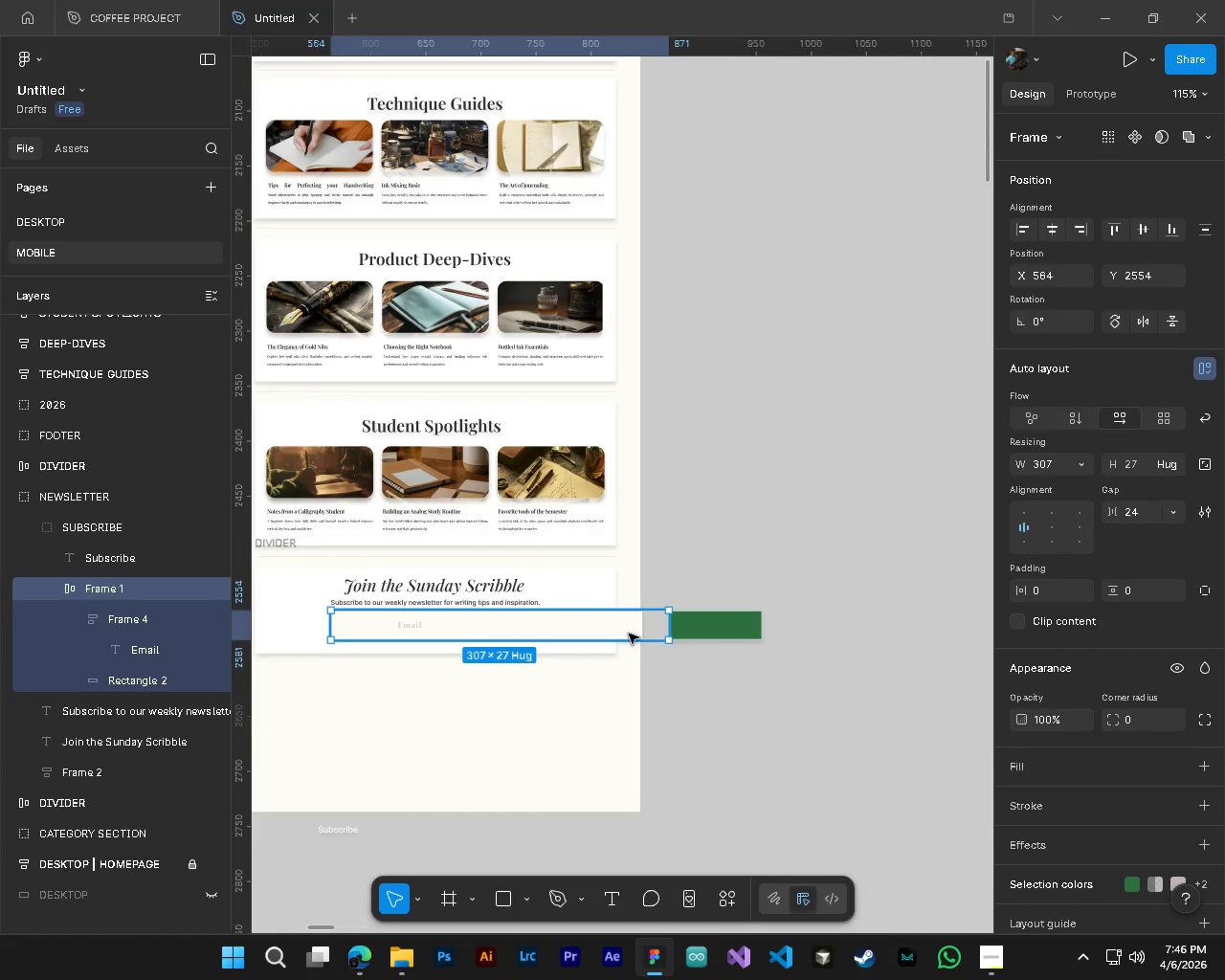 
hold_key(key=ControlLeft, duration=0.44)
left_click([629, 634])
 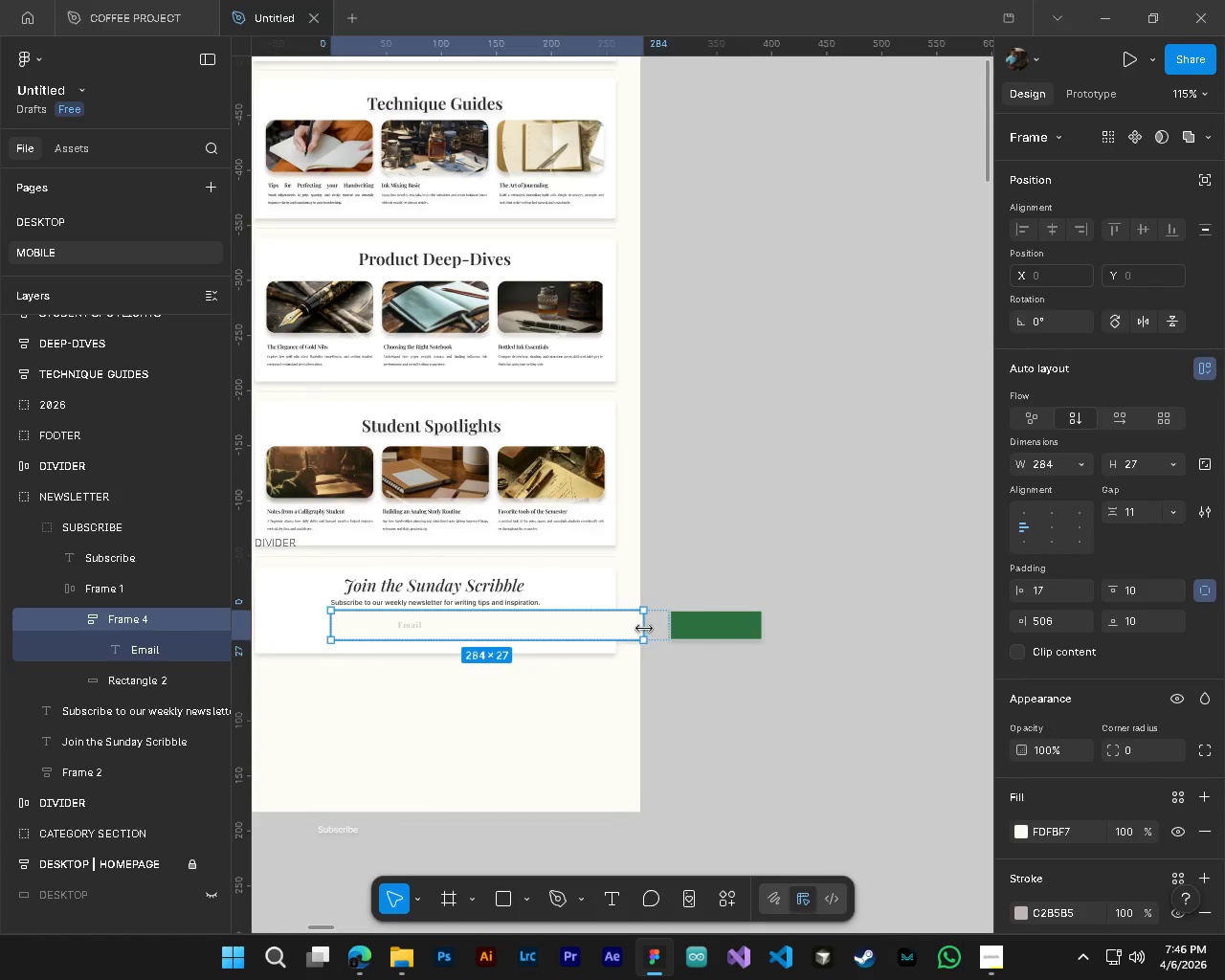 
left_click_drag(start_coordinate=[645, 629], to_coordinate=[502, 634])
 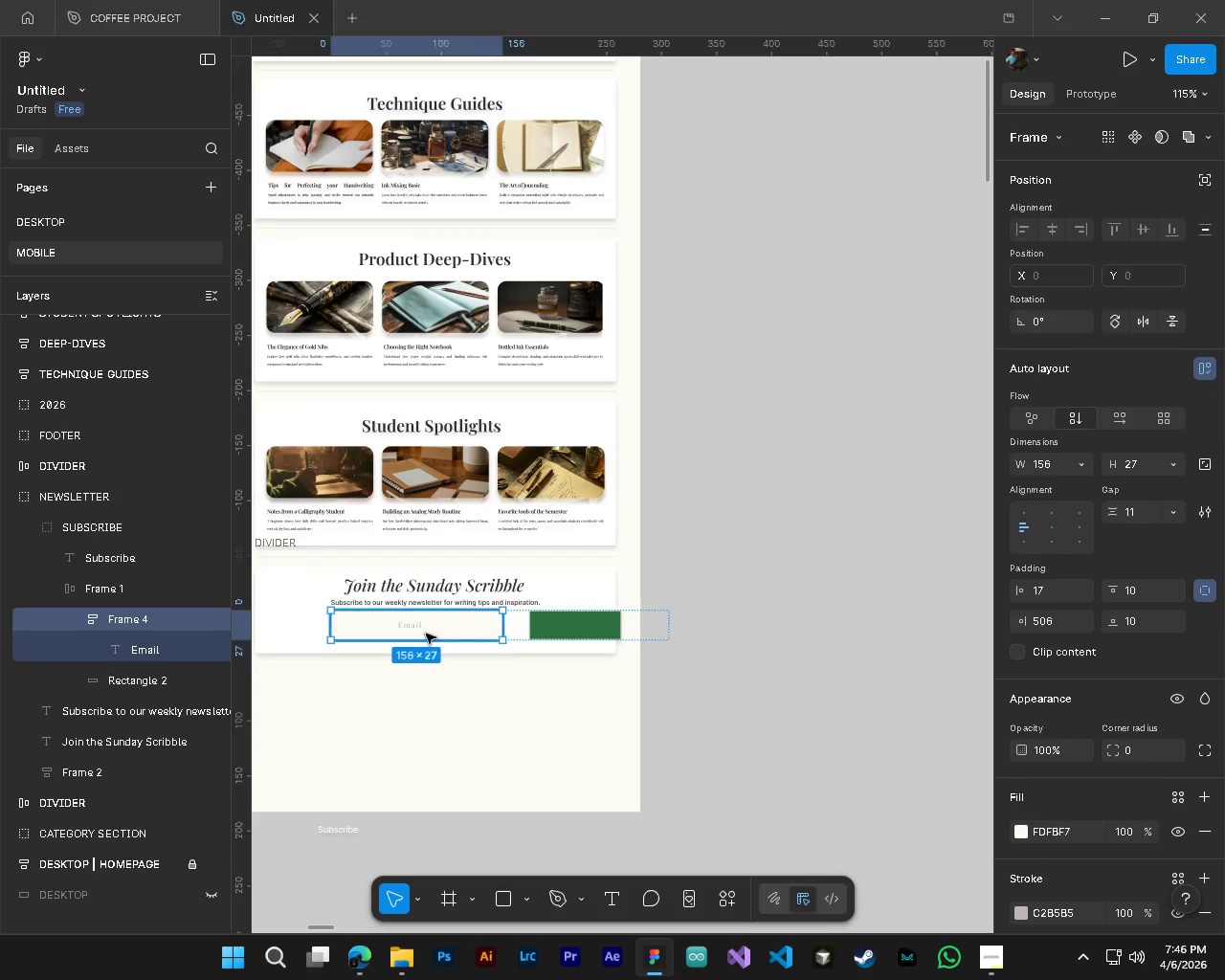 
hold_key(key=ControlLeft, duration=0.66)
left_click([412, 630])
 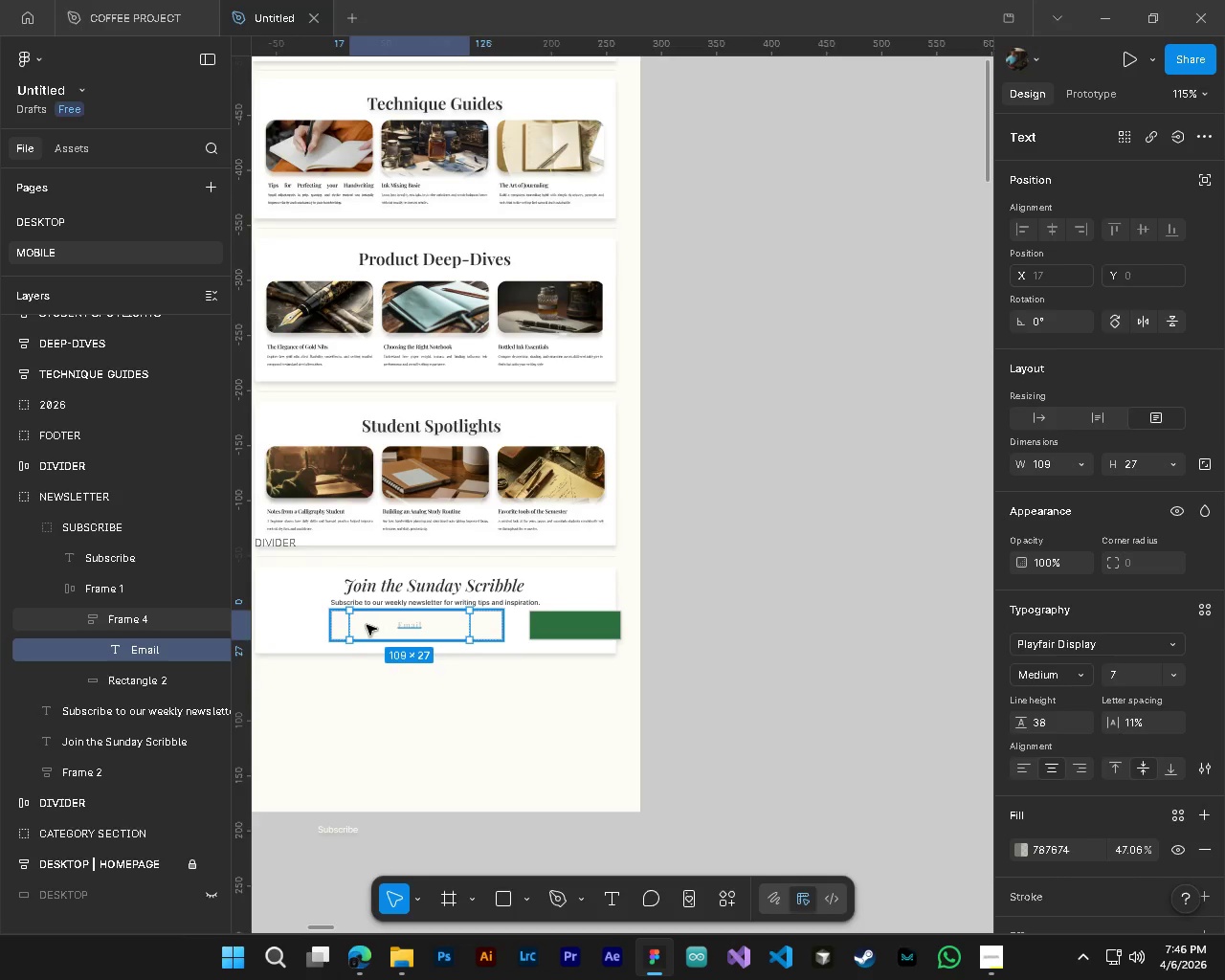 
hold_key(key=ControlLeft, duration=0.52)
left_click([340, 631])
 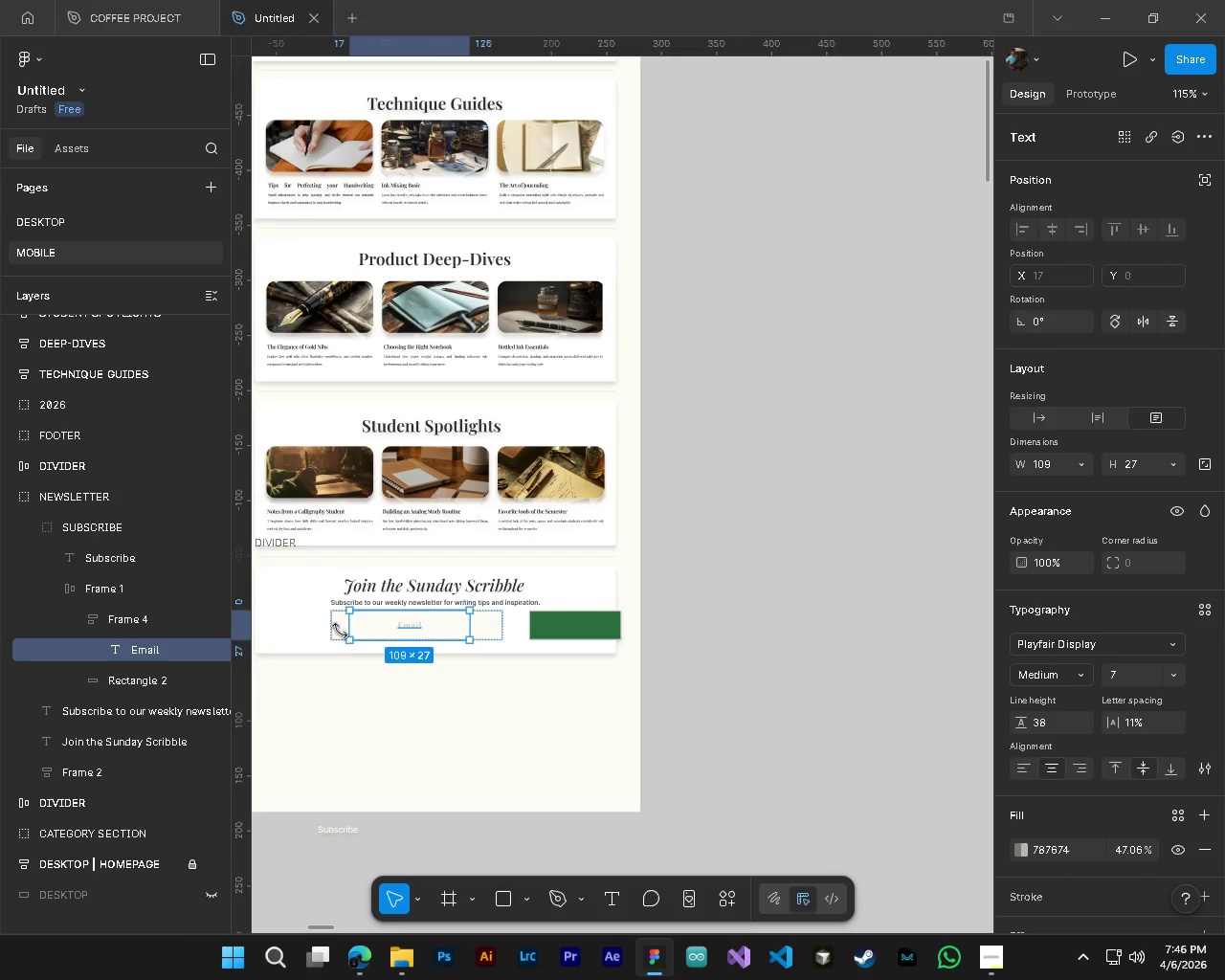 
hold_key(key=ControlLeft, duration=7.08)
hold_key(key=ShiftLeft, duration=0.48)
left_click([344, 626])
 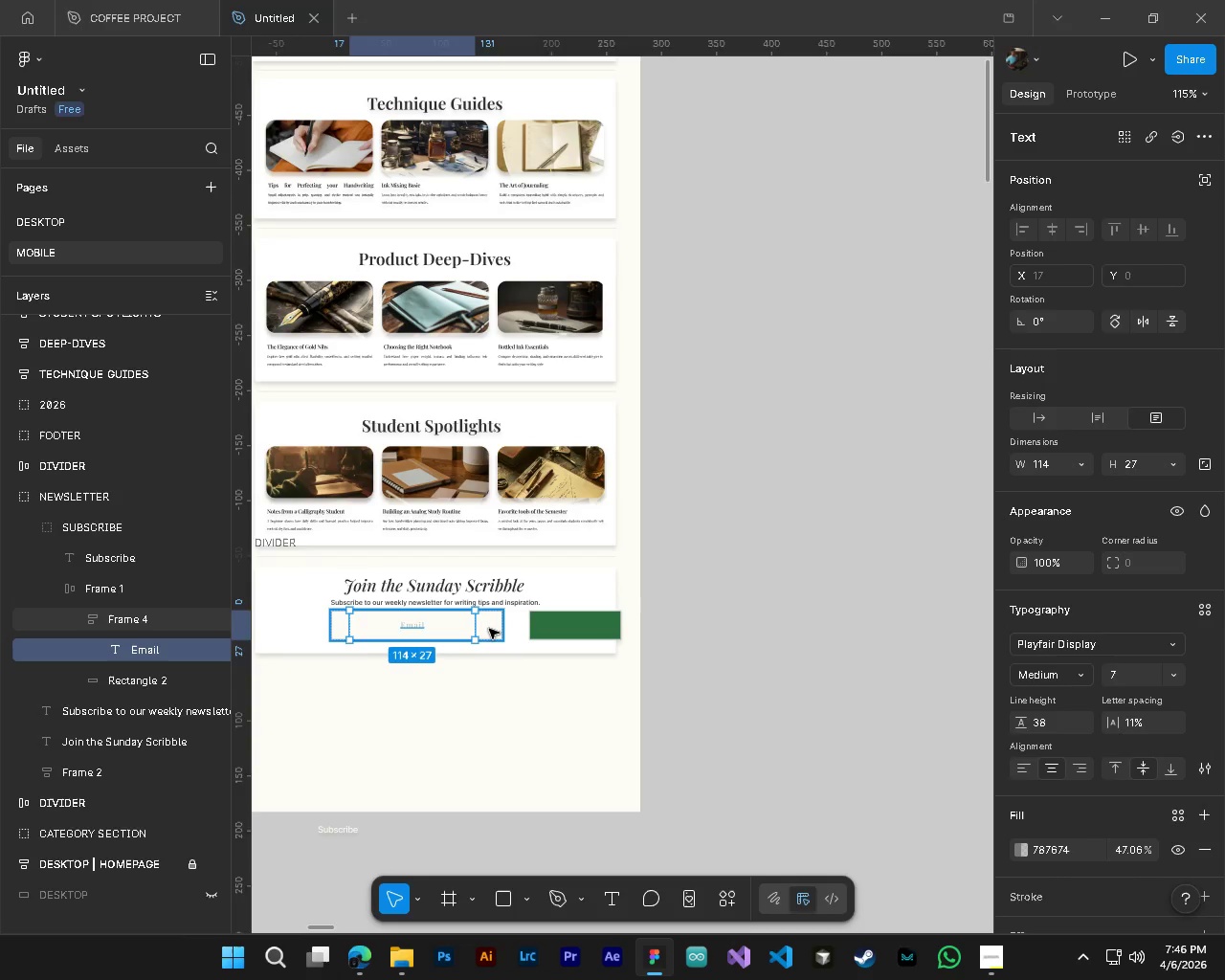 
left_click([489, 629])
 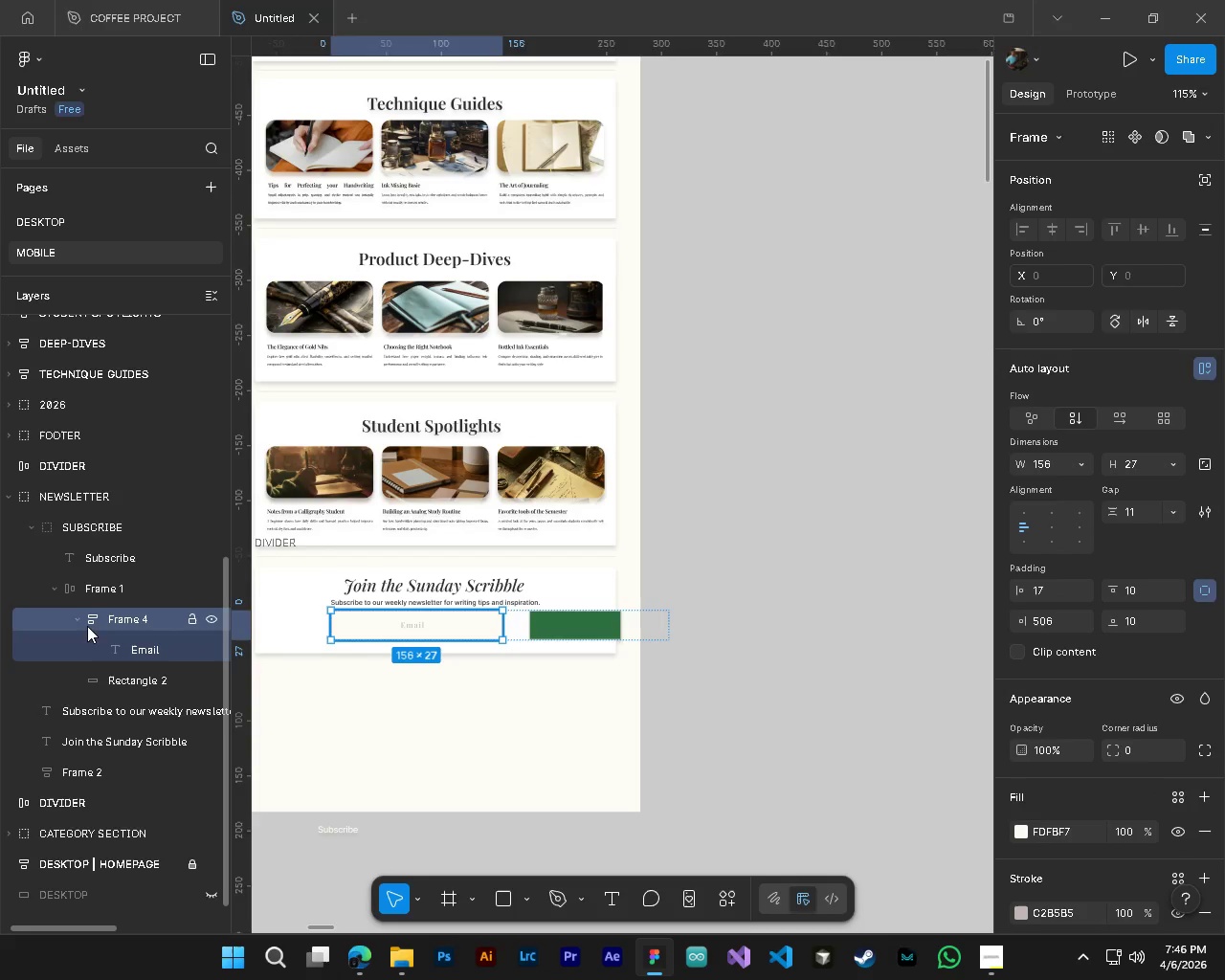 
left_click([83, 591])
 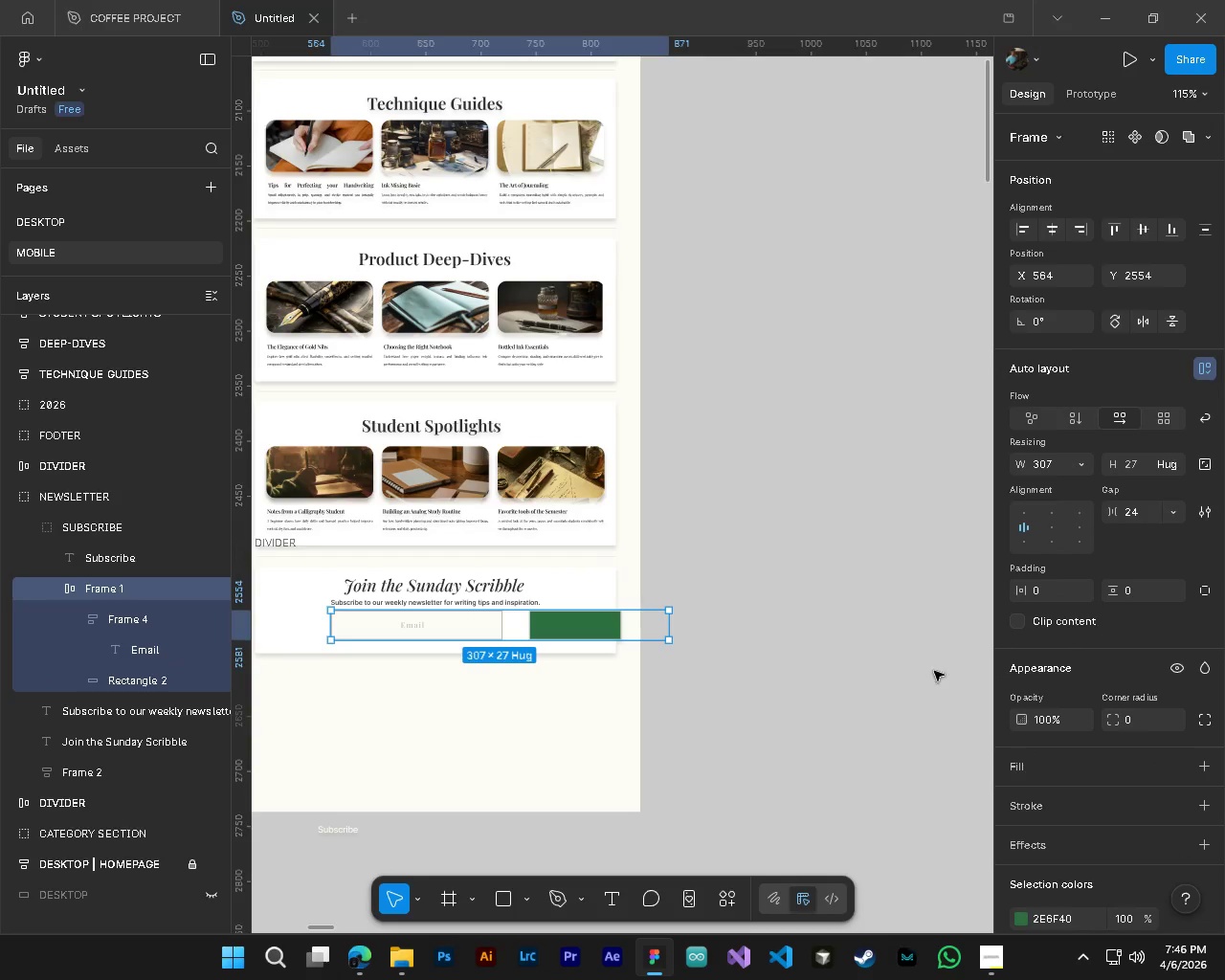 
hold_key(key=ShiftLeft, duration=0.64)
scroll: coordinate [656, 718], scroll_direction: up, amount: 5.0
 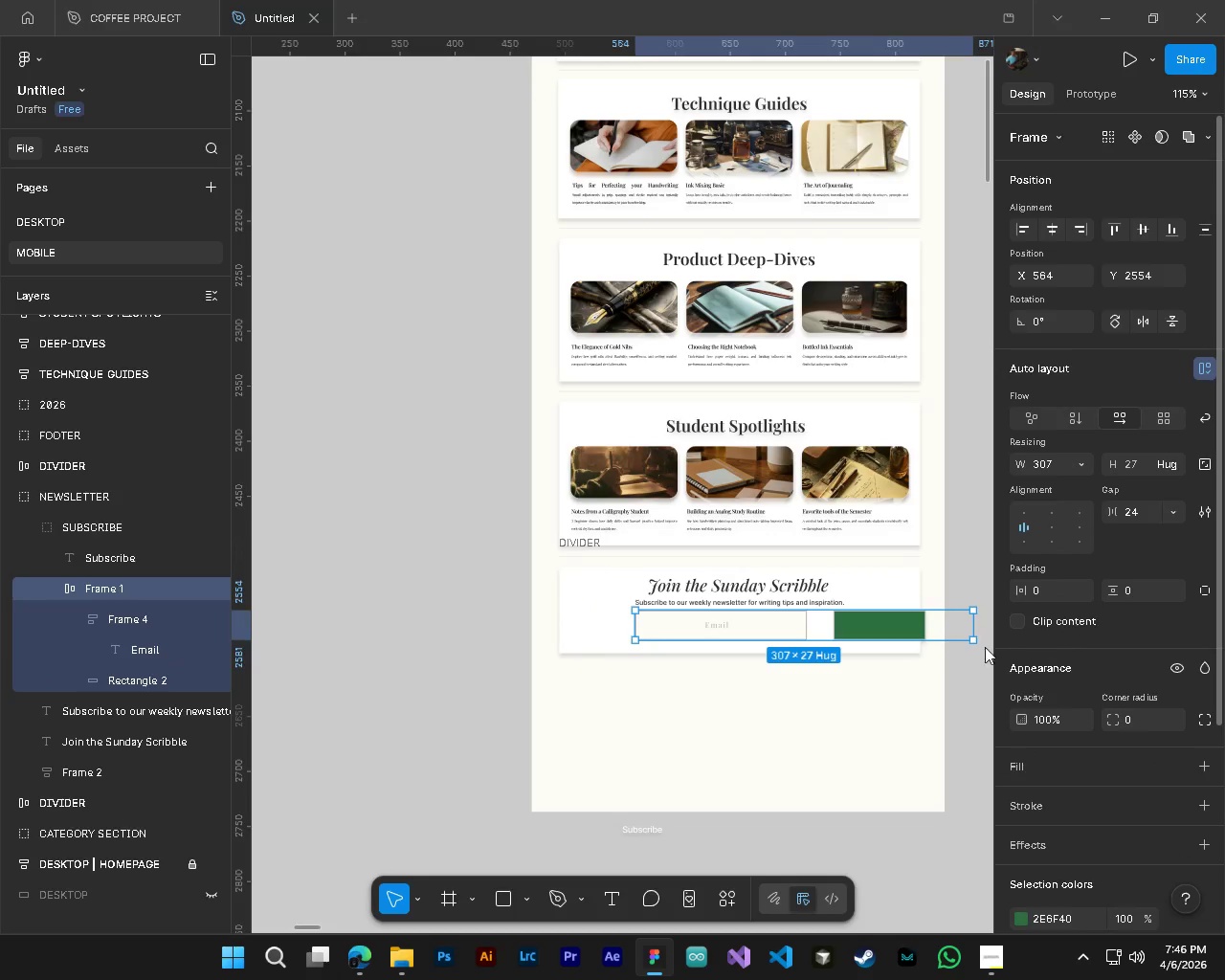 
hold_key(key=ControlLeft, duration=0.36)
 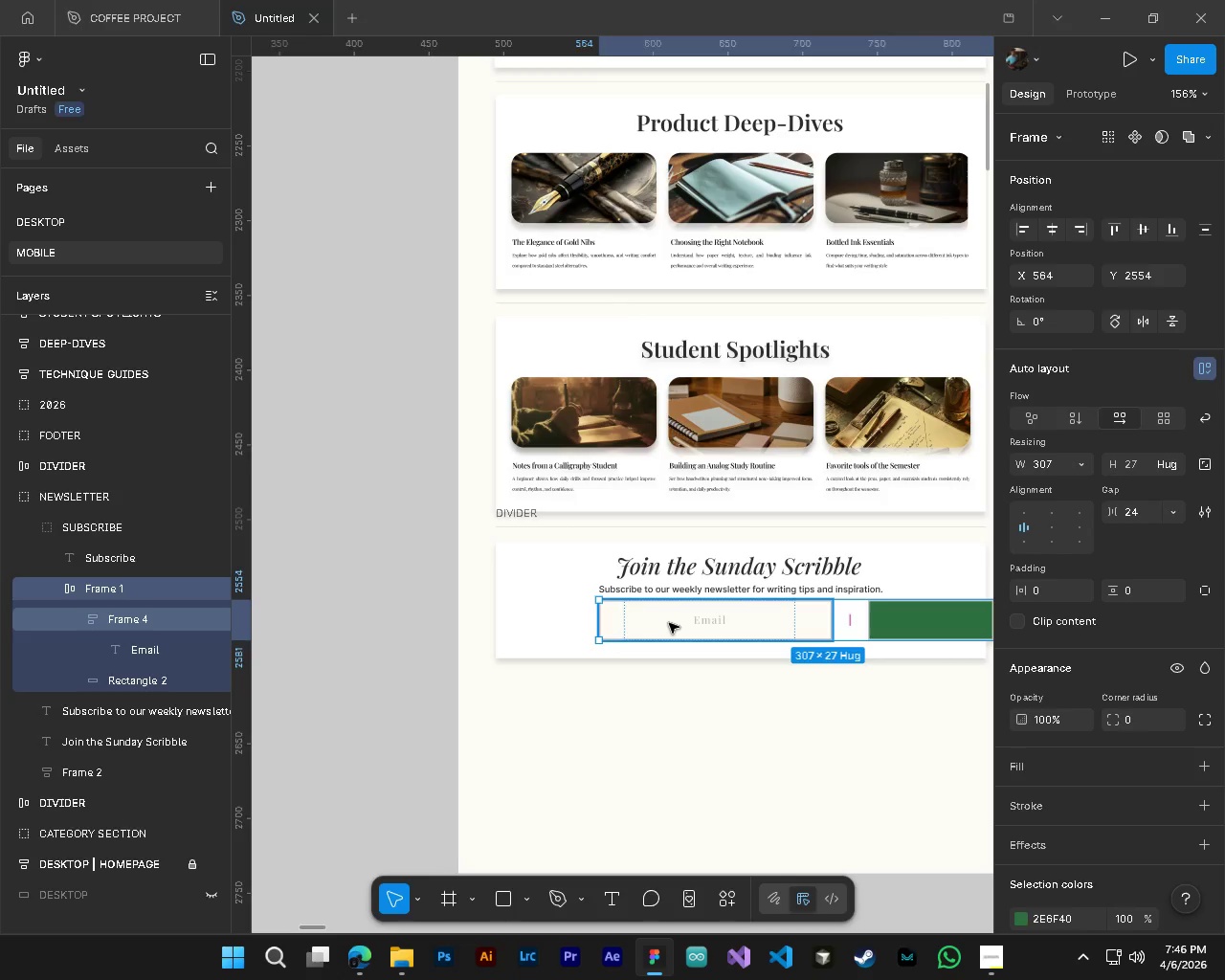 
hold_key(key=AltLeft, duration=0.33)
 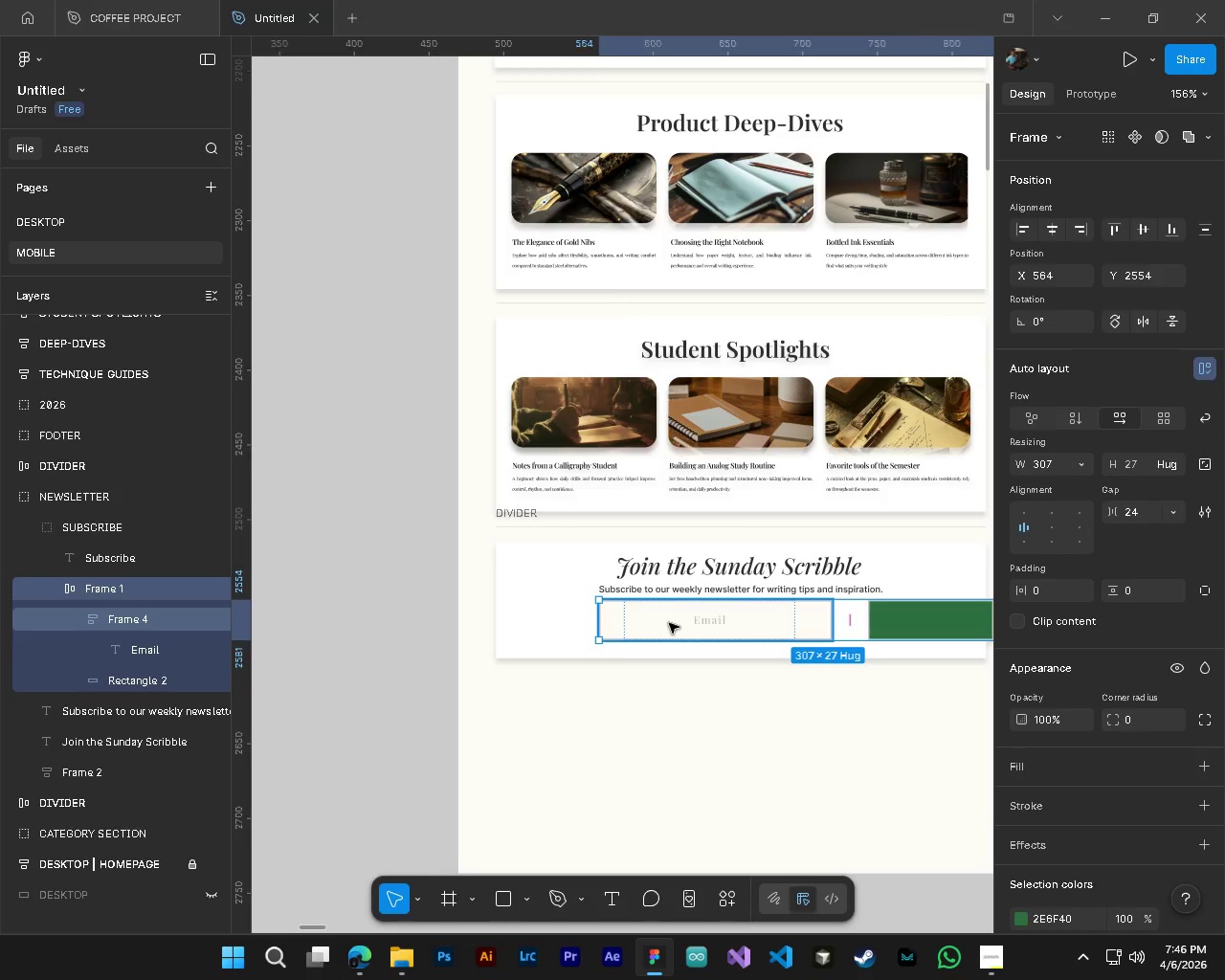 
hold_key(key=ControlLeft, duration=1.5)
 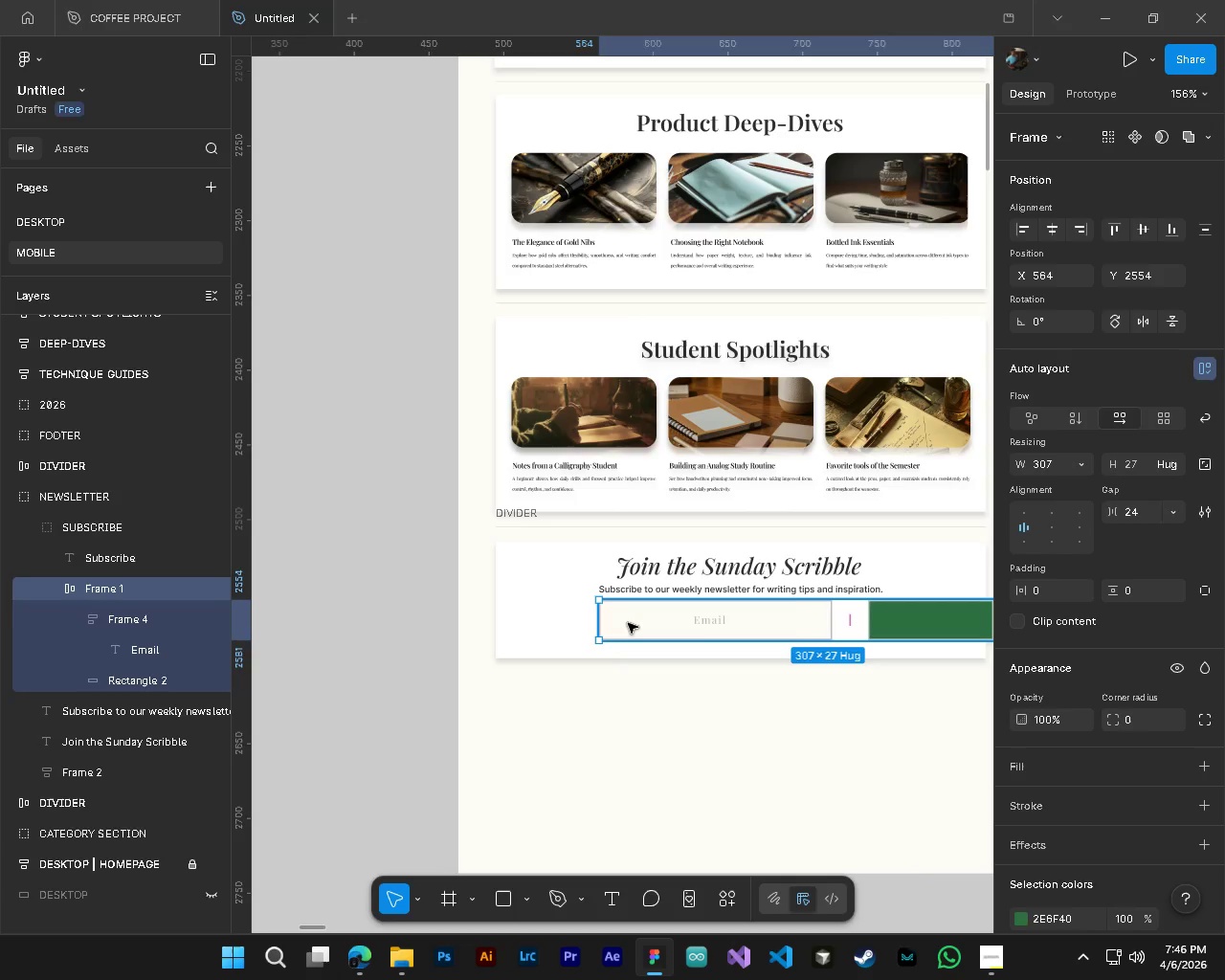 
scroll: coordinate [737, 640], scroll_direction: up, amount: 3.0
 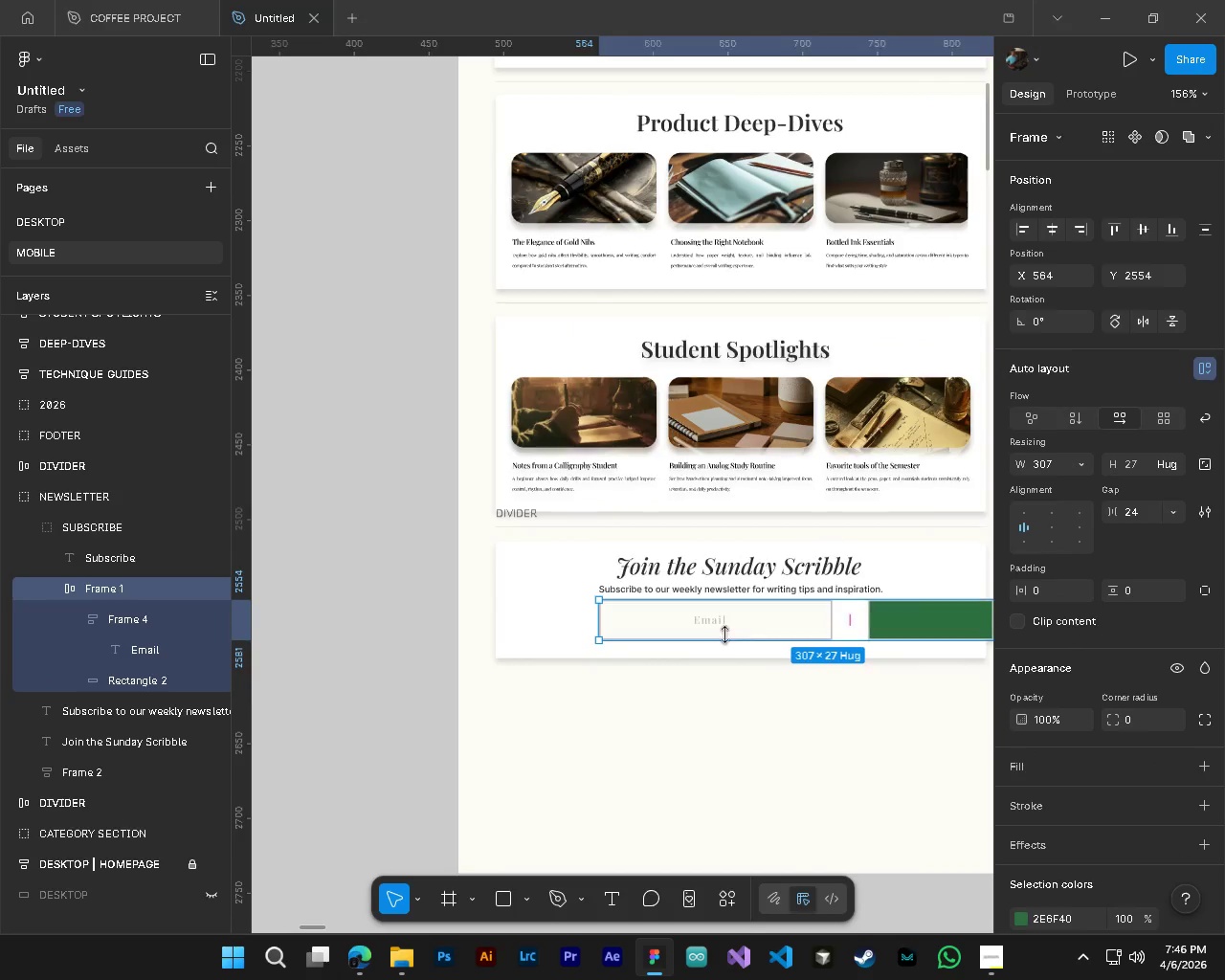 
key(Control+ControlLeft)
 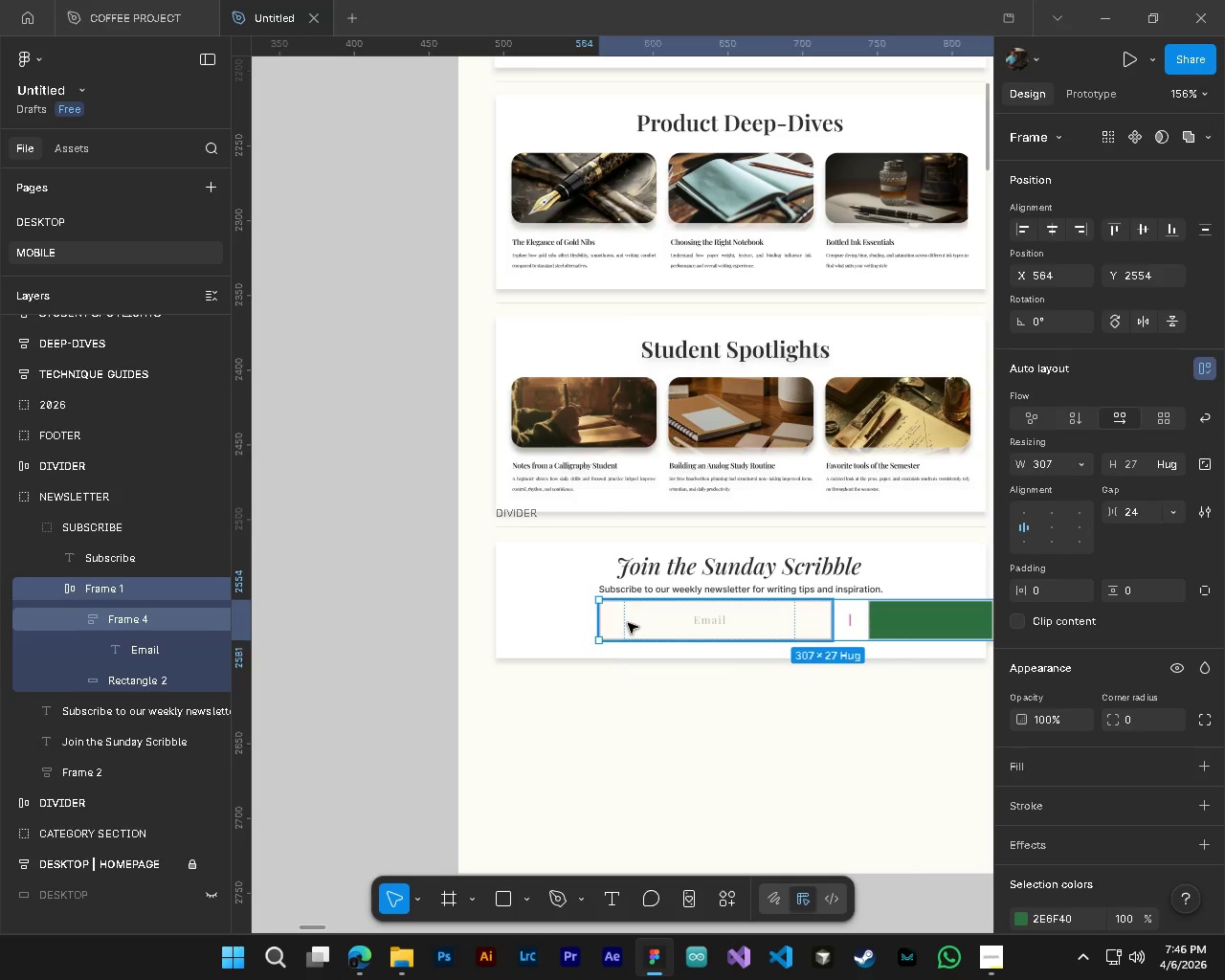 
key(Control+ControlLeft)
 